 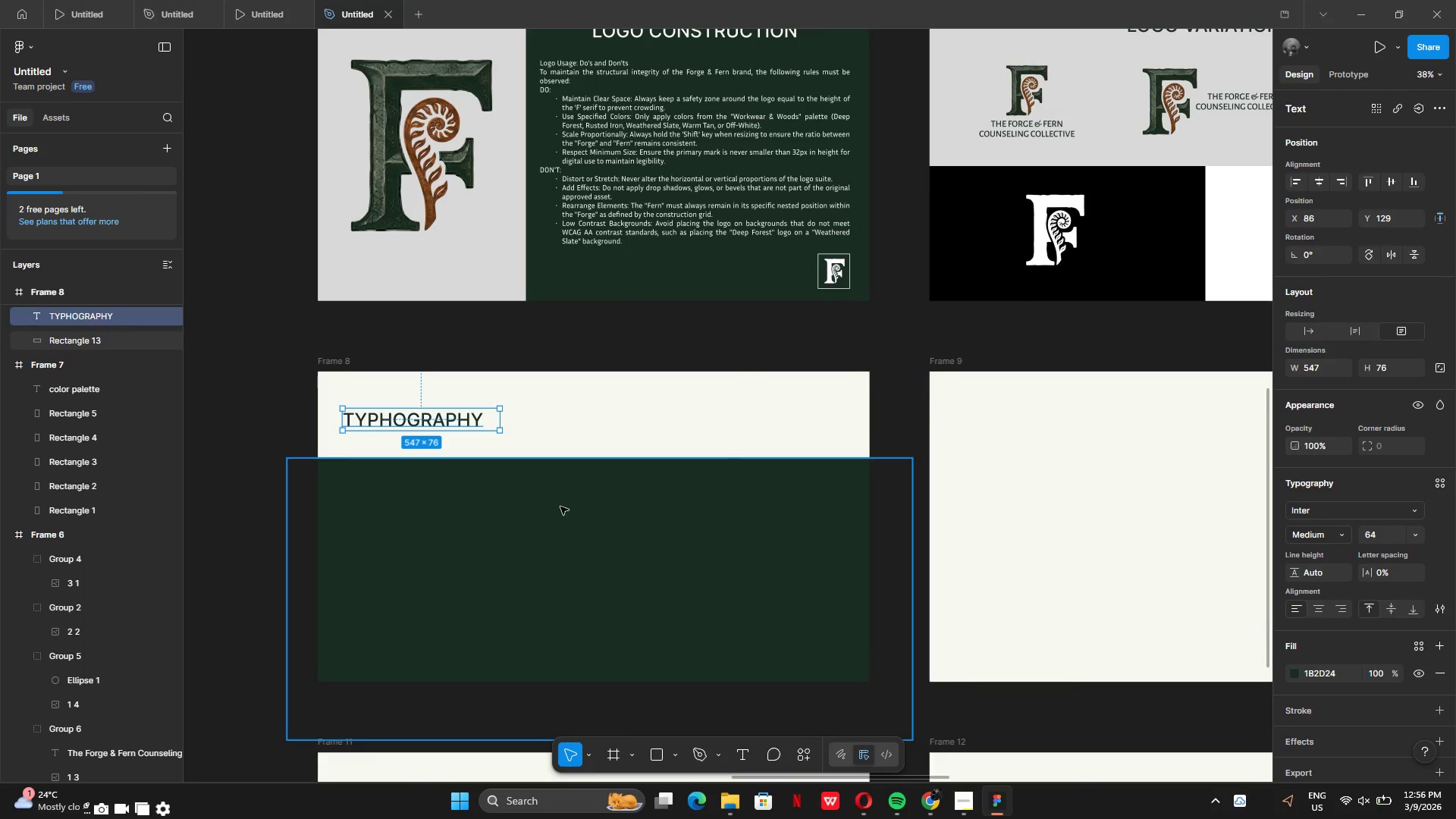 
left_click([913, 439])
 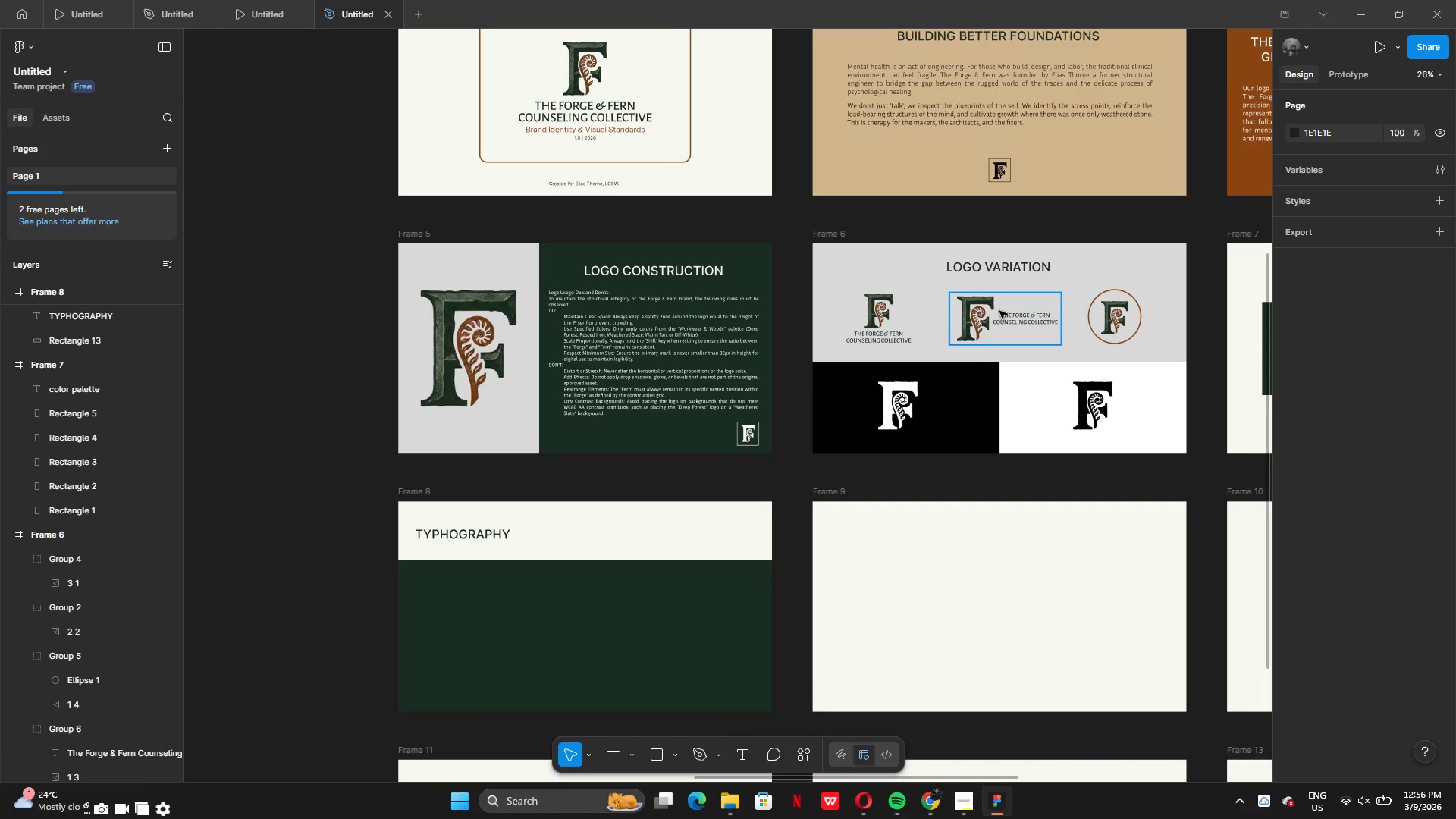 
wait(7.92)
 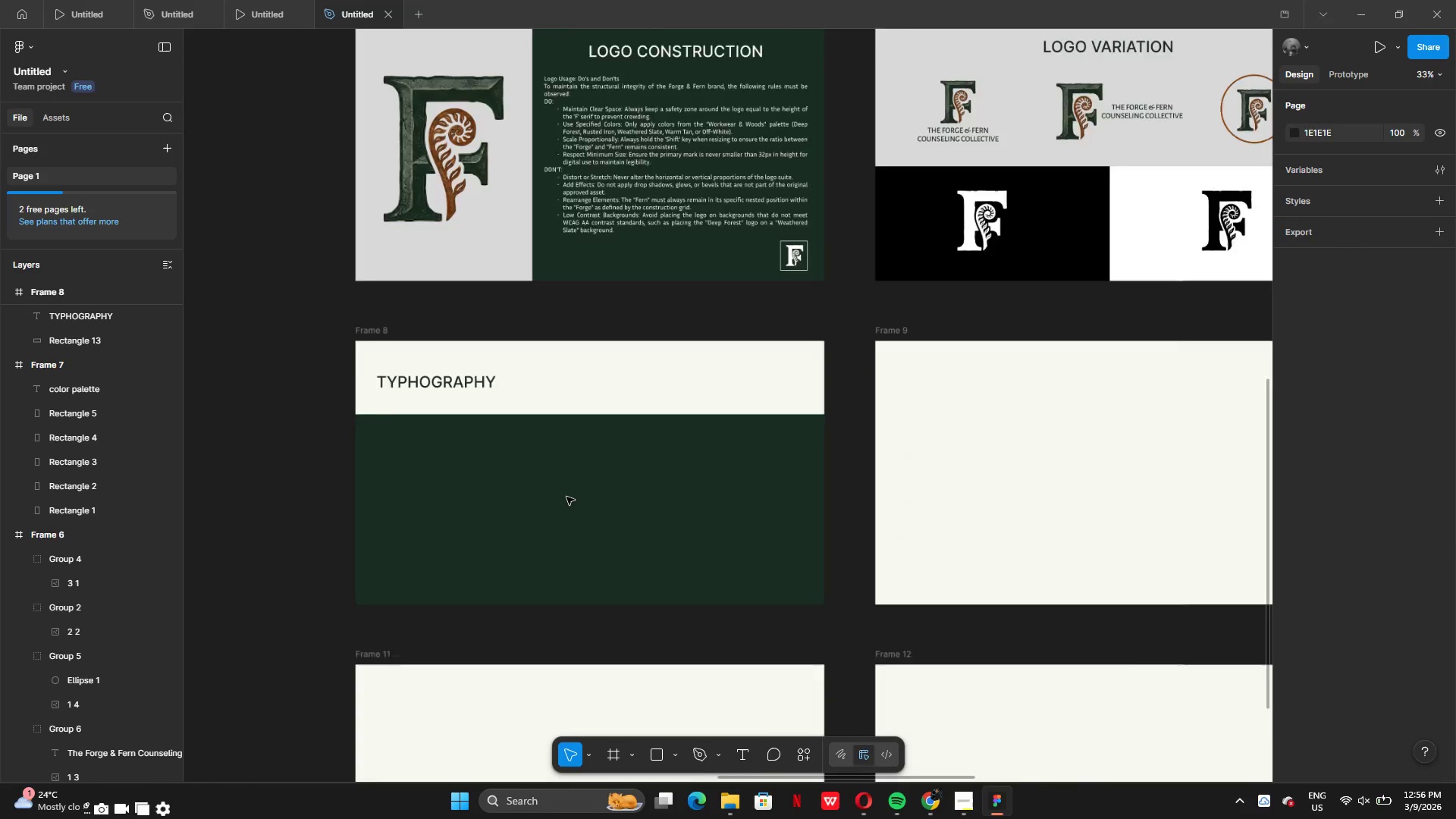 
left_click([888, 331])
 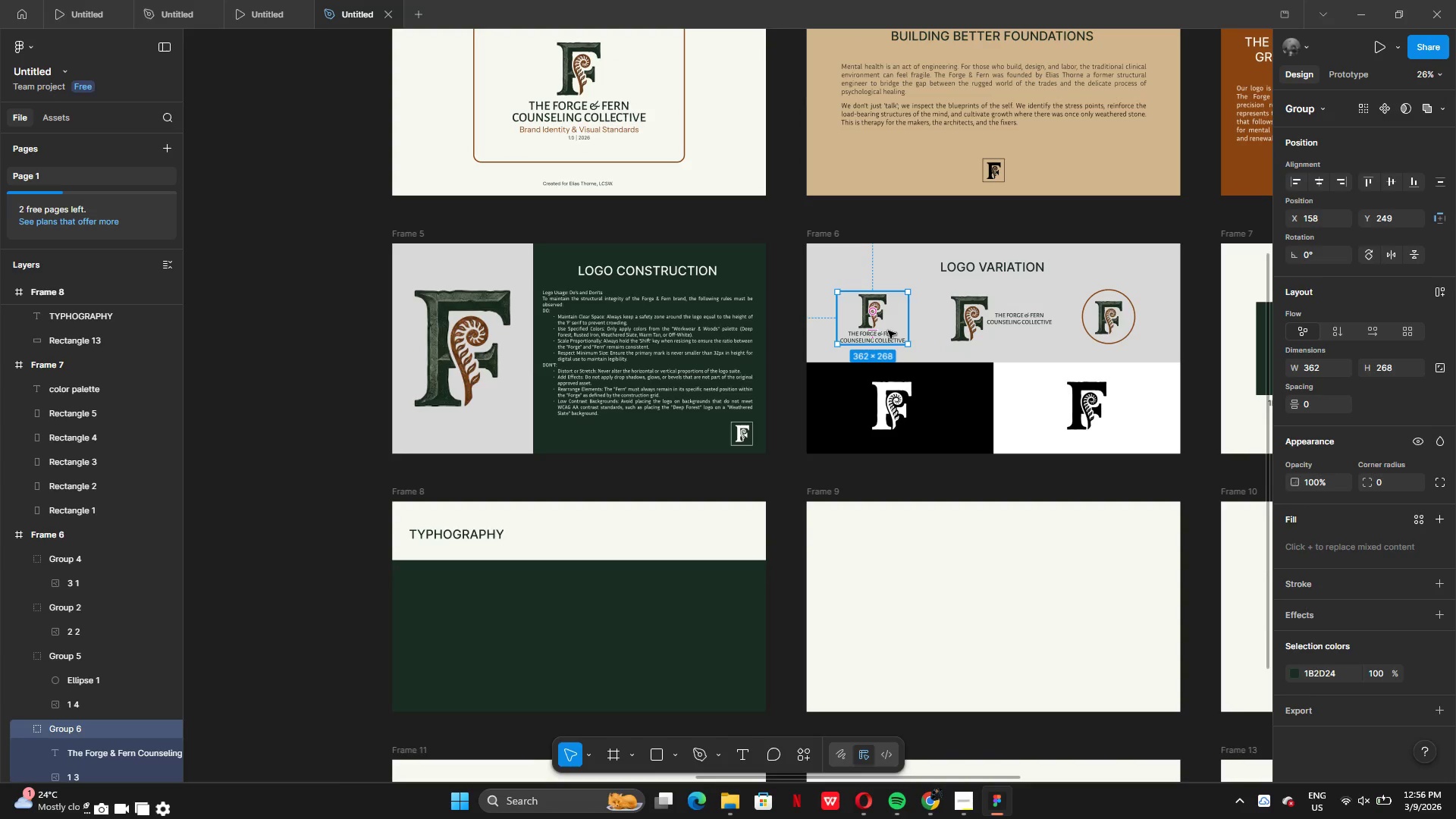 
hold_key(key=AltLeft, duration=0.42)
left_click_drag(start_coordinate=[885, 325], to_coordinate=[882, 344])
 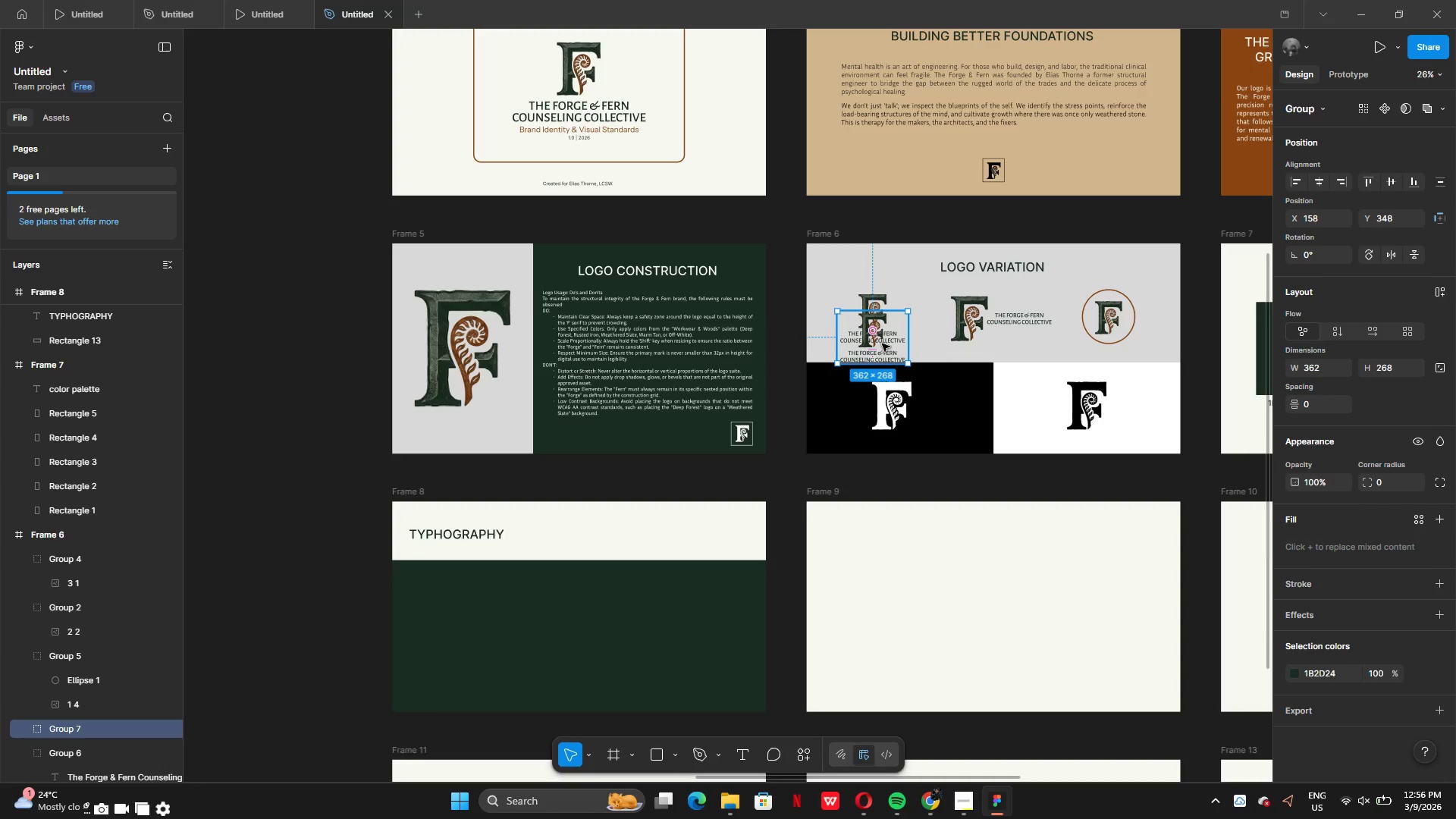 
left_click_drag(start_coordinate=[882, 344], to_coordinate=[685, 616])
 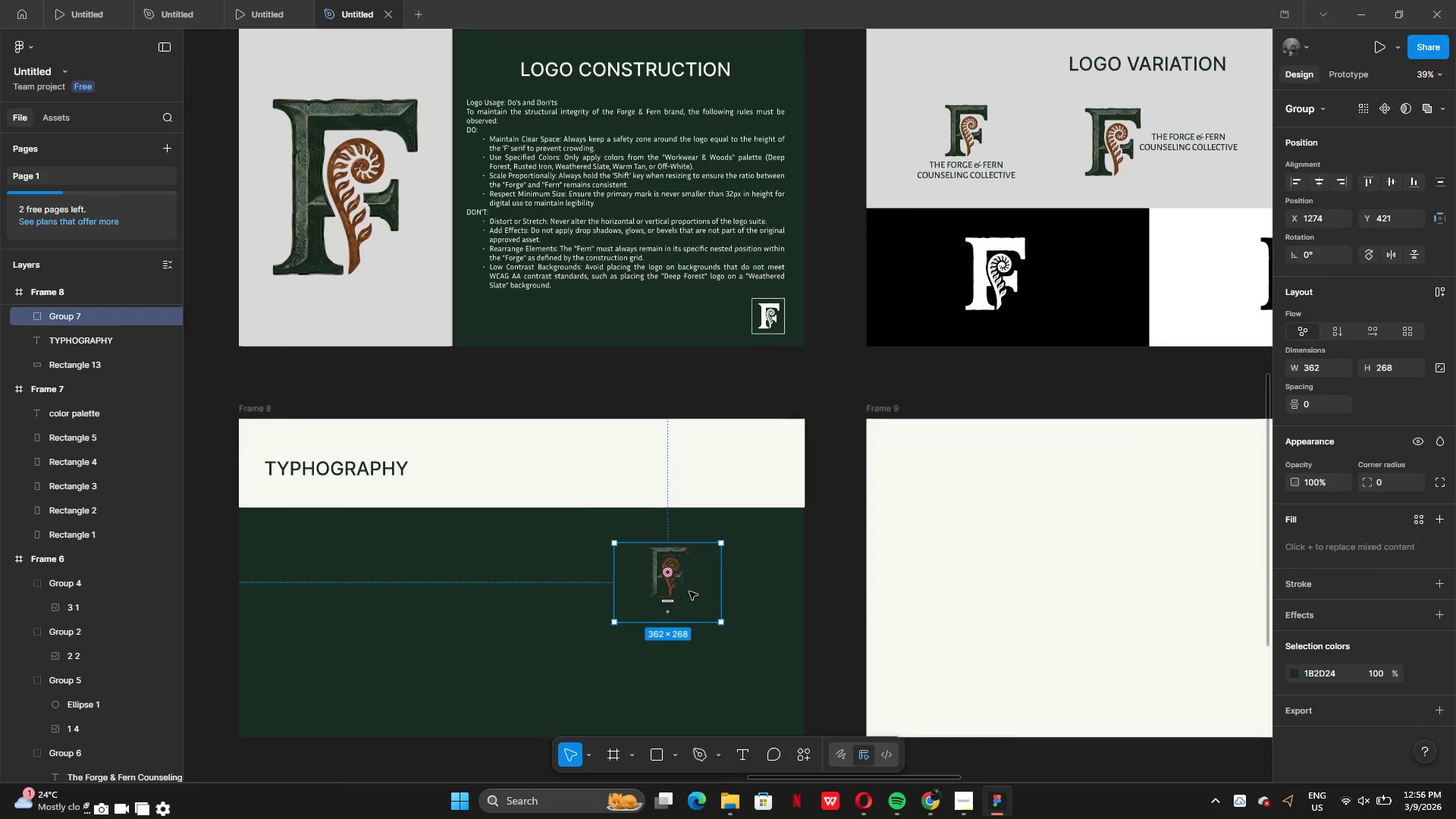 
left_click_drag(start_coordinate=[686, 570], to_coordinate=[598, 455])
 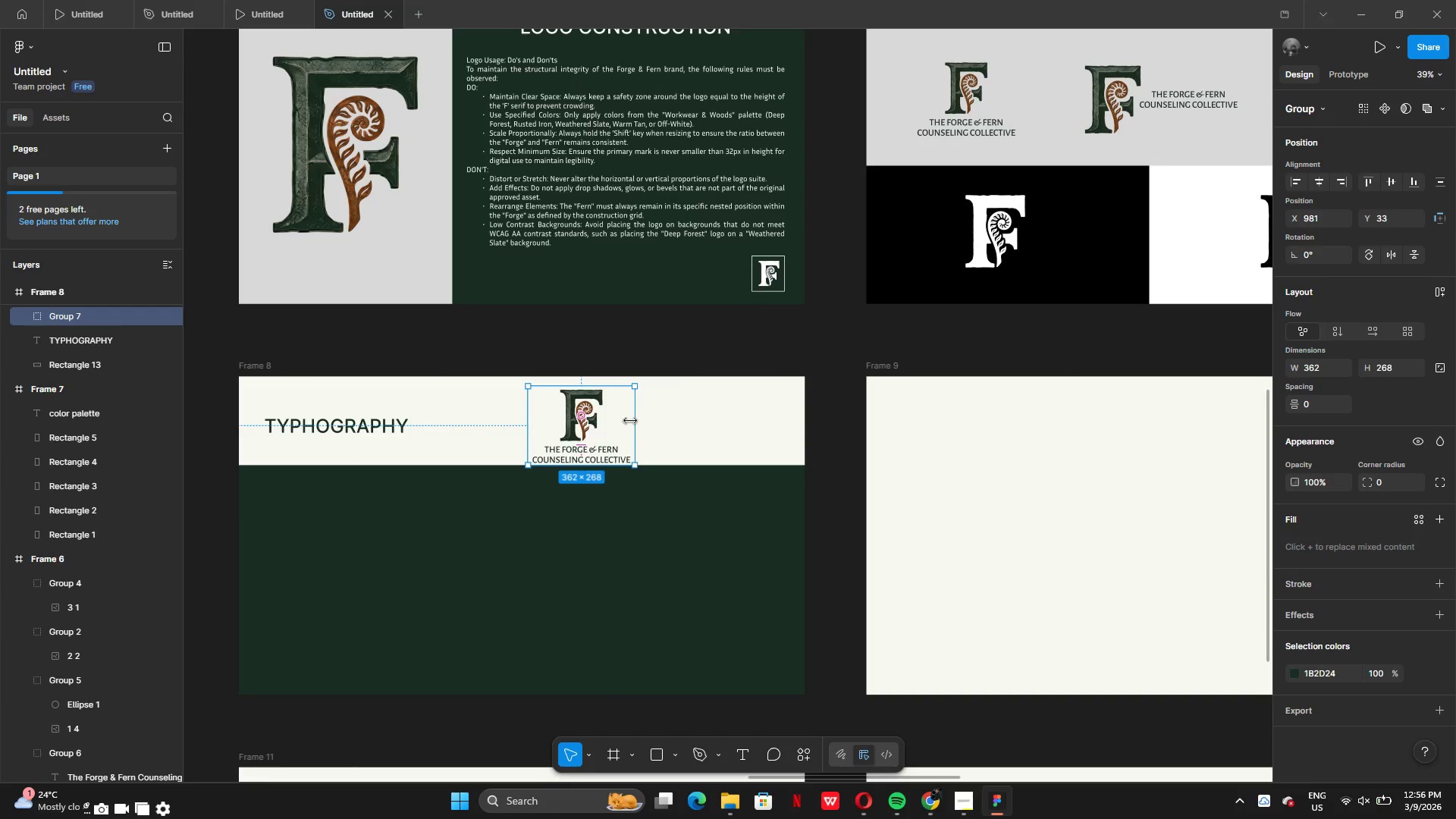 
key(Backspace)
 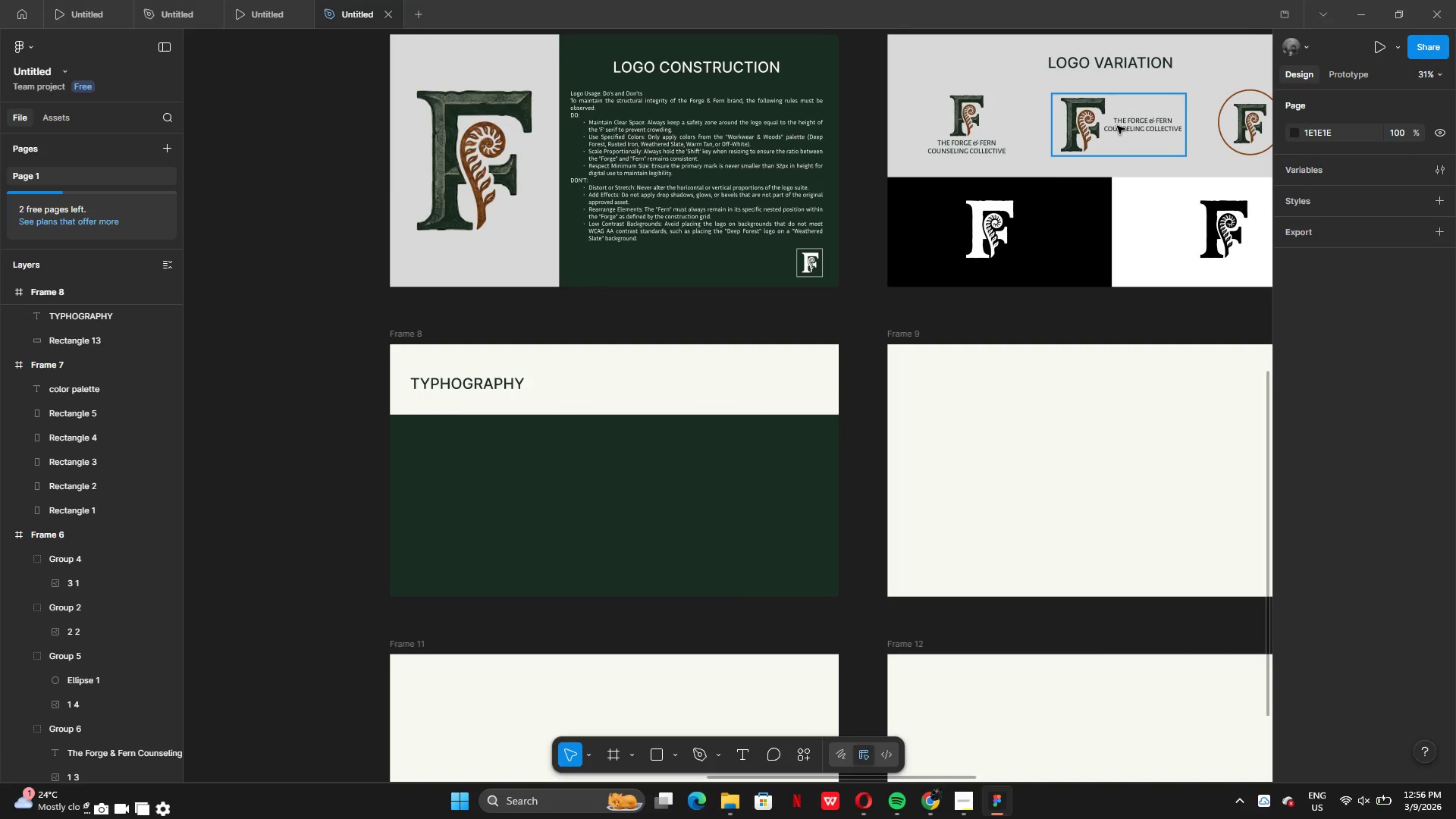 
wait(5.22)
 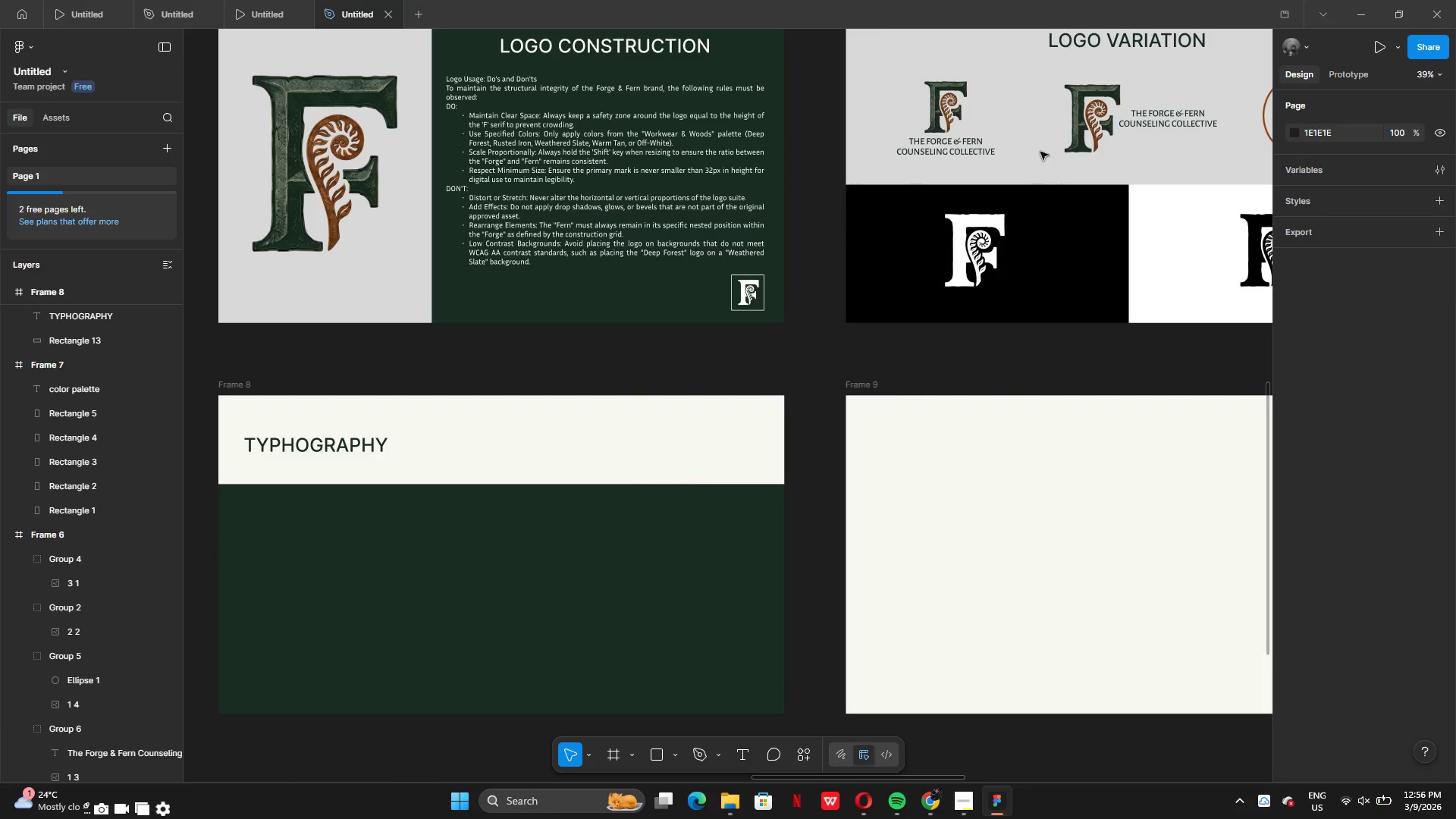 
left_click([1122, 126])
 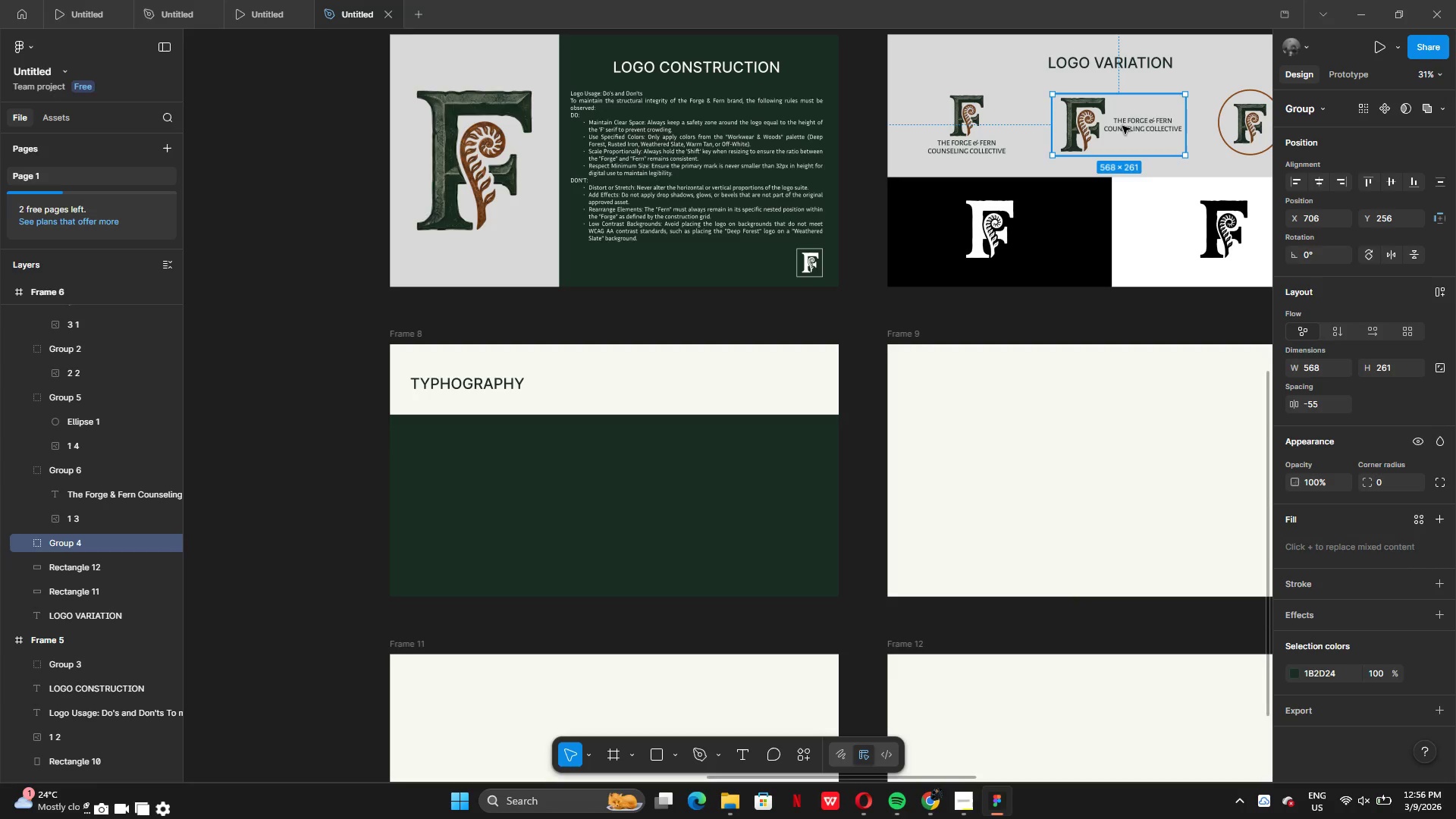 
hold_key(key=AltLeft, duration=0.33)
left_click_drag(start_coordinate=[1122, 126], to_coordinate=[1127, 140])
 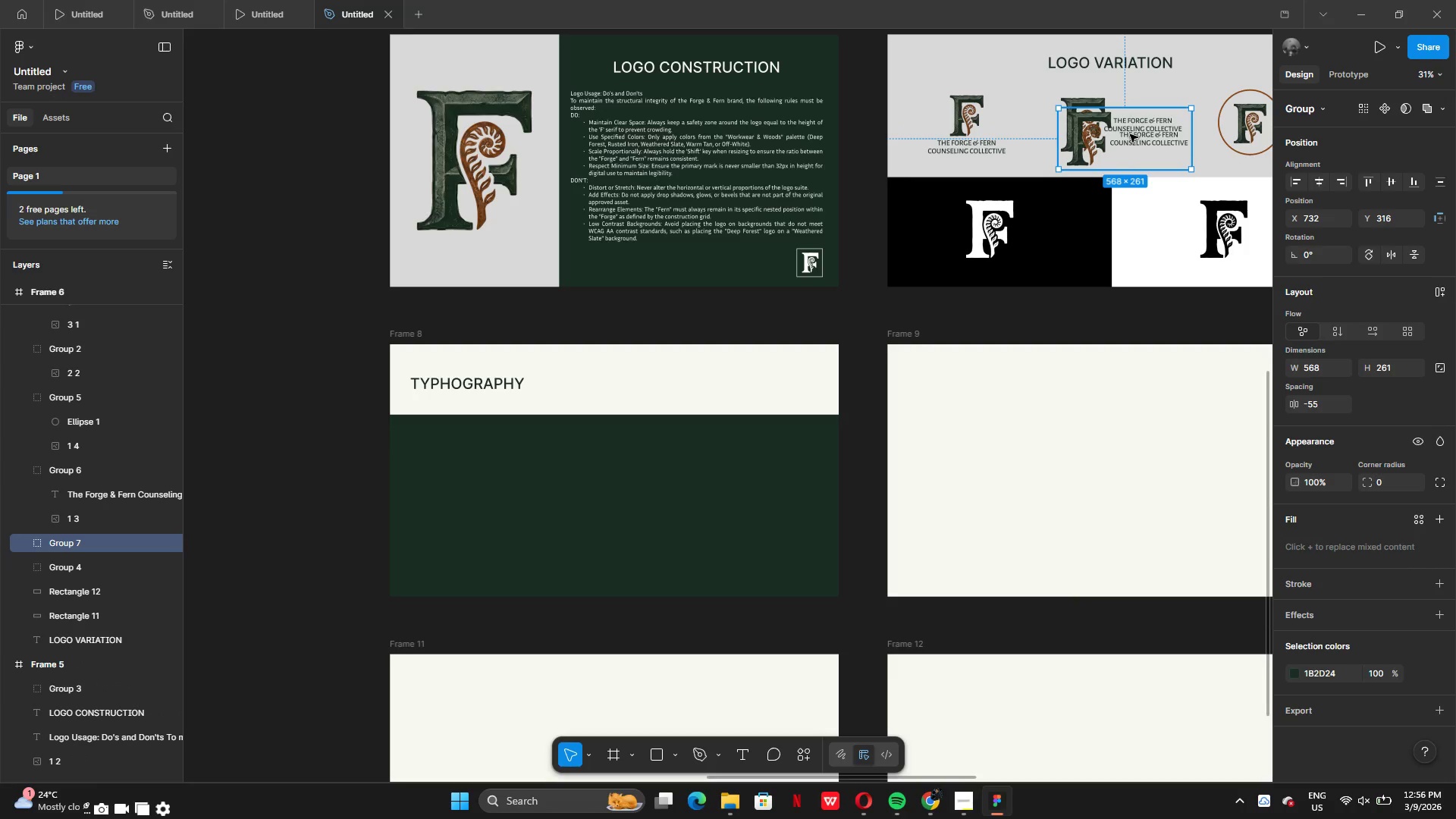 
left_click_drag(start_coordinate=[1130, 134], to_coordinate=[757, 383])
 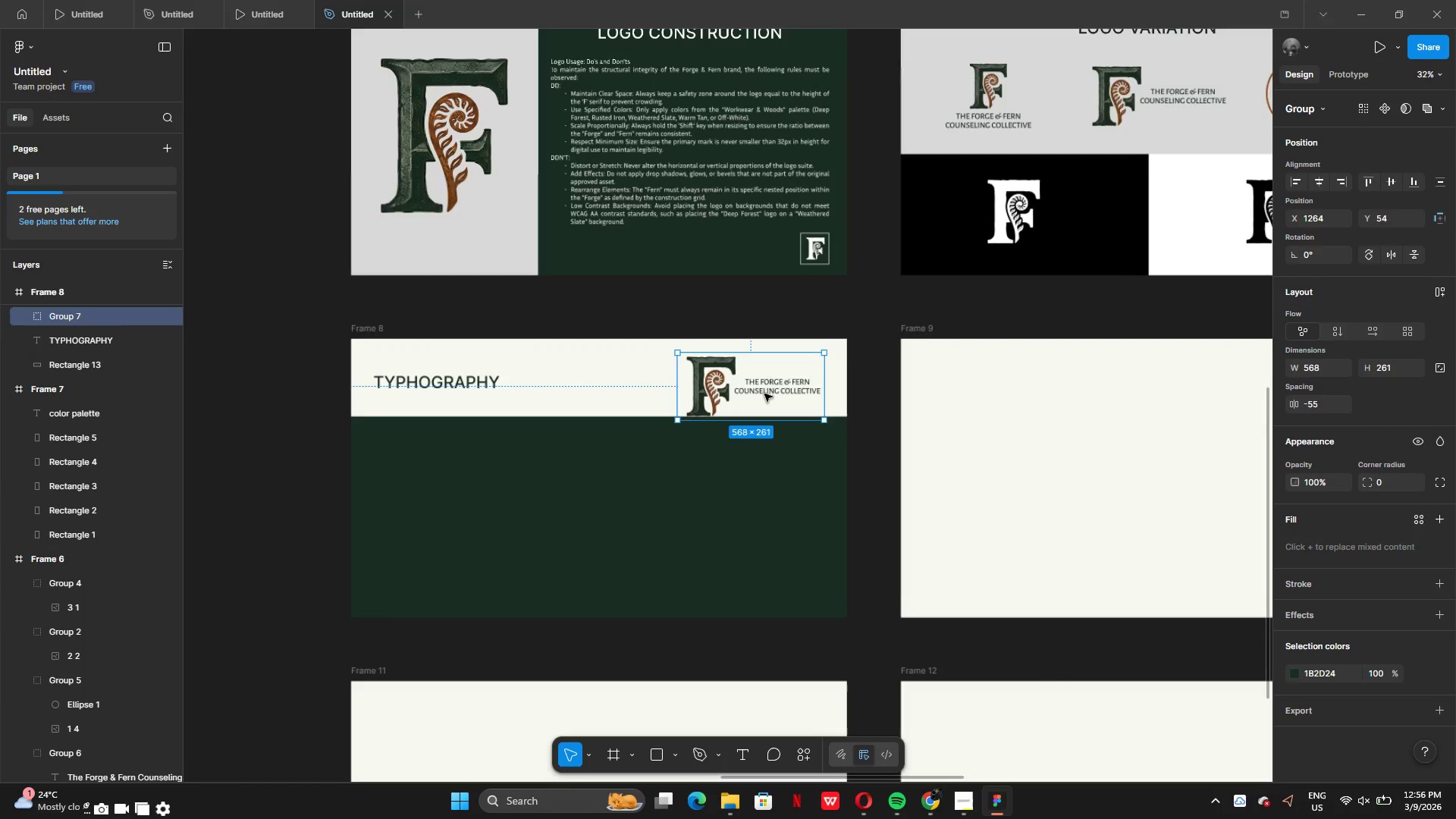 
left_click_drag(start_coordinate=[766, 387], to_coordinate=[729, 378])
 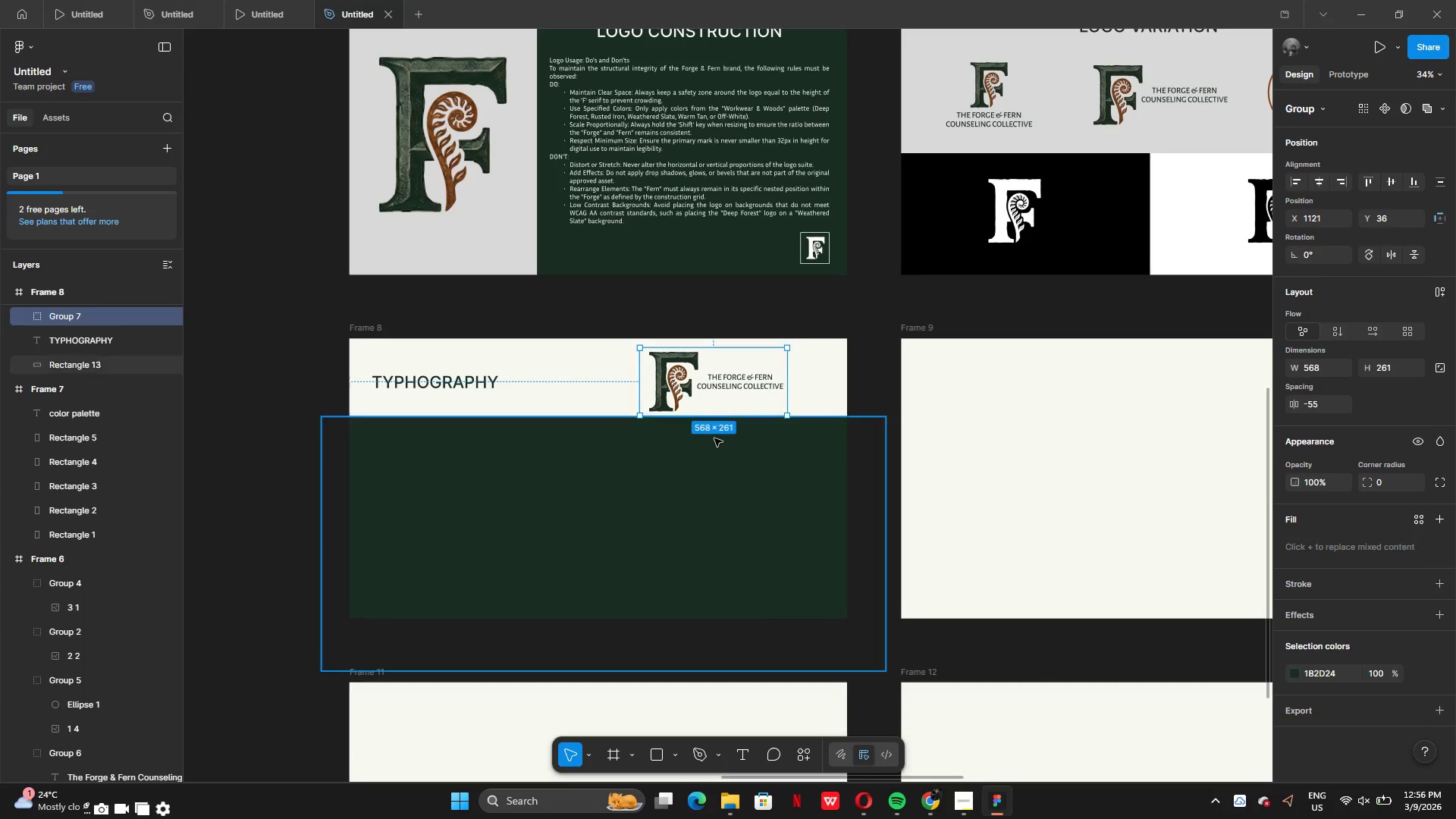 
left_click([714, 438])
 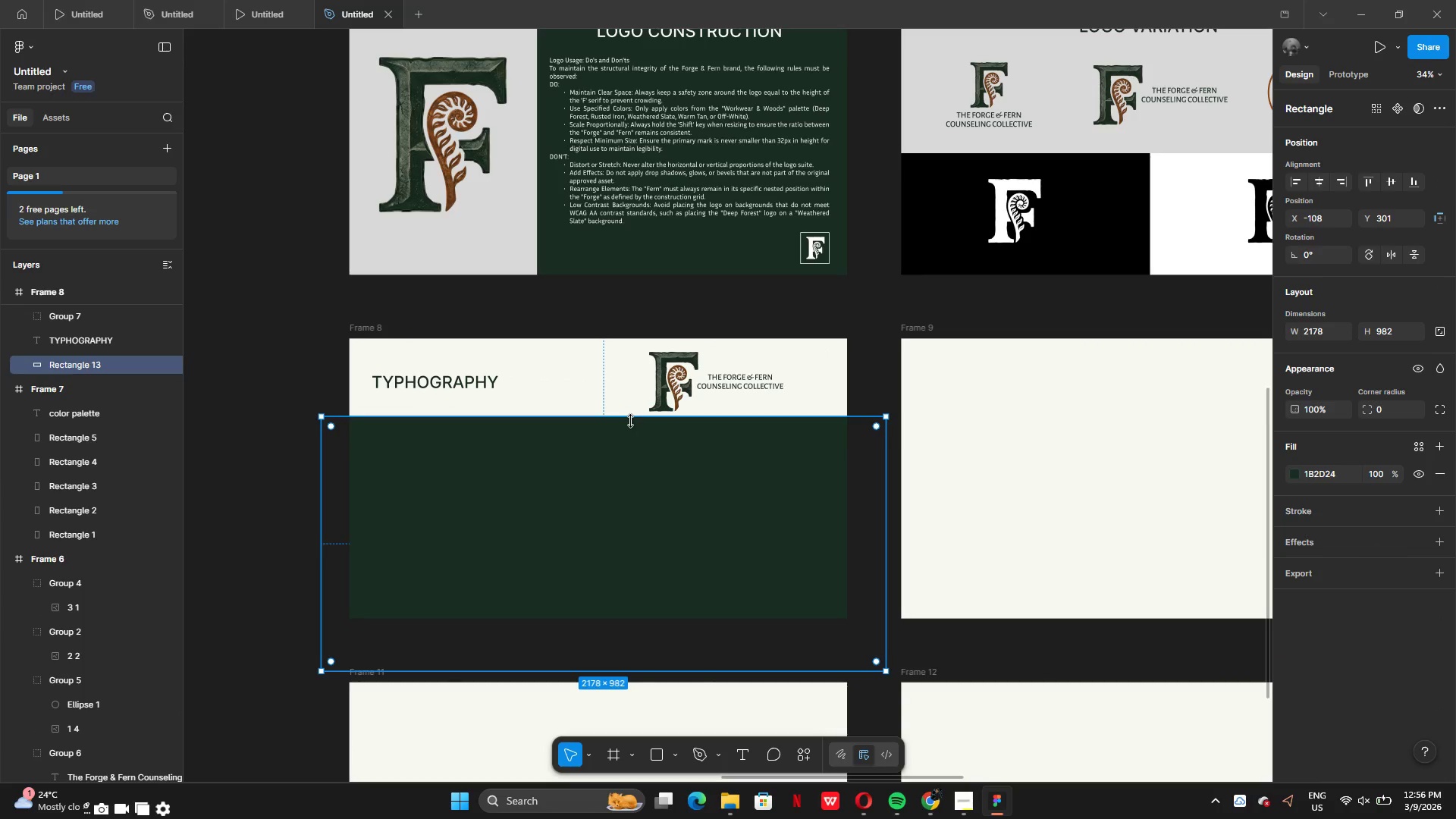 
left_click_drag(start_coordinate=[626, 421], to_coordinate=[620, 438])
 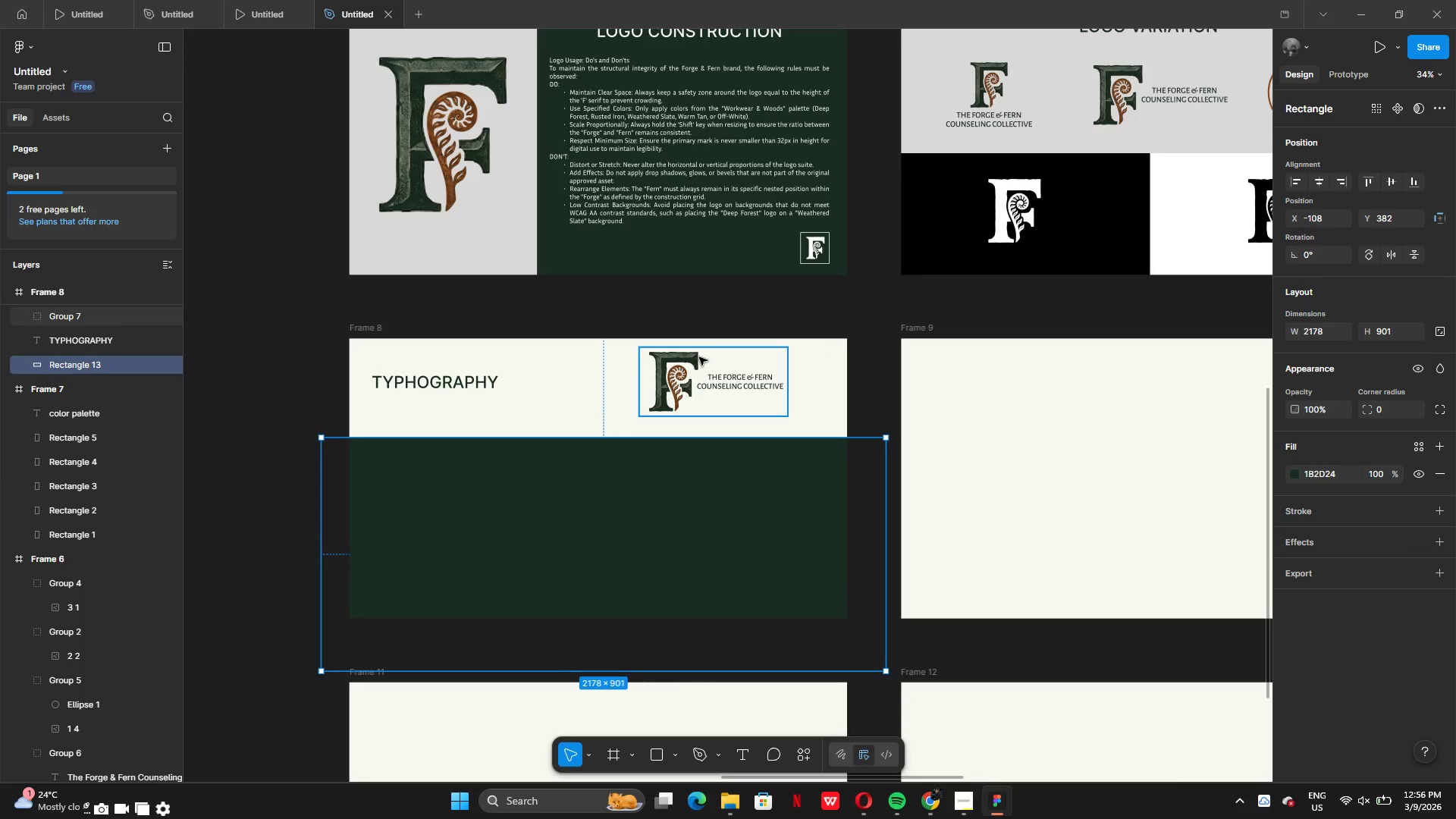 
left_click([700, 357])
 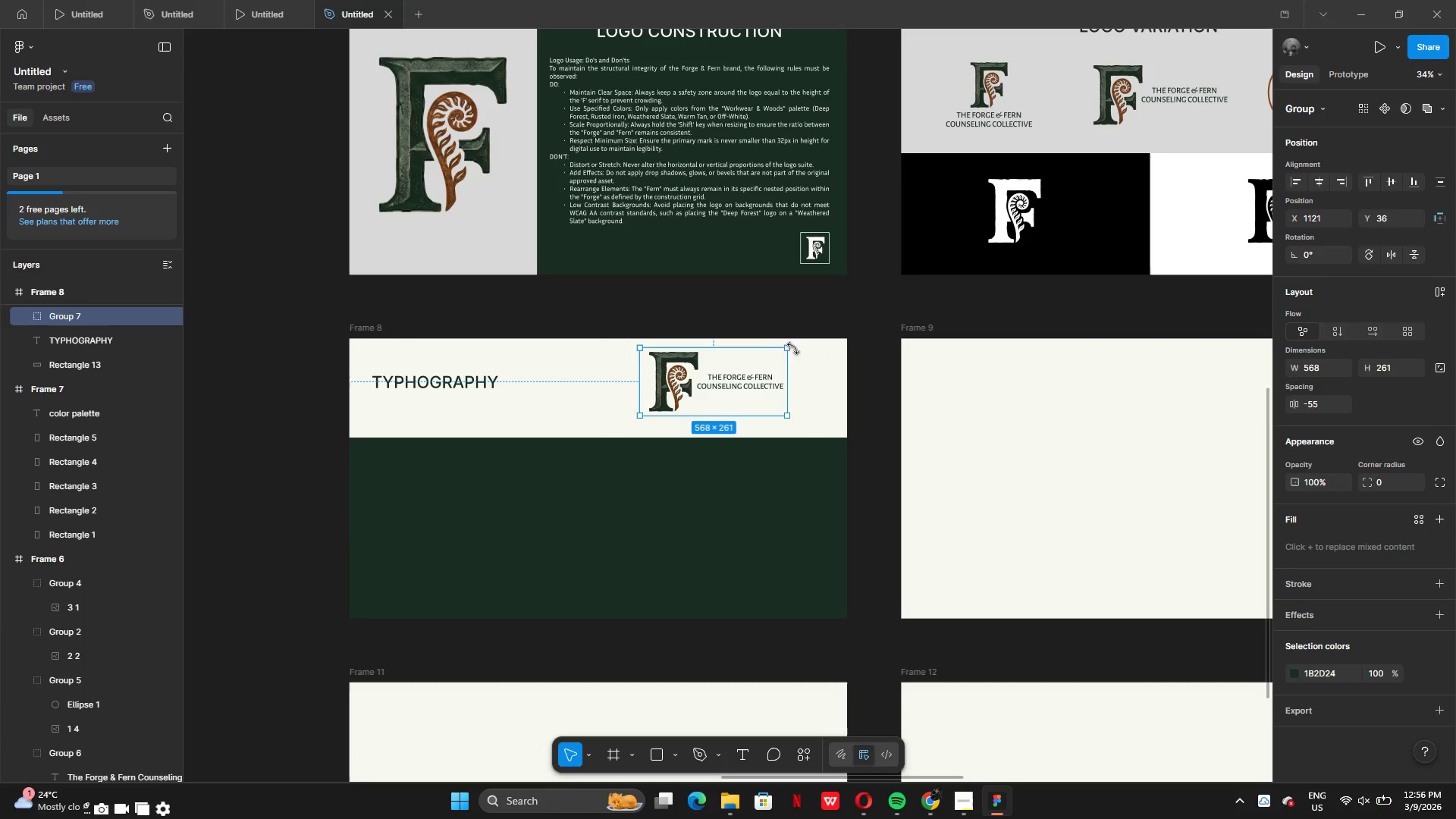 
left_click_drag(start_coordinate=[787, 348], to_coordinate=[752, 368])
 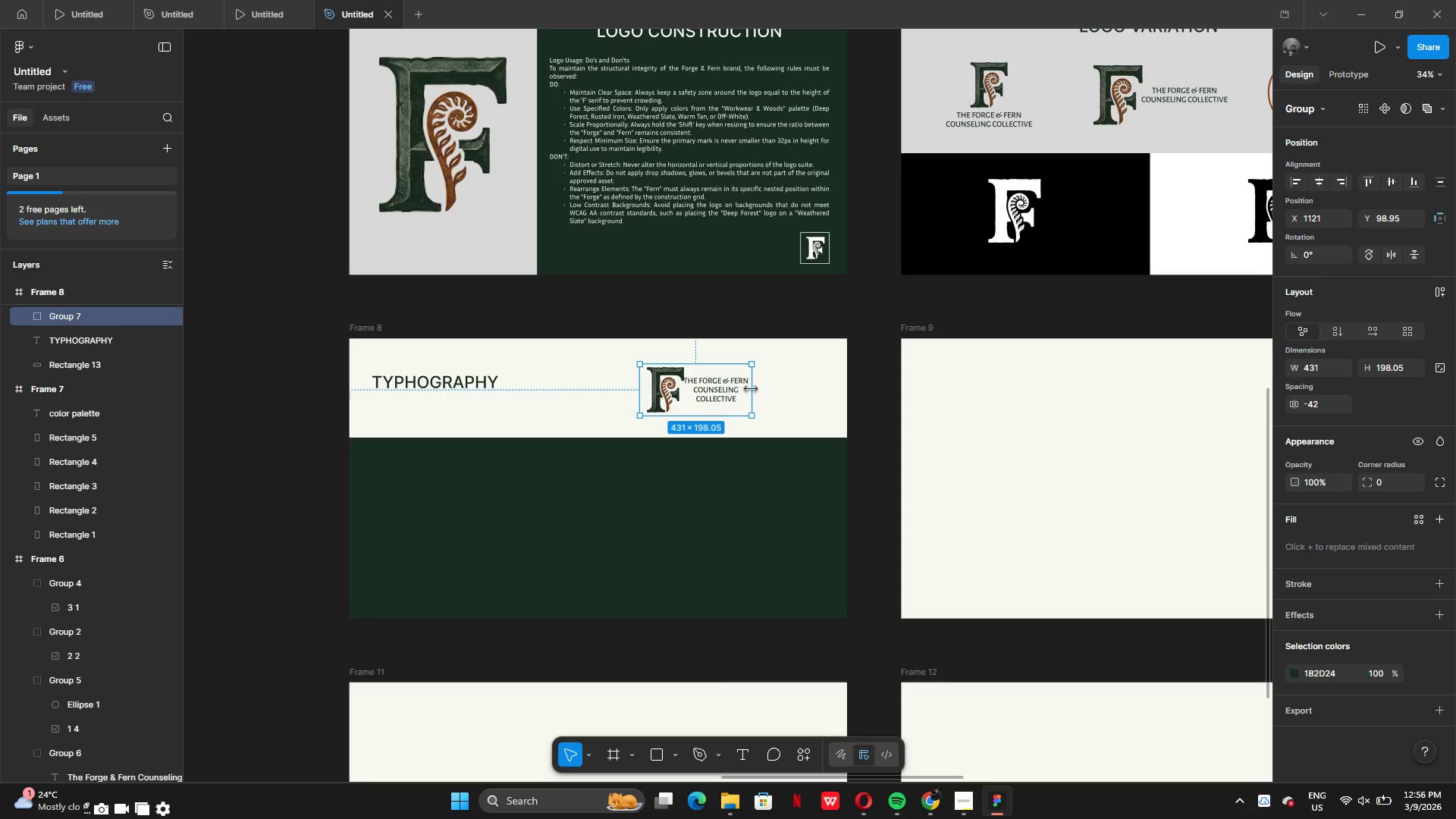 
left_click_drag(start_coordinate=[753, 391], to_coordinate=[794, 389])
 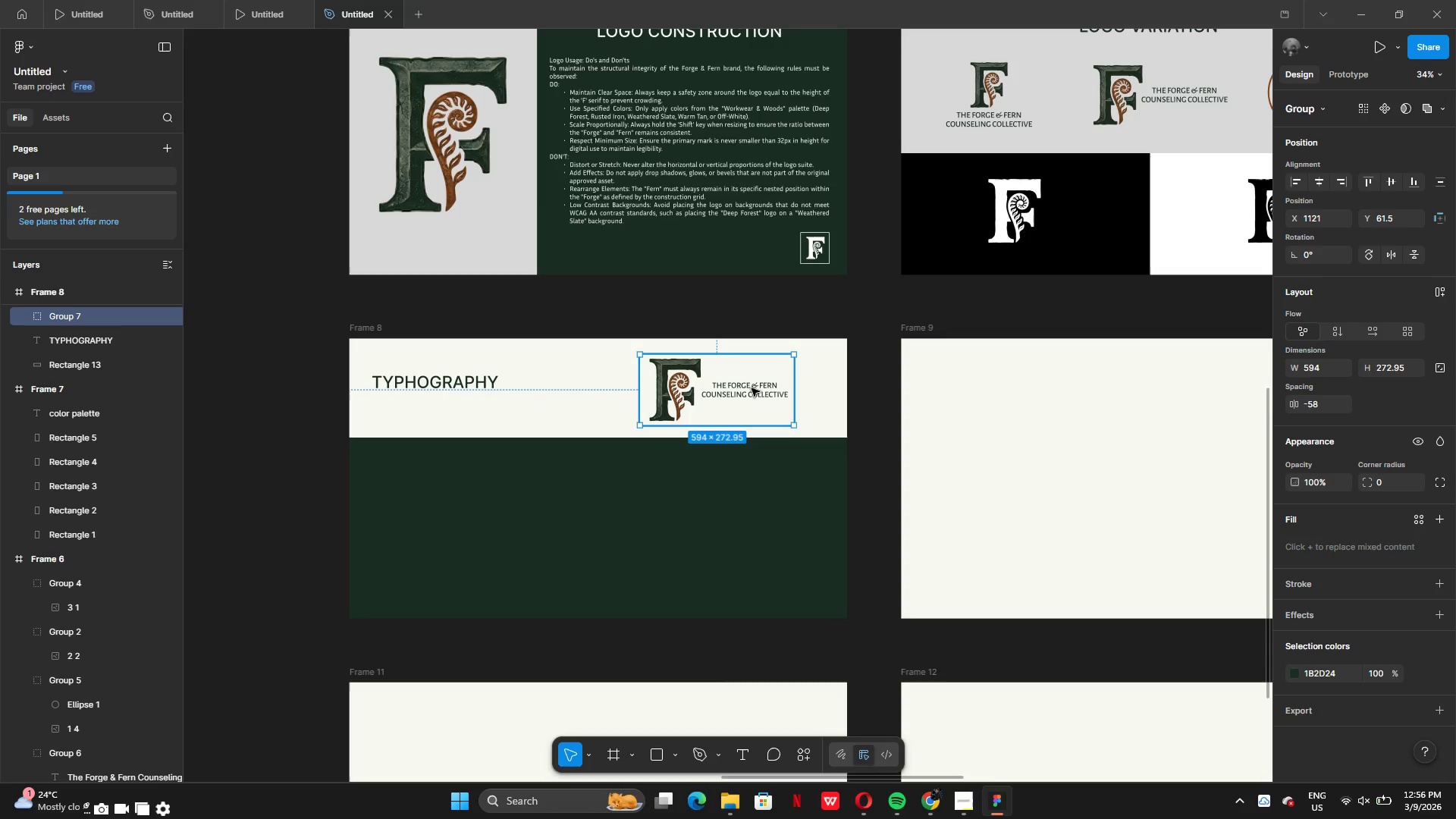 
left_click_drag(start_coordinate=[752, 388], to_coordinate=[667, 382])
 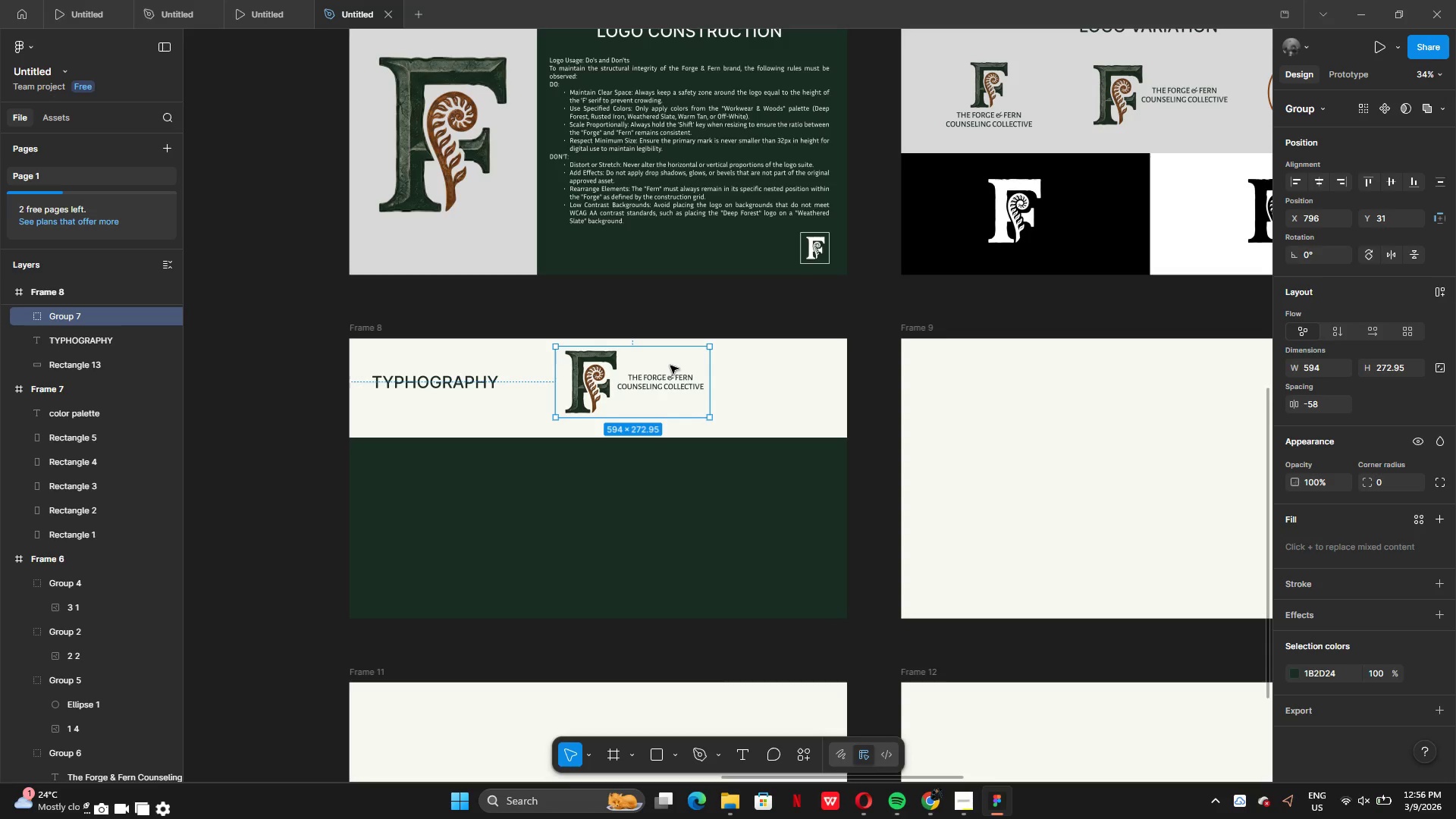 
key(Backspace)
 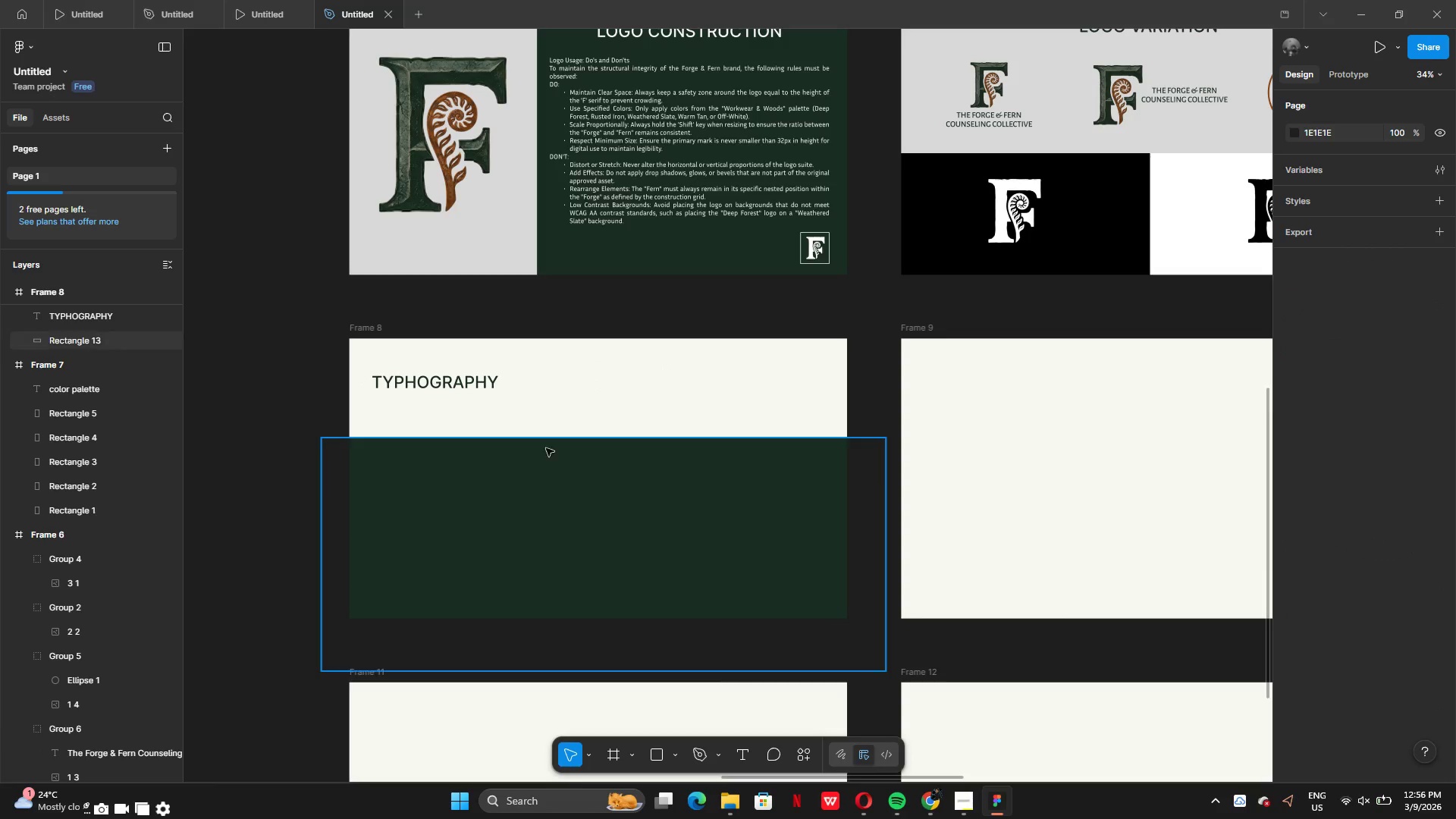 
left_click([542, 494])
 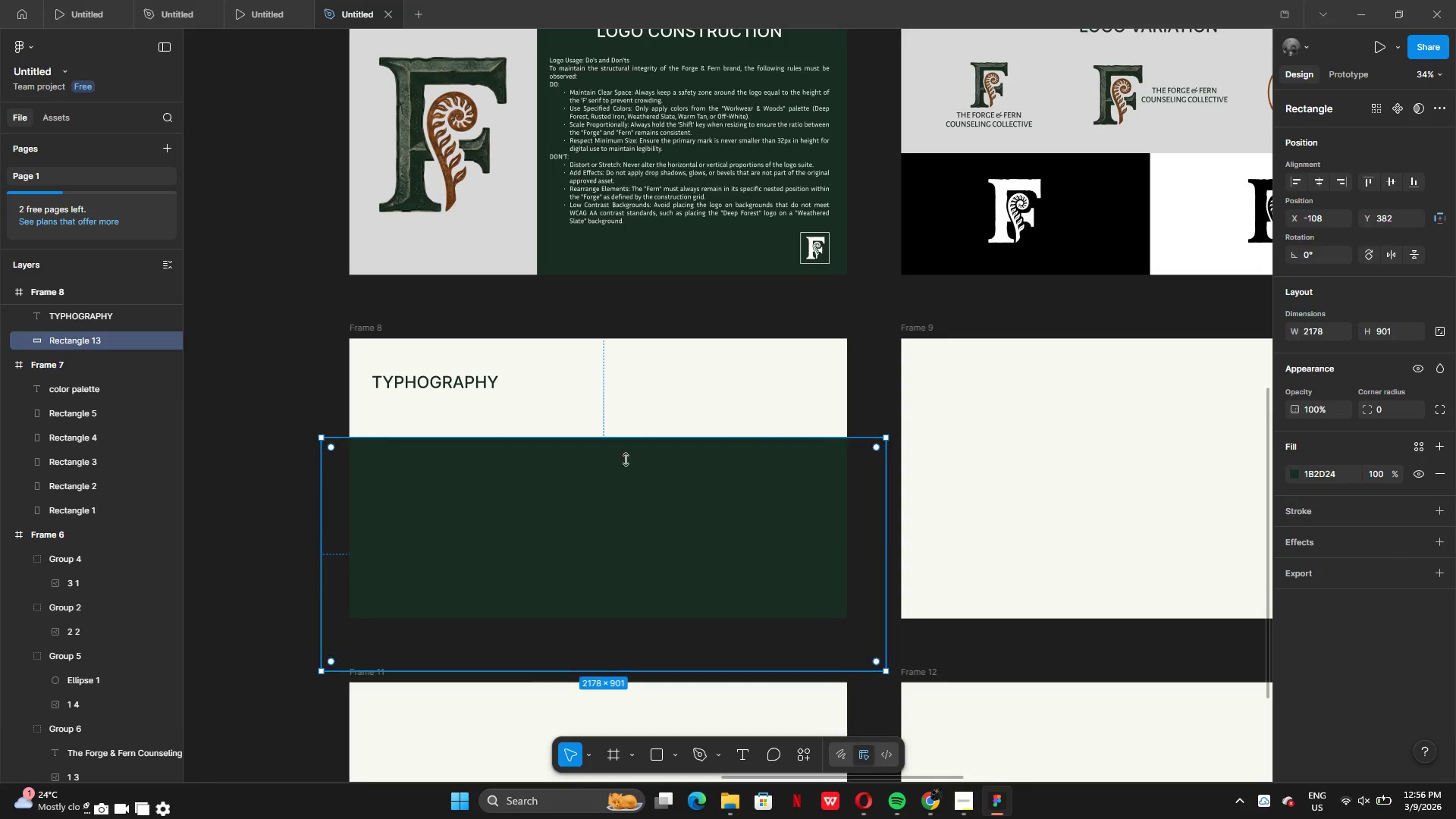 
left_click_drag(start_coordinate=[615, 550], to_coordinate=[602, 472])
 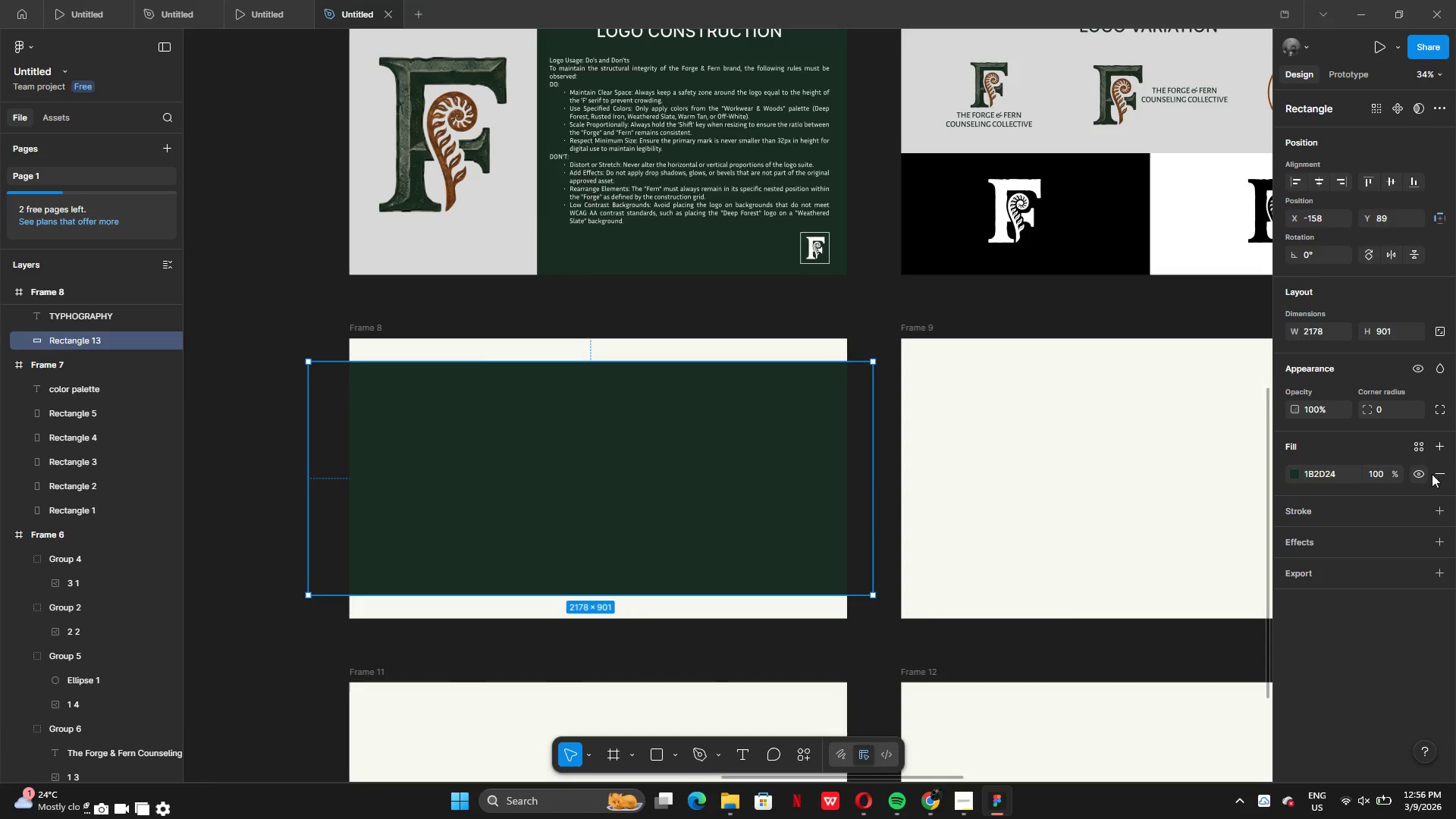 
left_click([1442, 505])
 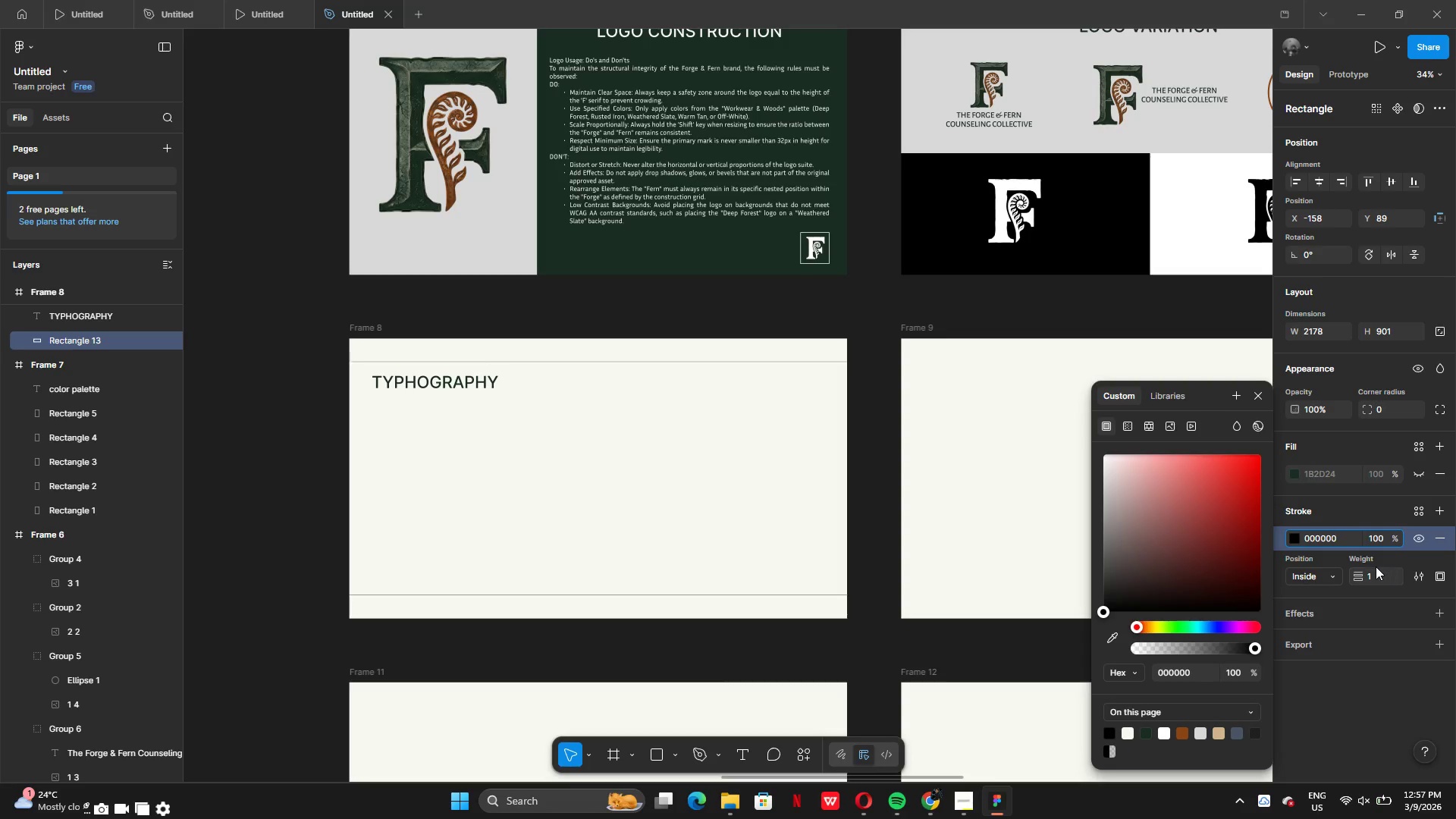 
left_click([1379, 574])
 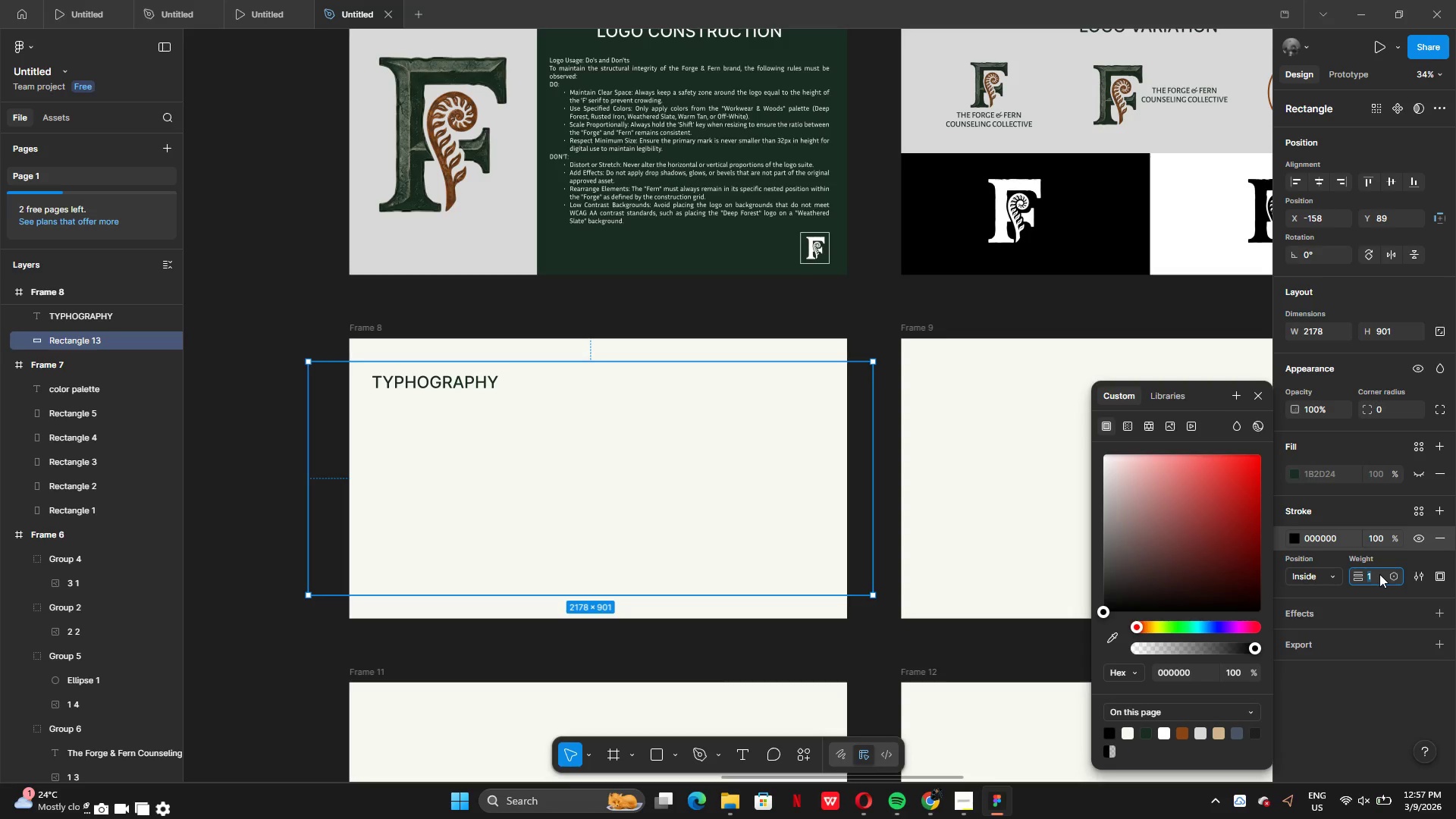 
type(10)
 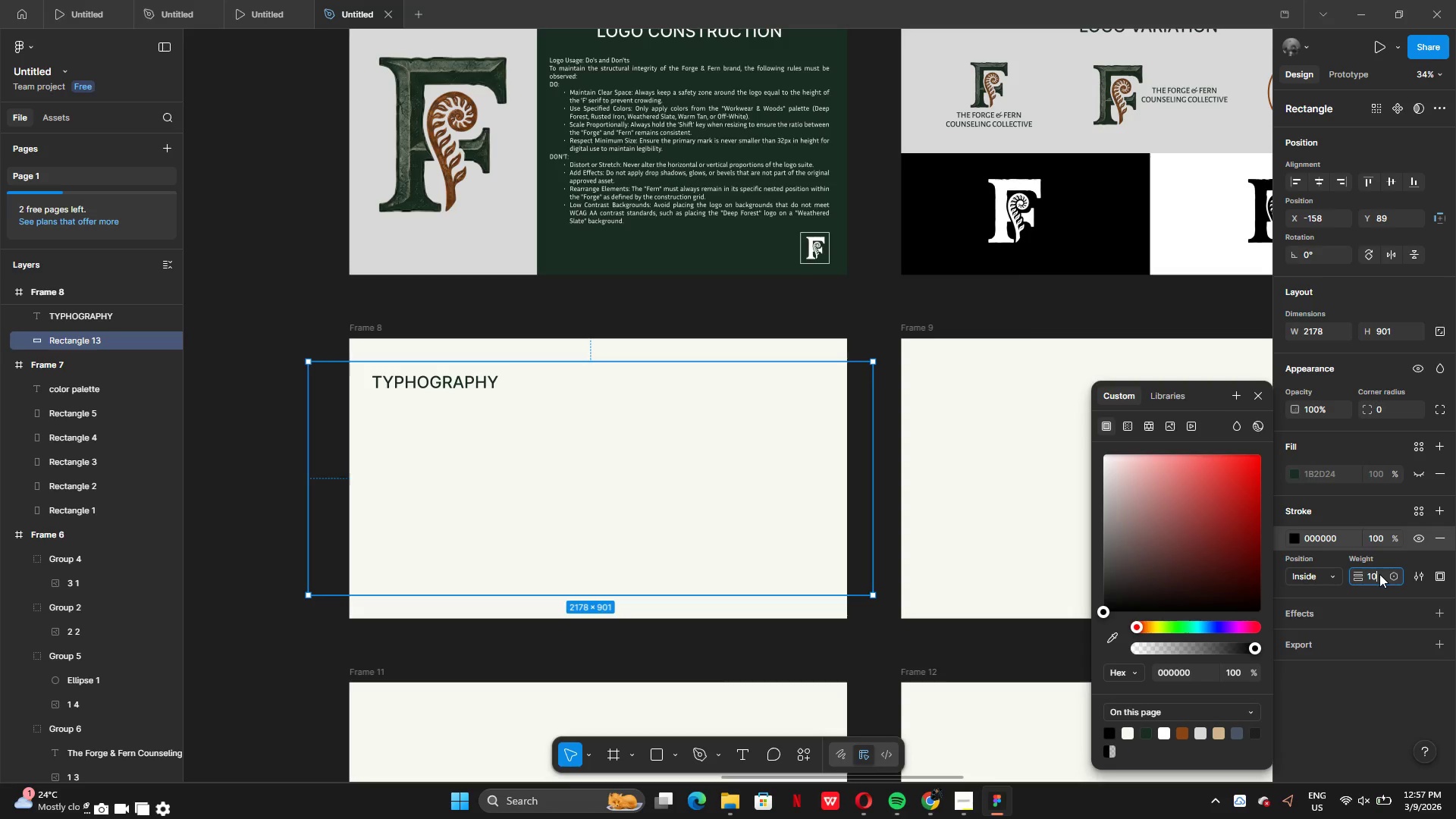 
key(Enter)
 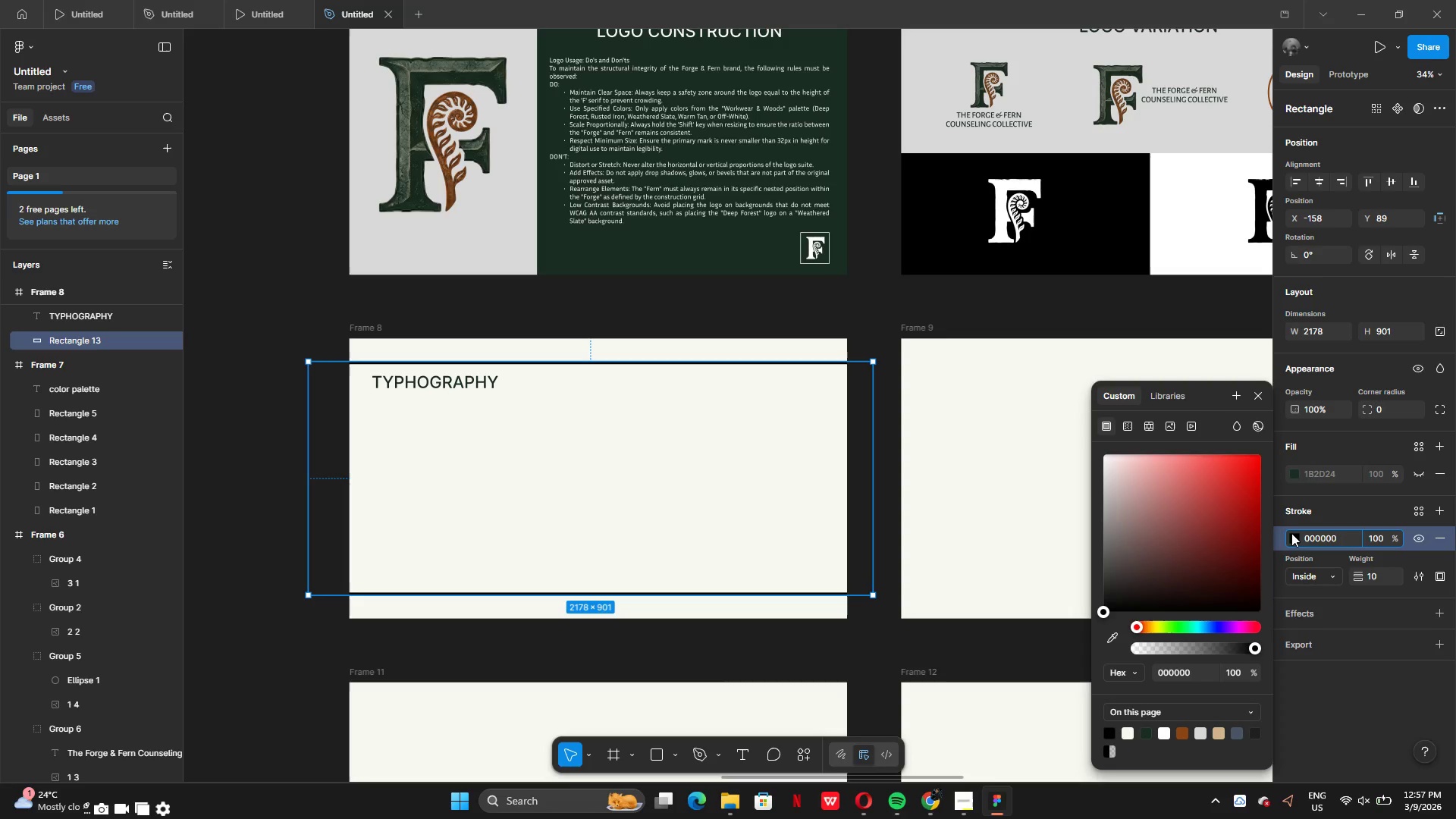 
left_click([1293, 532])
 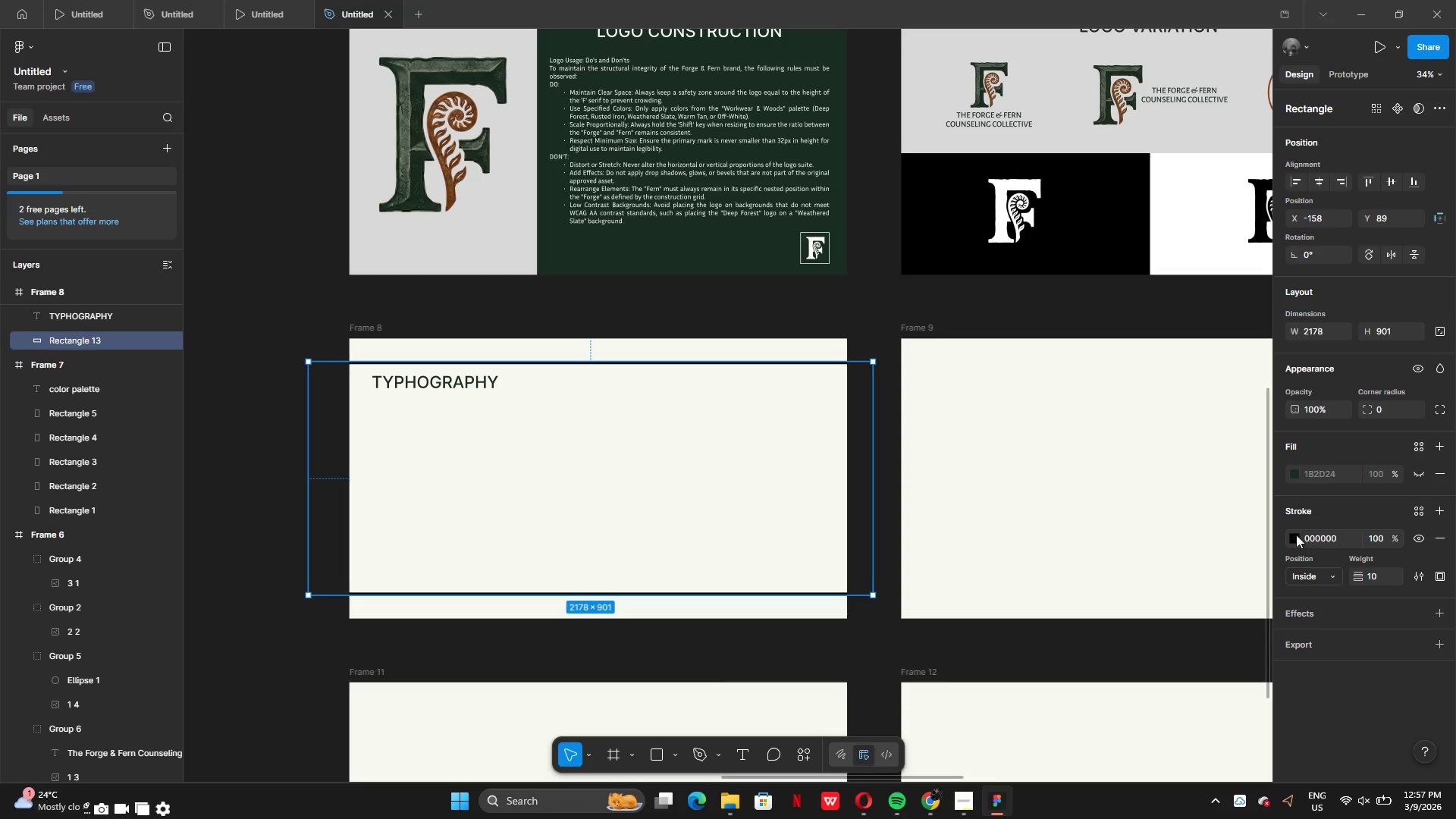 
left_click([1292, 535])
 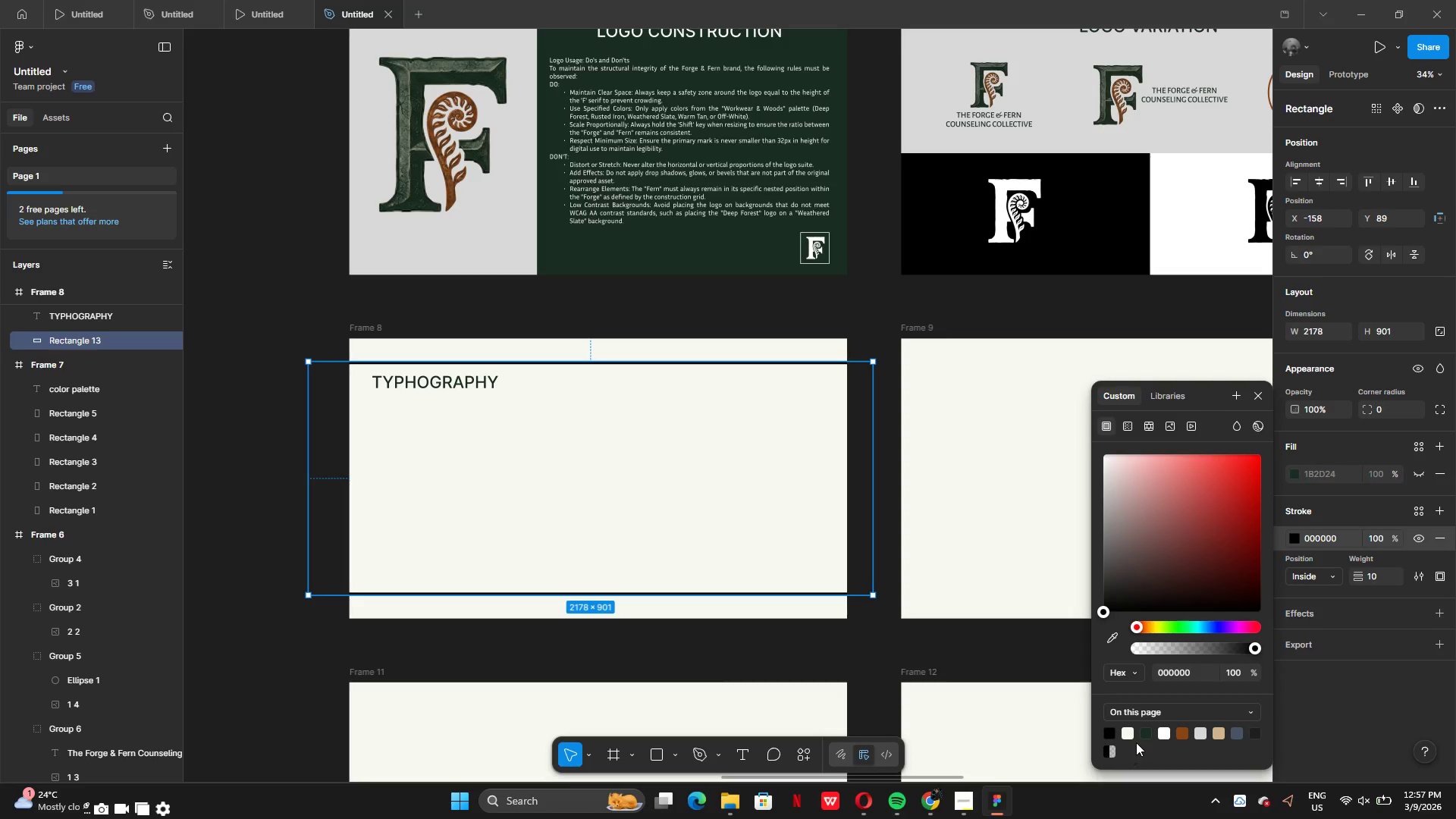 
left_click([1143, 733])
 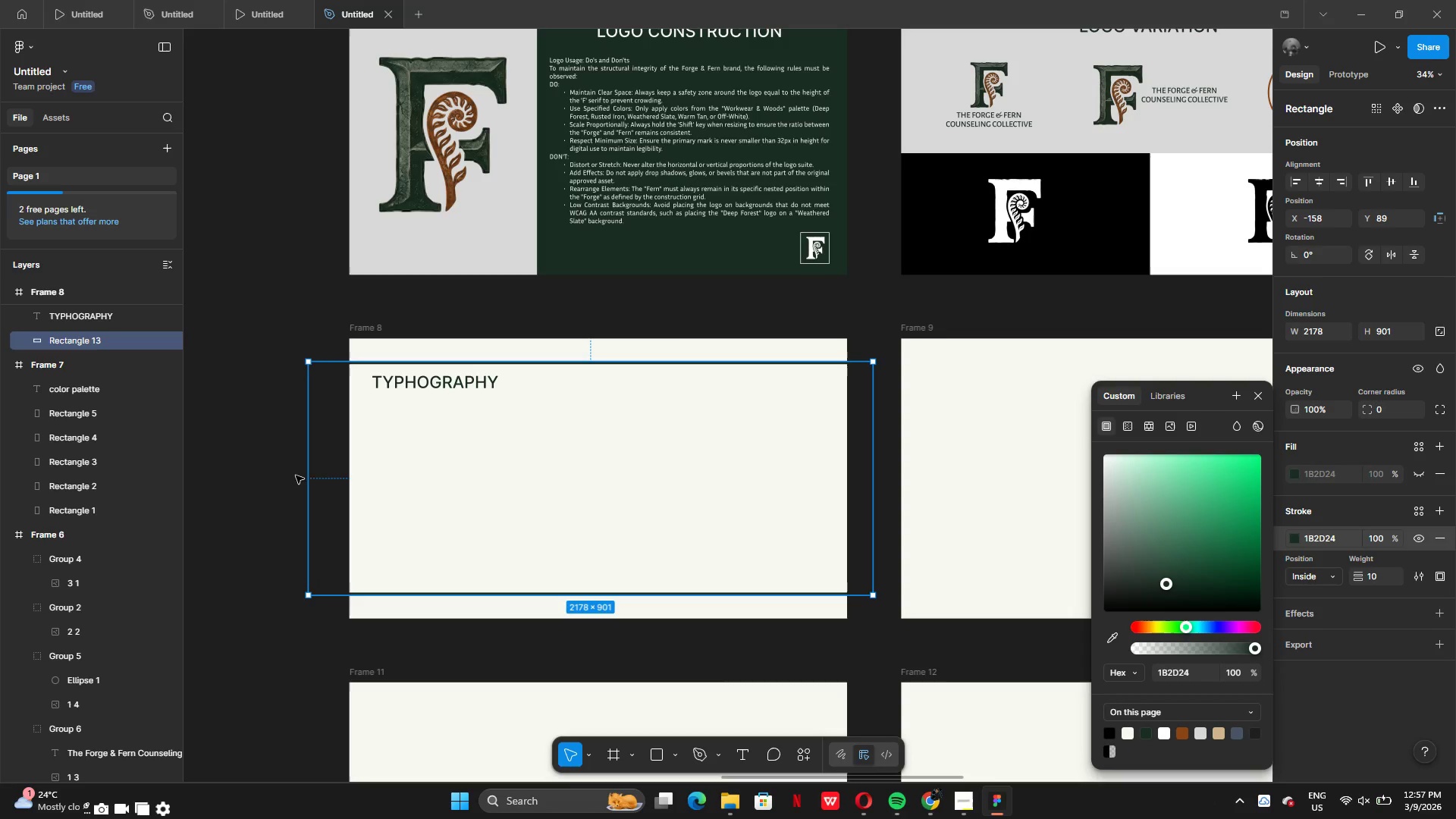 
left_click_drag(start_coordinate=[305, 474], to_coordinate=[362, 466])
 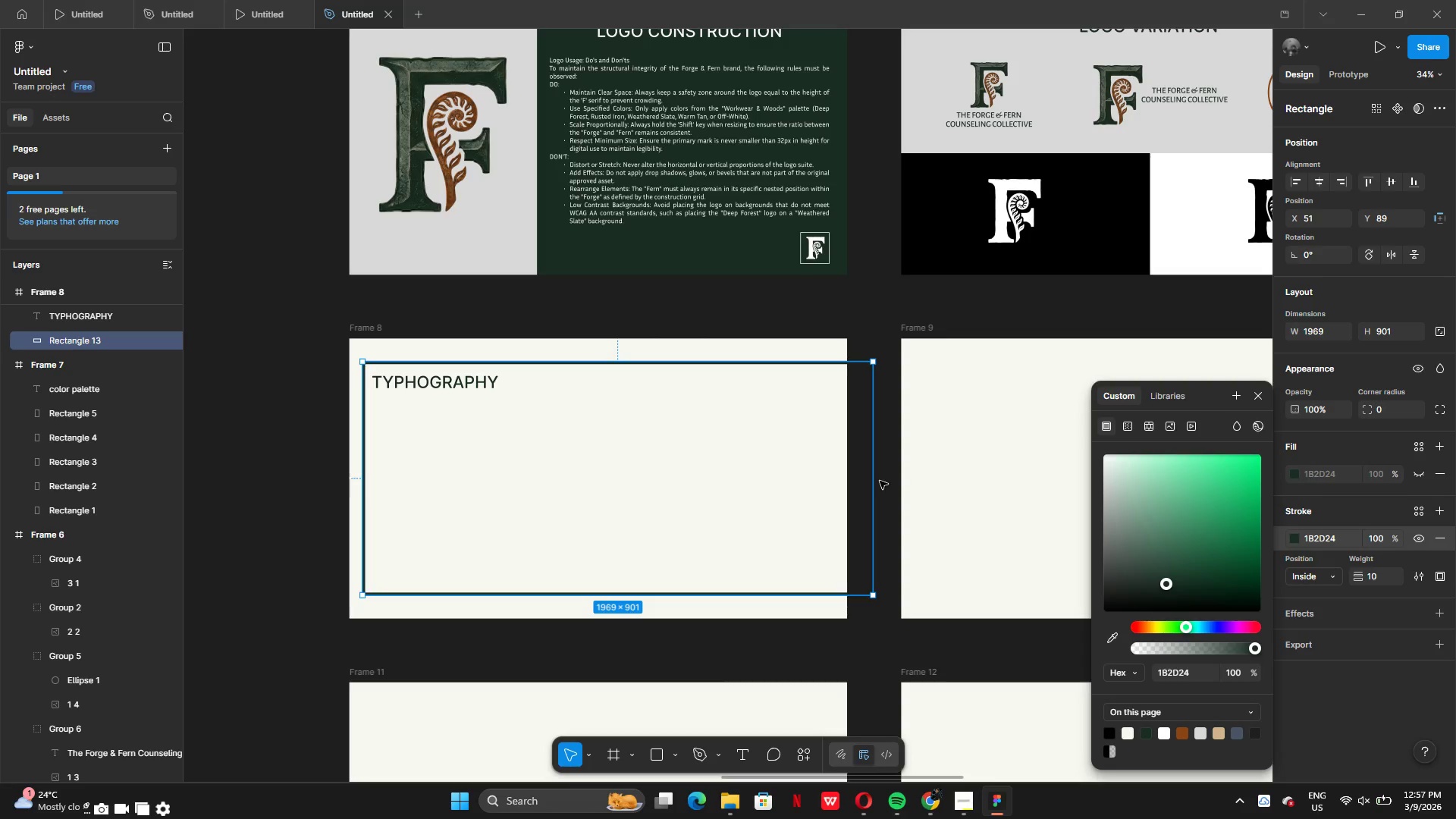 
left_click_drag(start_coordinate=[877, 481], to_coordinate=[835, 487])
 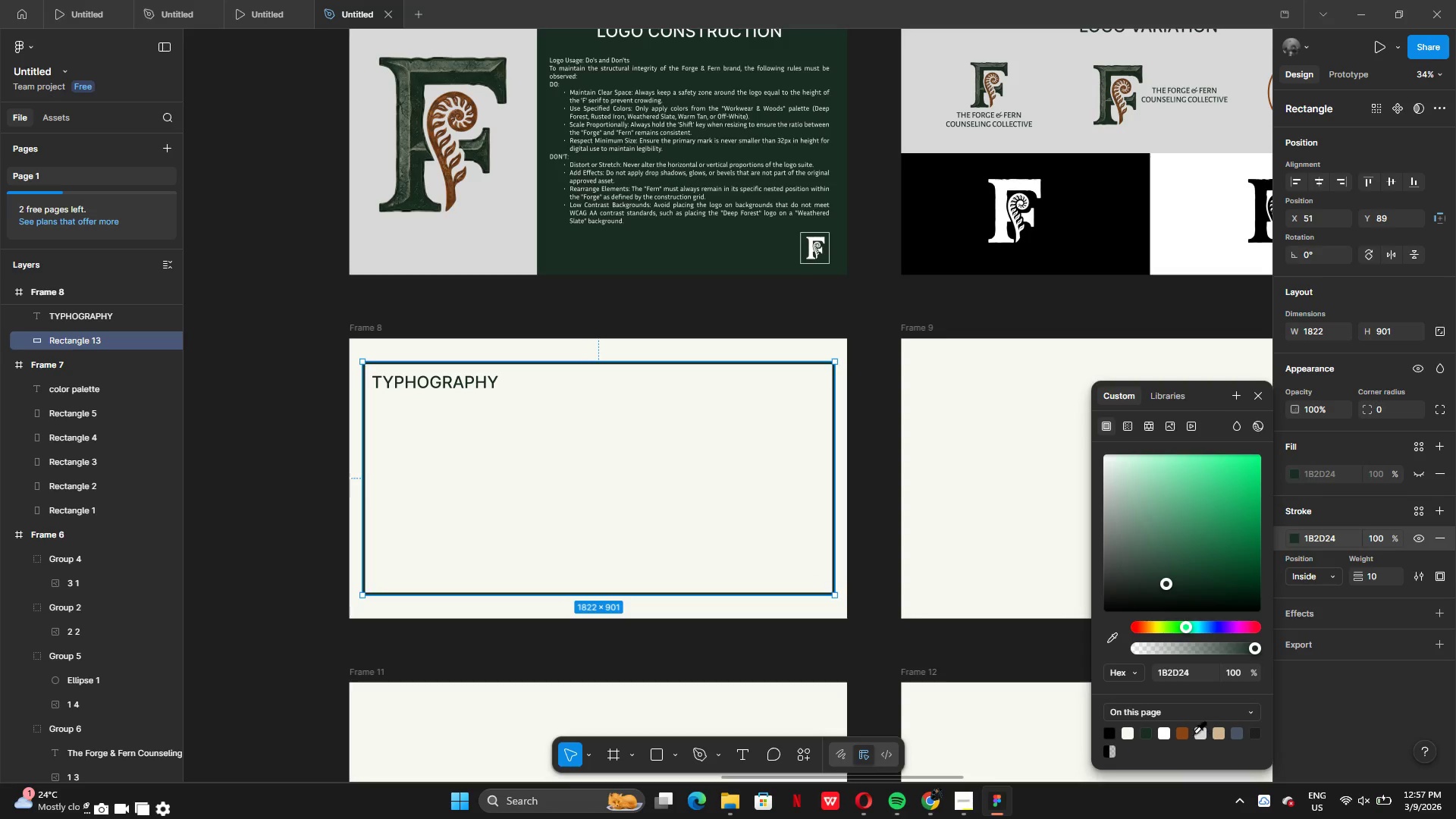 
left_click([1181, 730])
 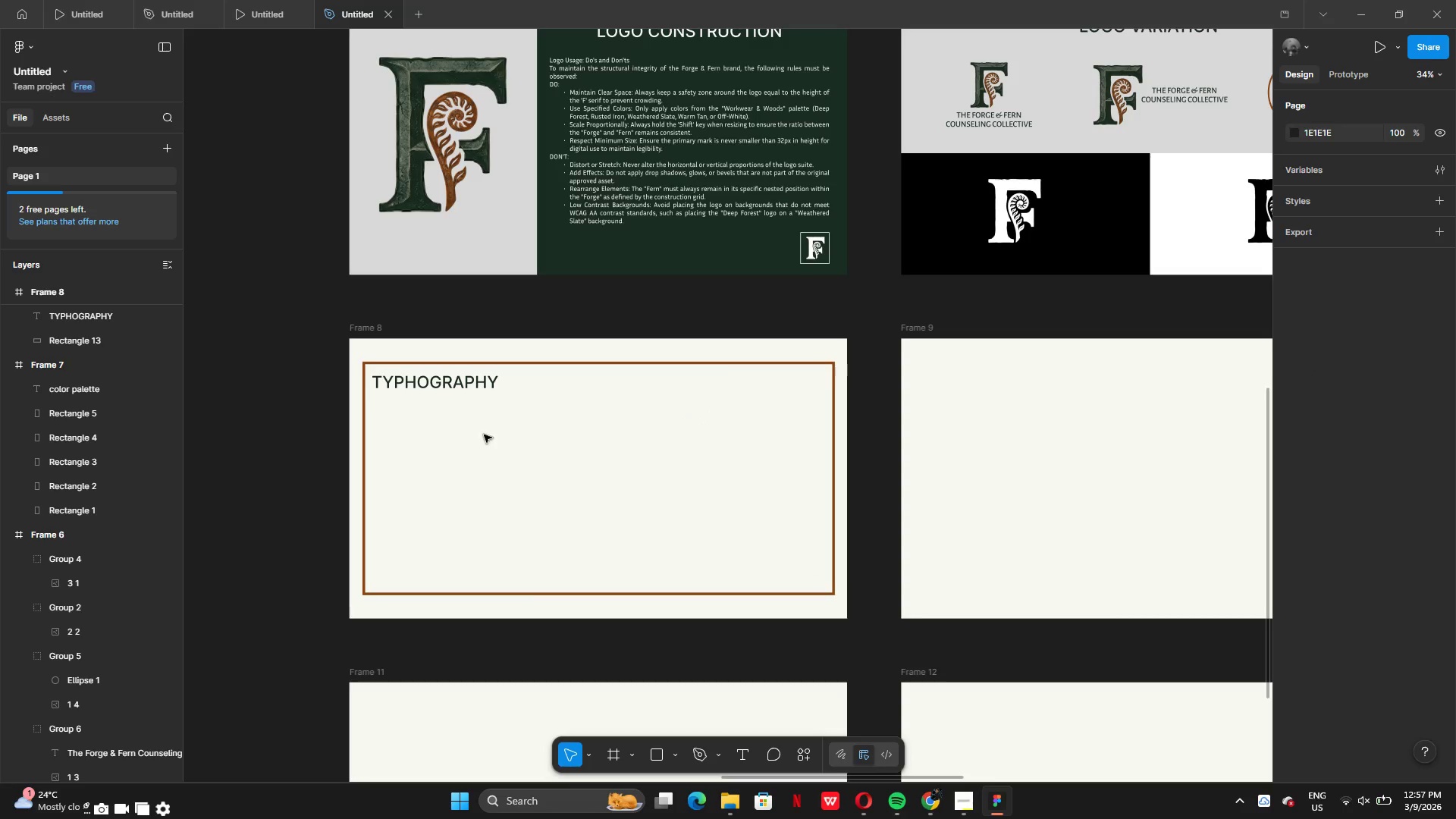 
left_click_drag(start_coordinate=[452, 381], to_coordinate=[613, 354])
 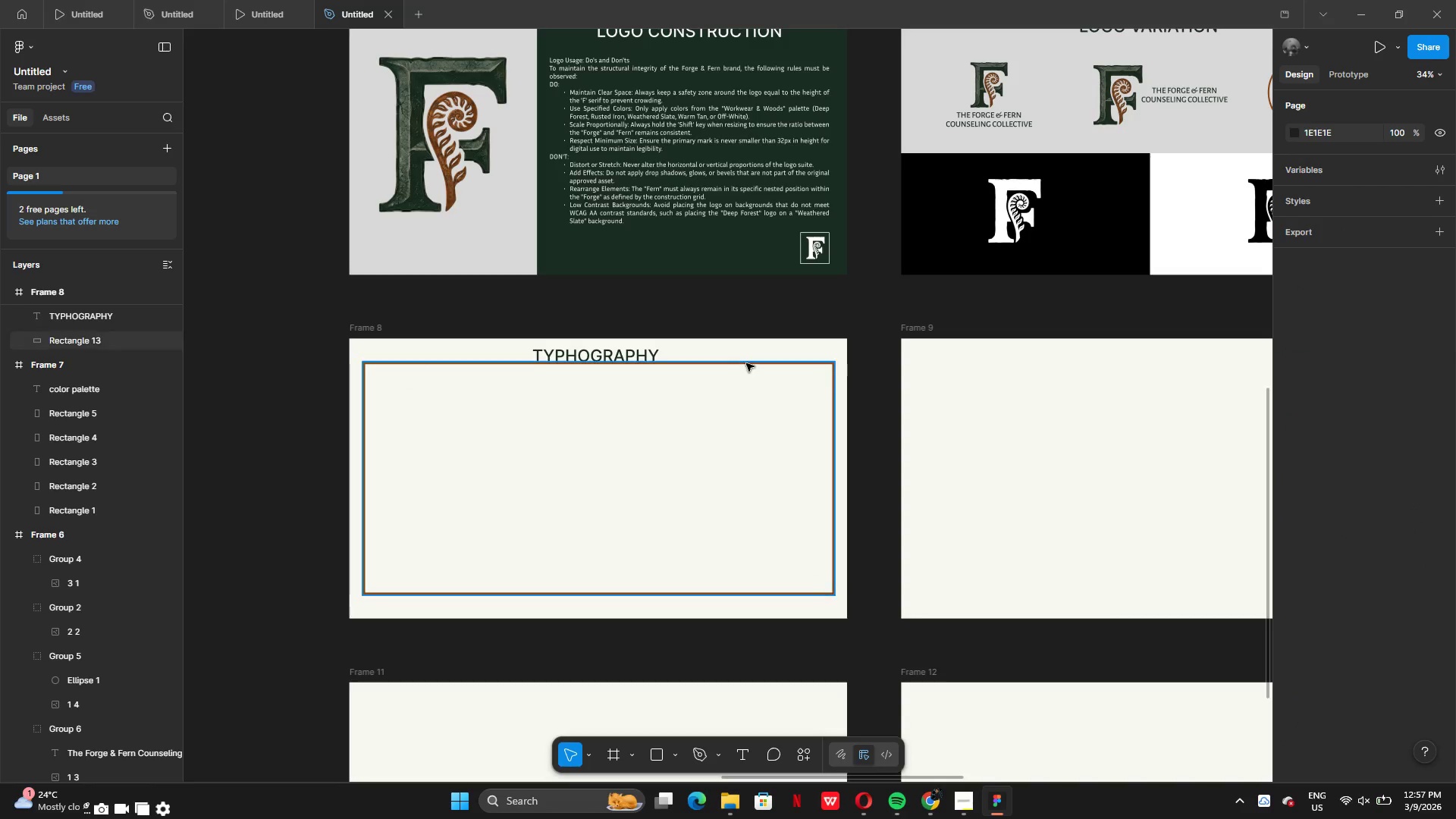 
double_click([746, 363])
 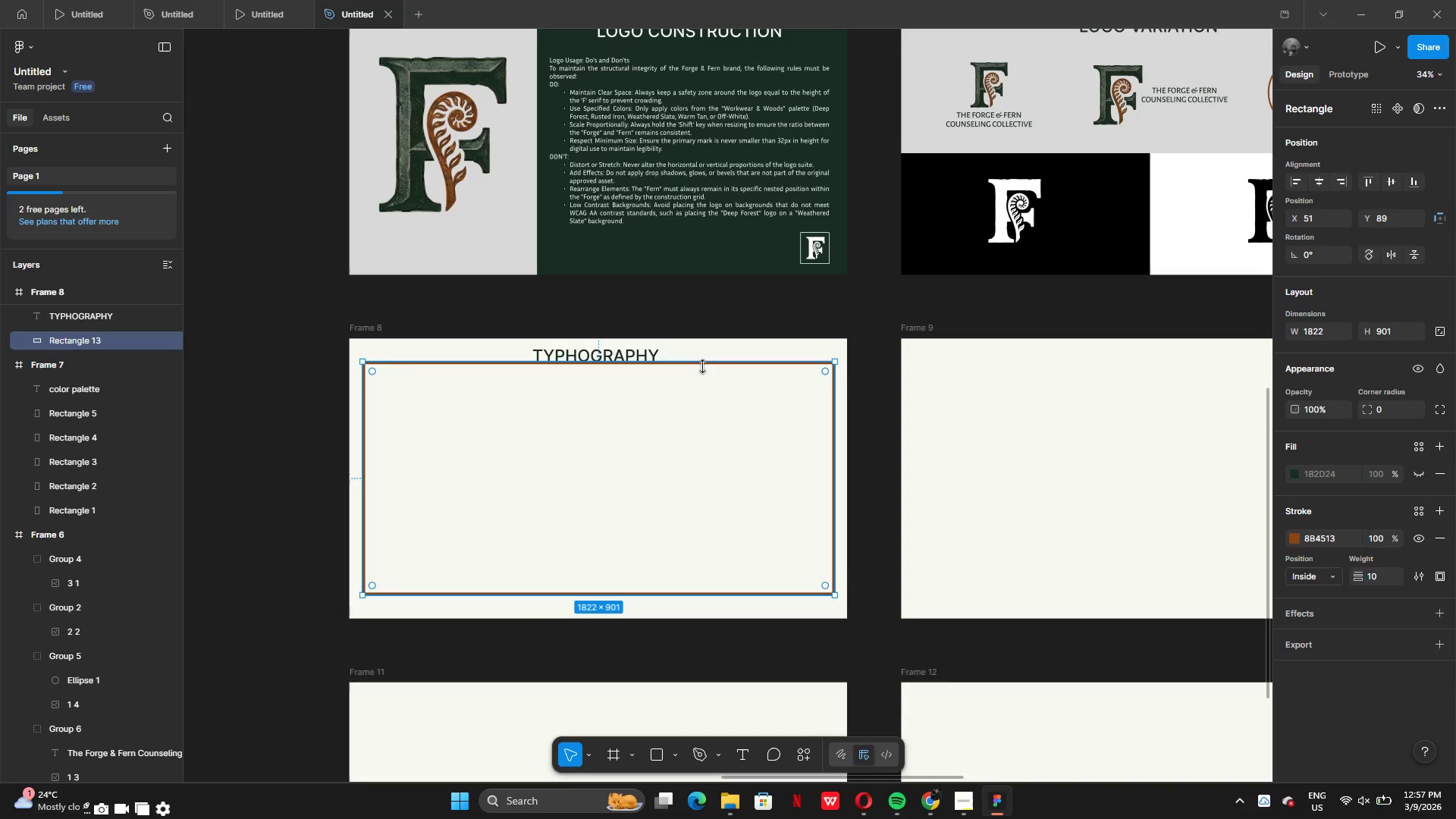 
left_click_drag(start_coordinate=[703, 366], to_coordinate=[702, 384])
 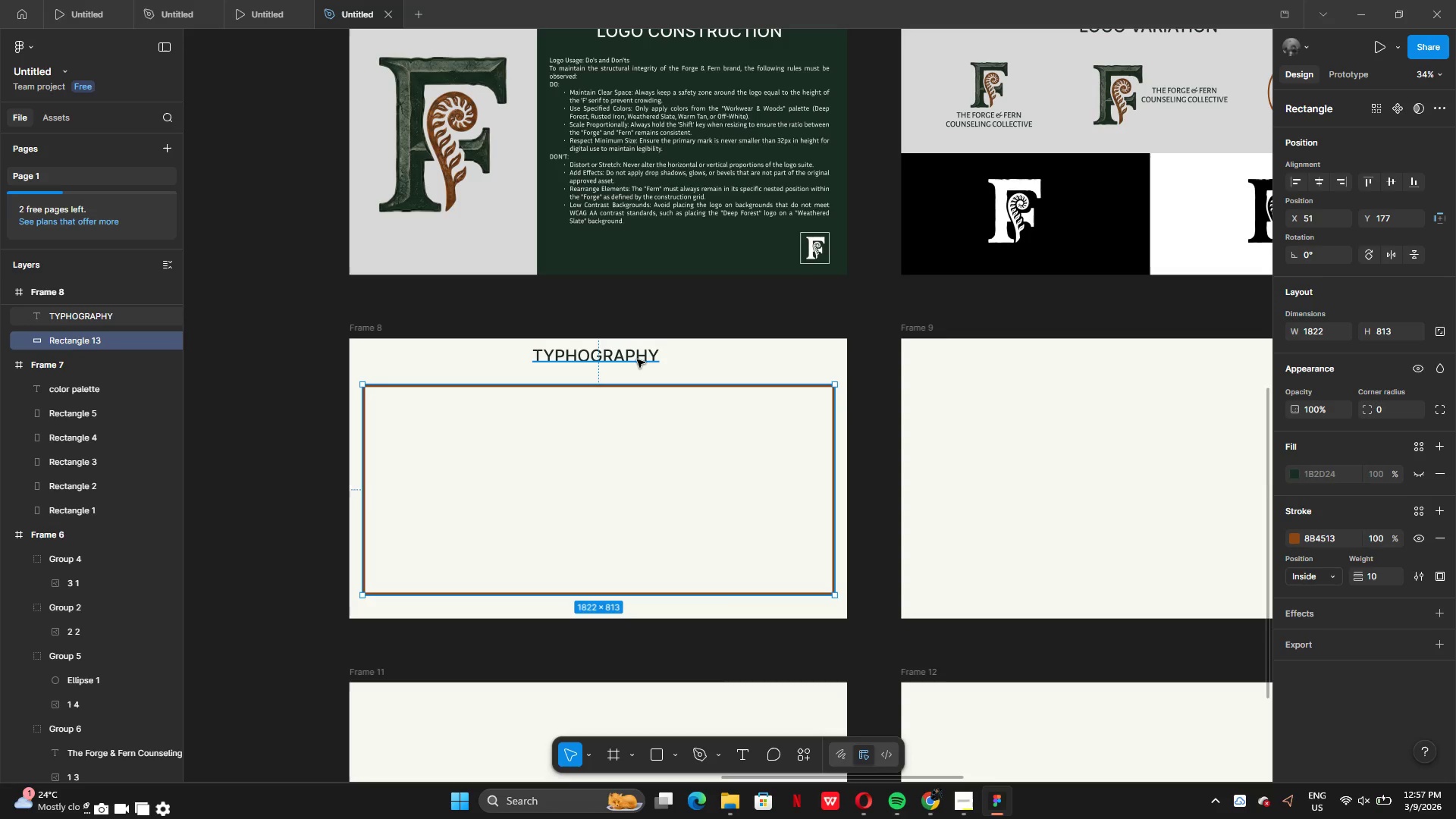 
left_click([637, 360])
 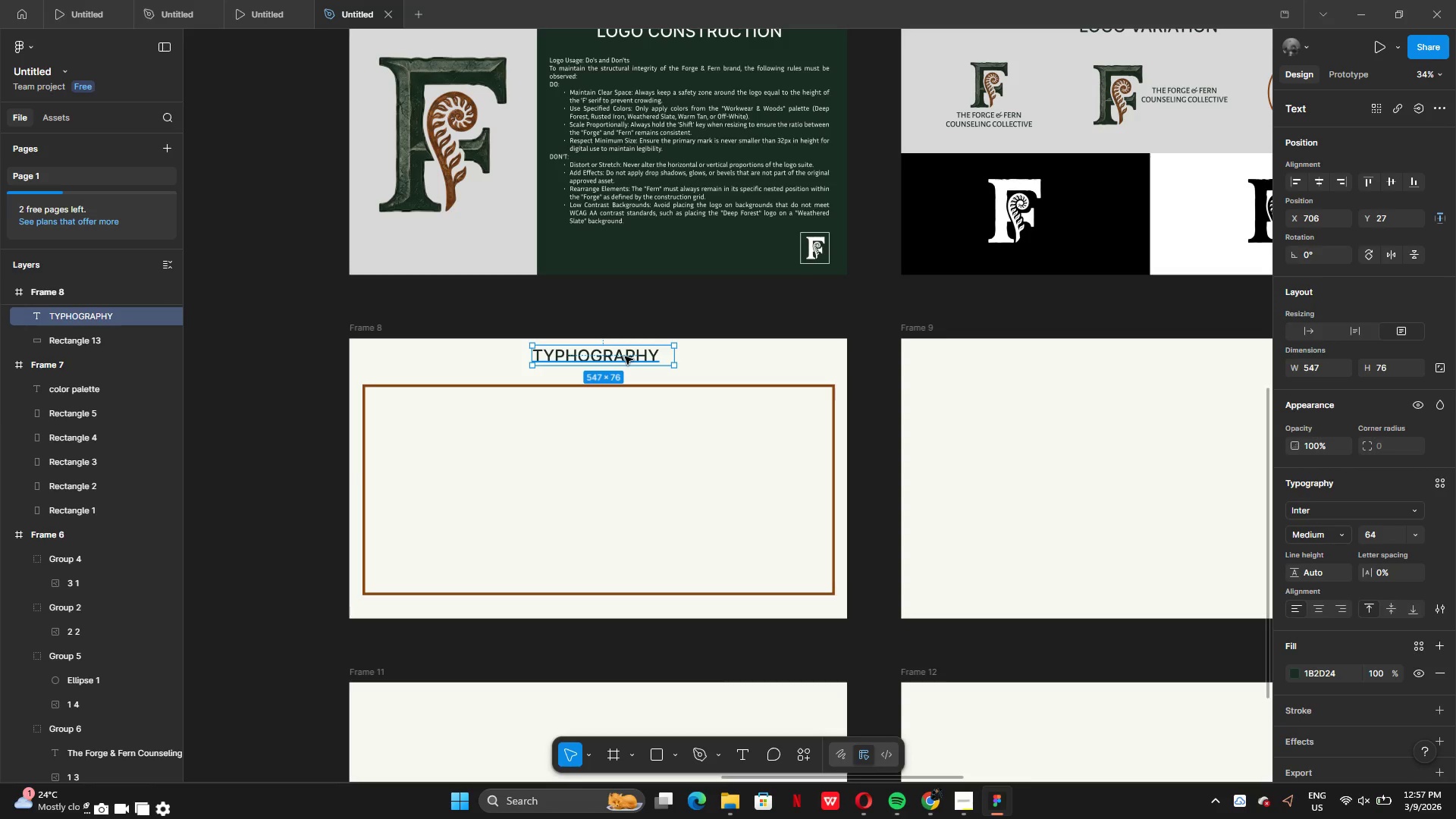 
left_click_drag(start_coordinate=[625, 356], to_coordinate=[618, 370])
 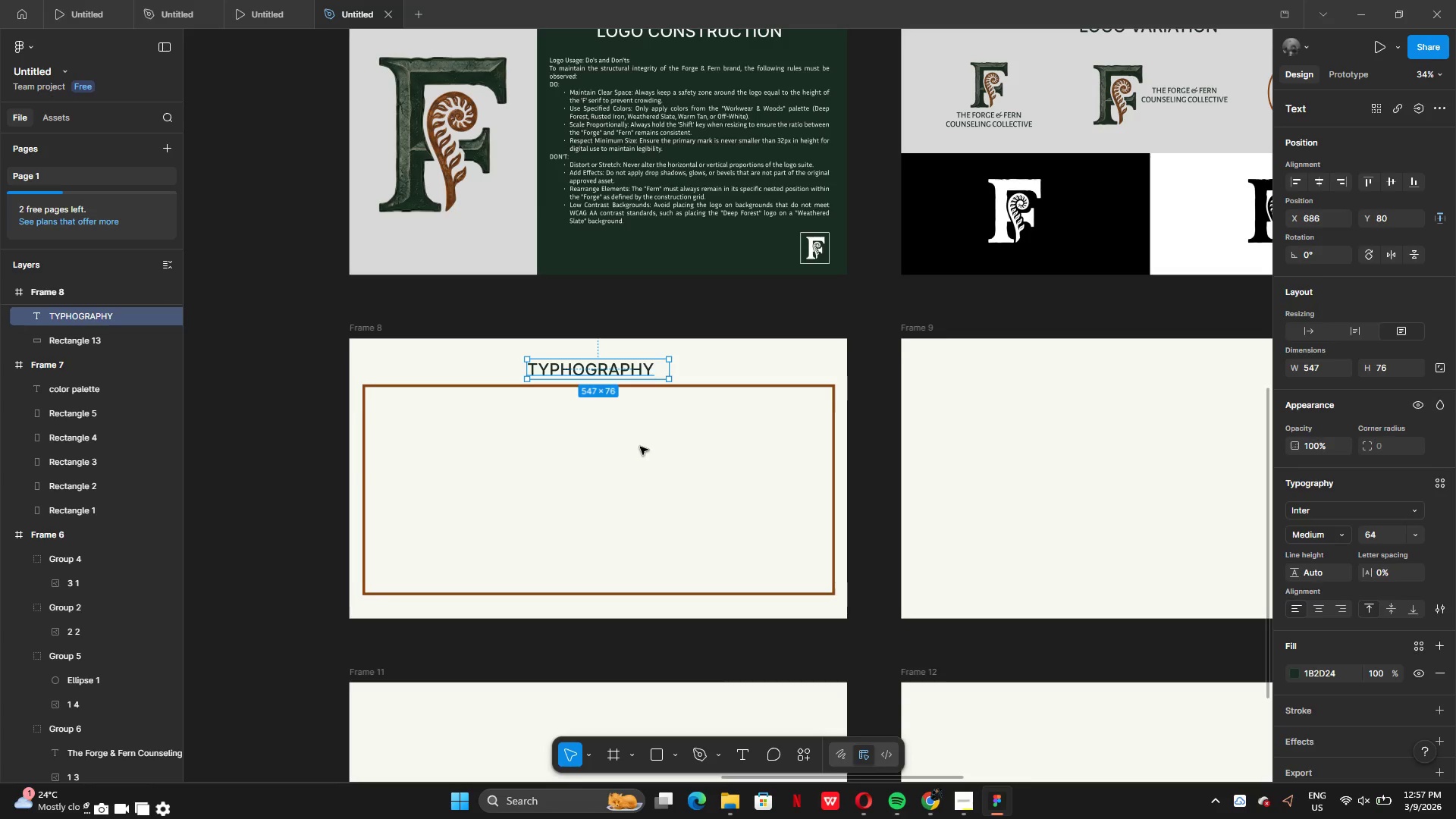 
left_click([640, 447])
 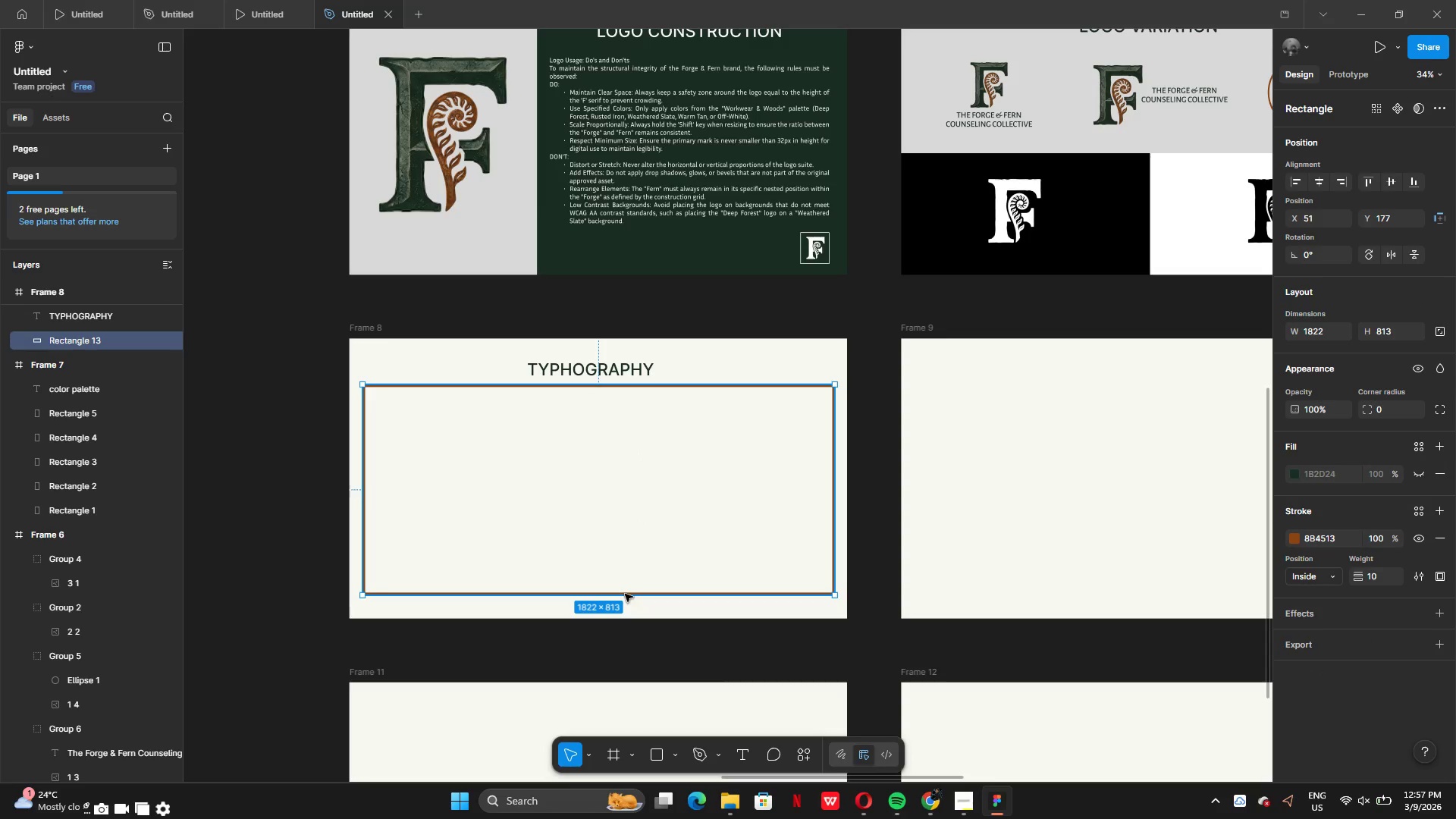 
left_click_drag(start_coordinate=[626, 595], to_coordinate=[627, 603])
 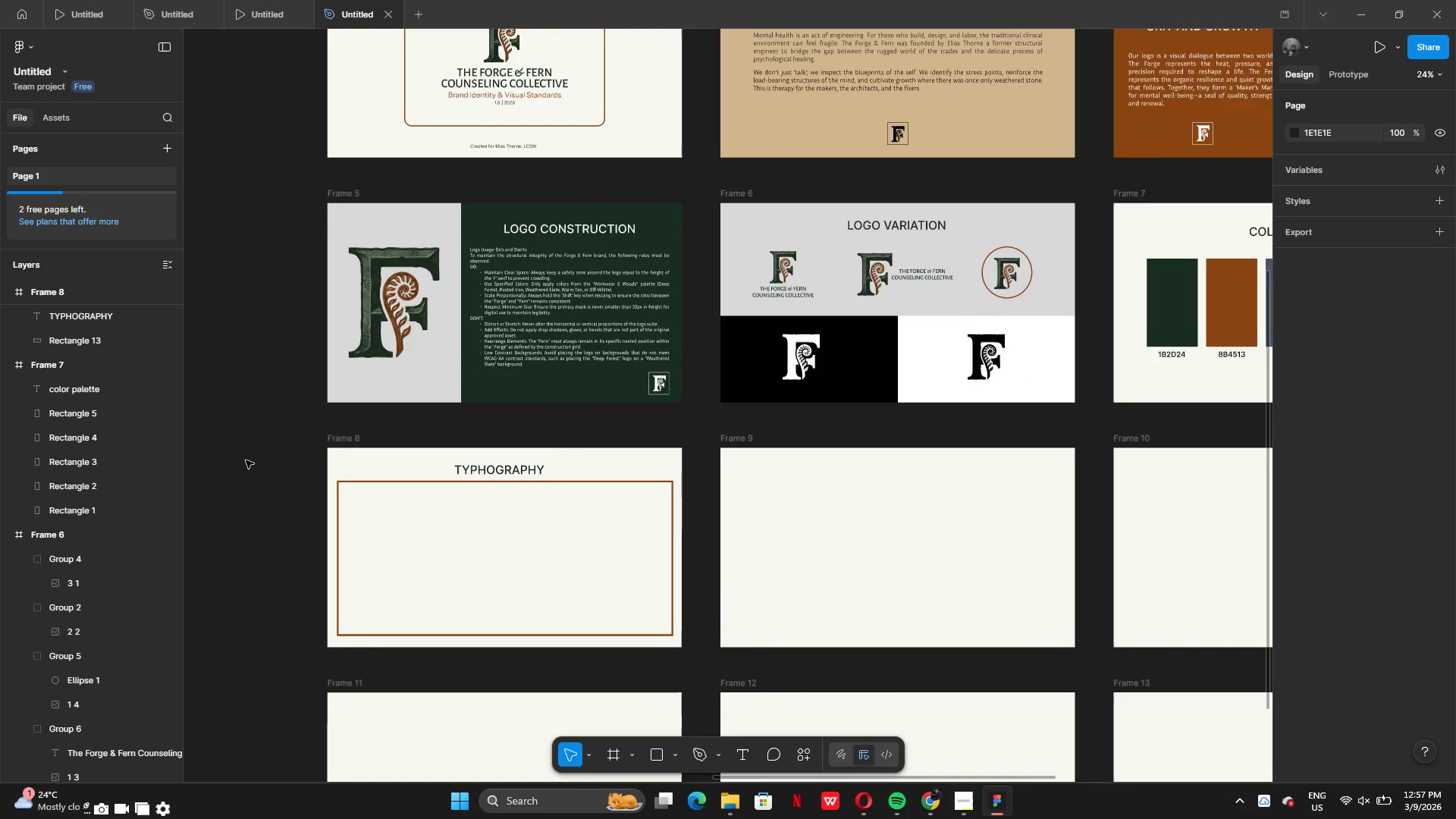 
wait(6.56)
 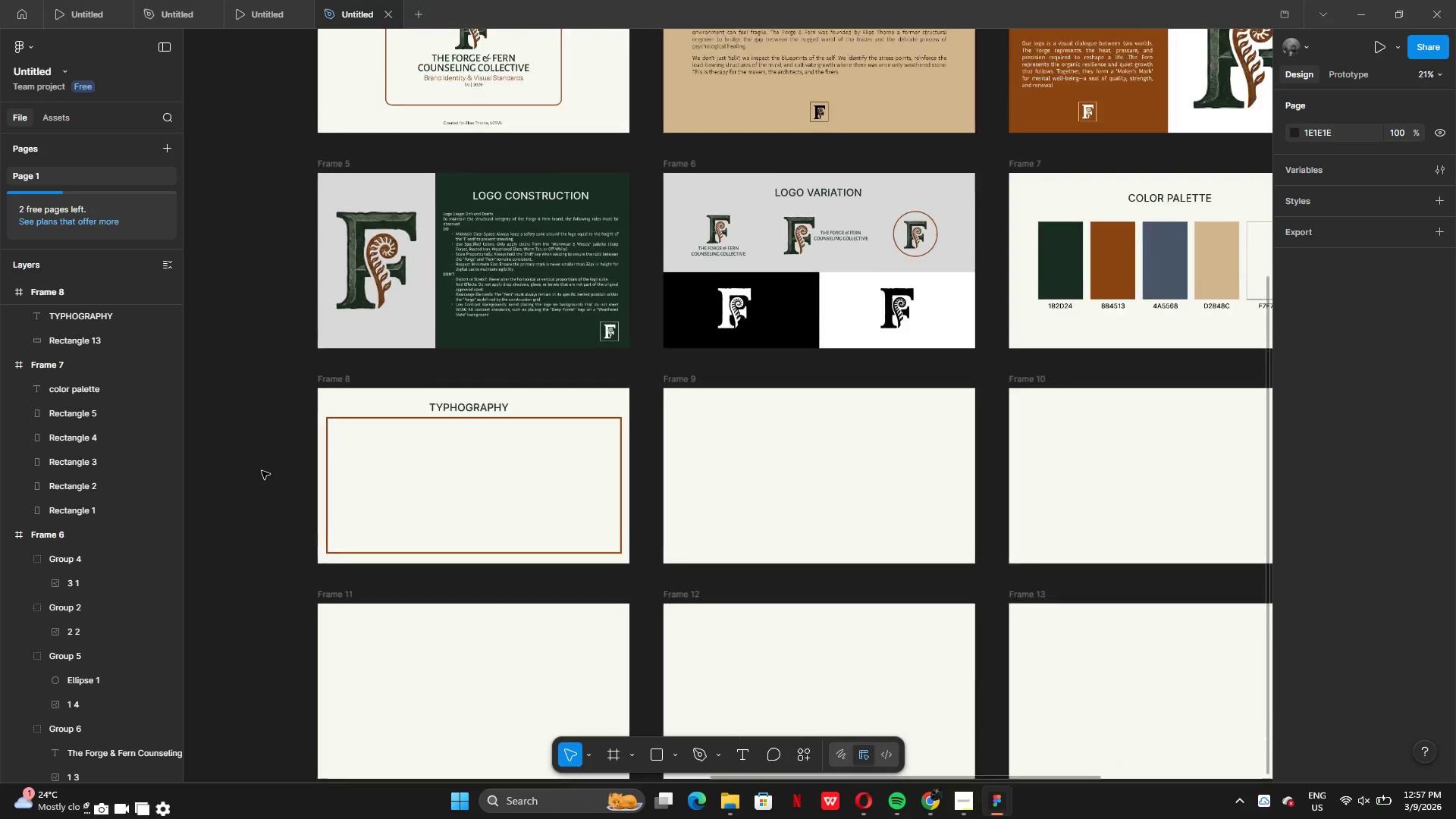 
left_click([639, 165])
 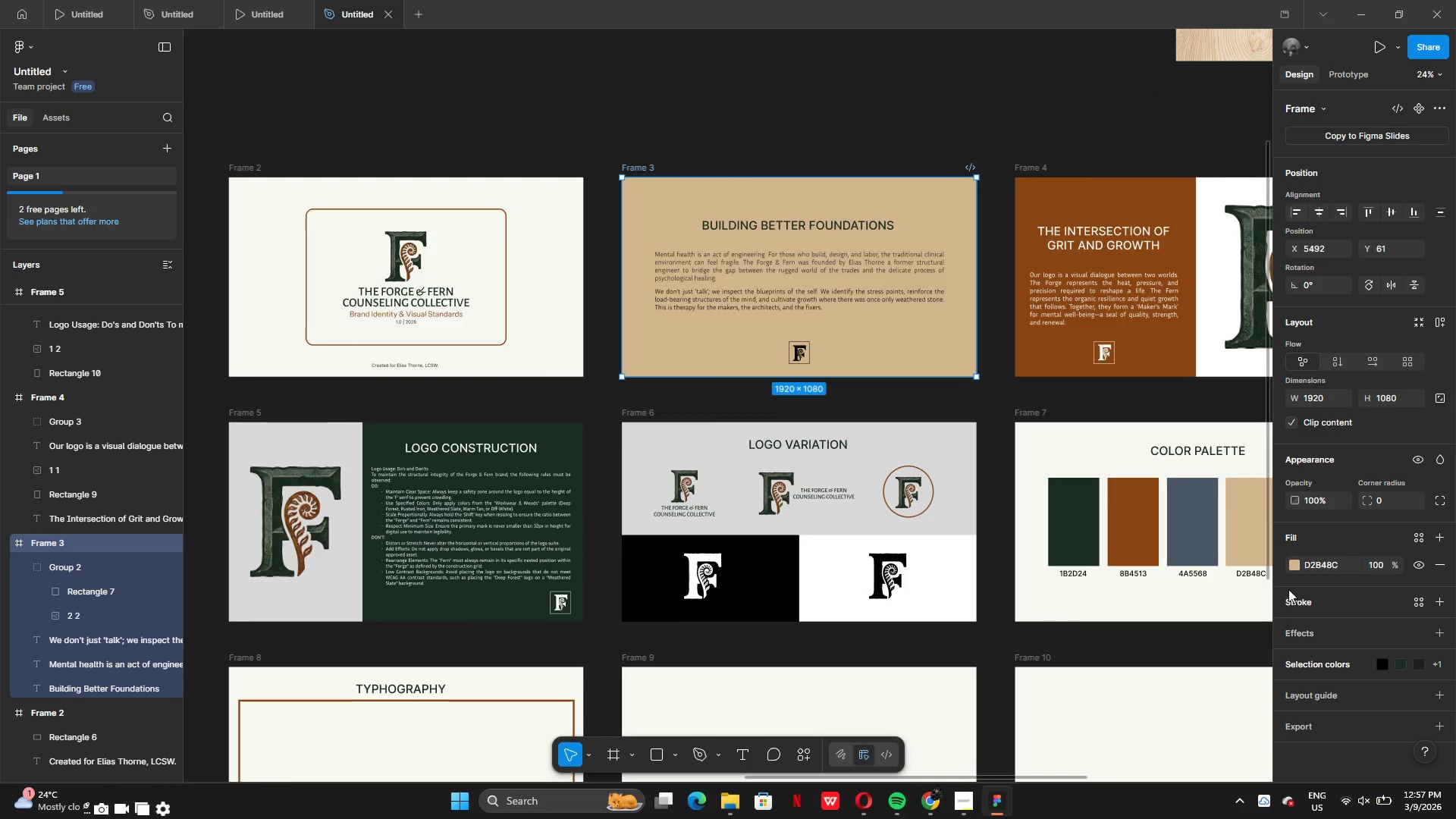 
left_click([1300, 564])
 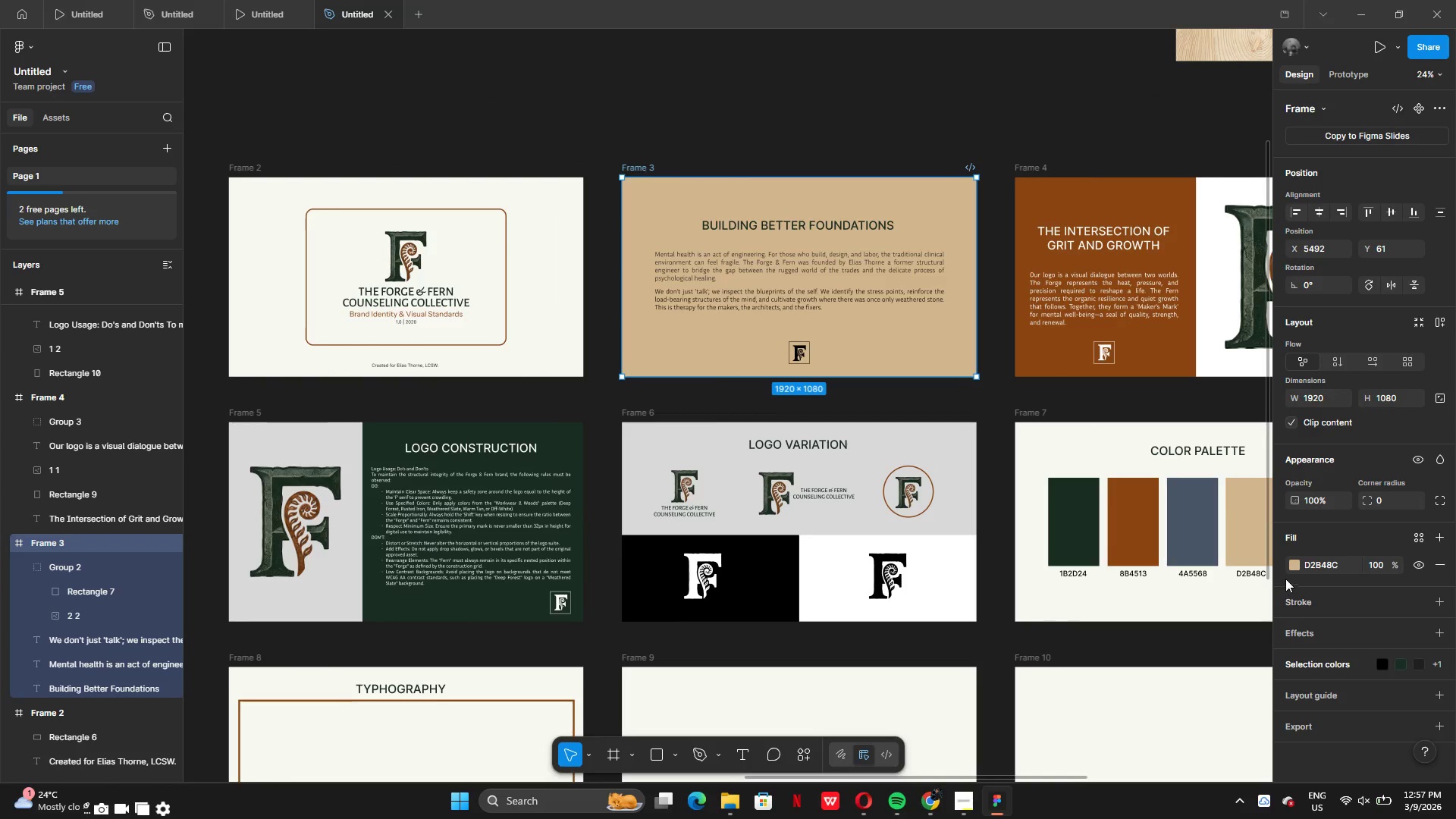 
left_click([1295, 564])
 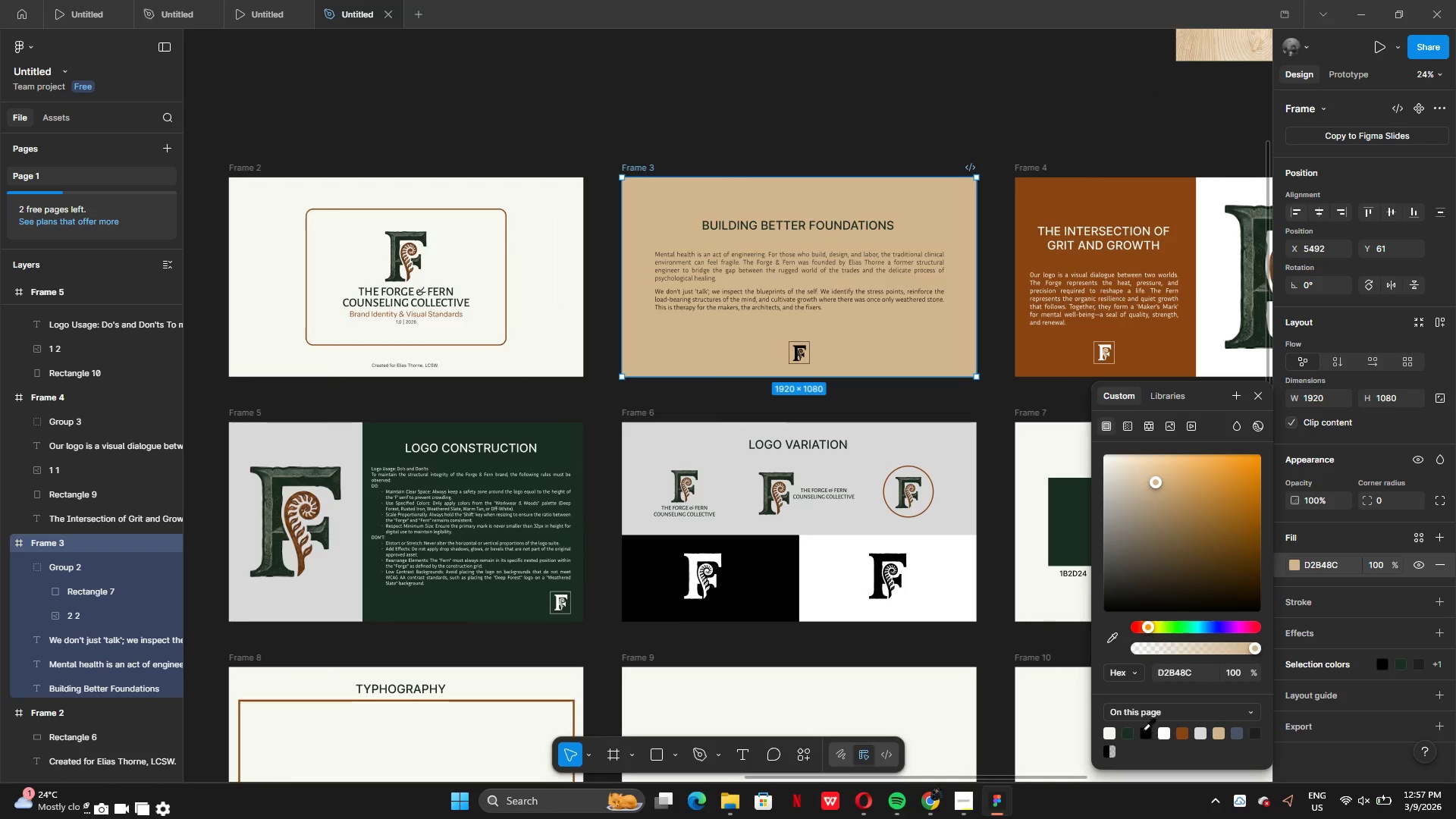 
left_click([1108, 729])
 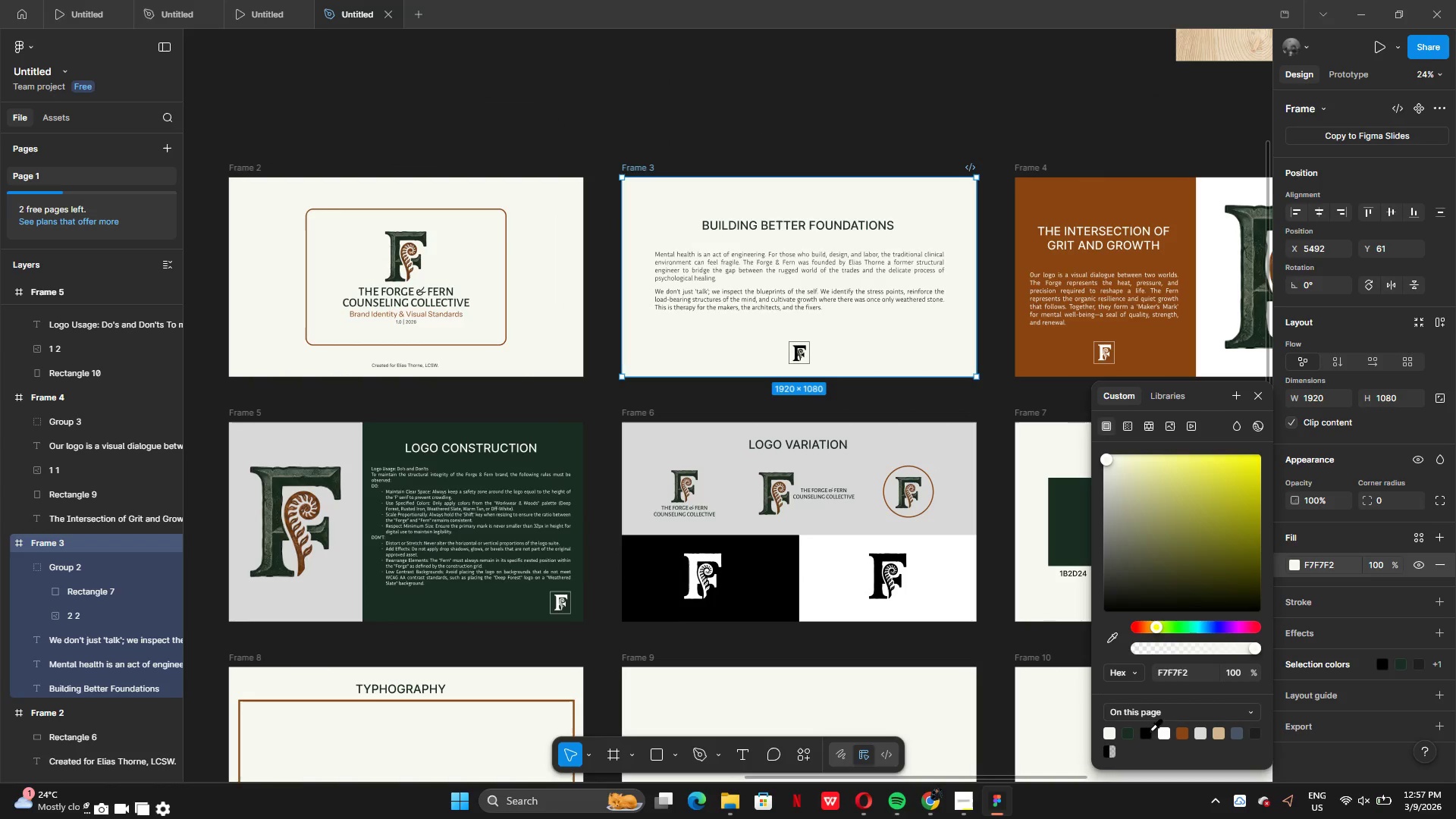 
left_click([1166, 734])
 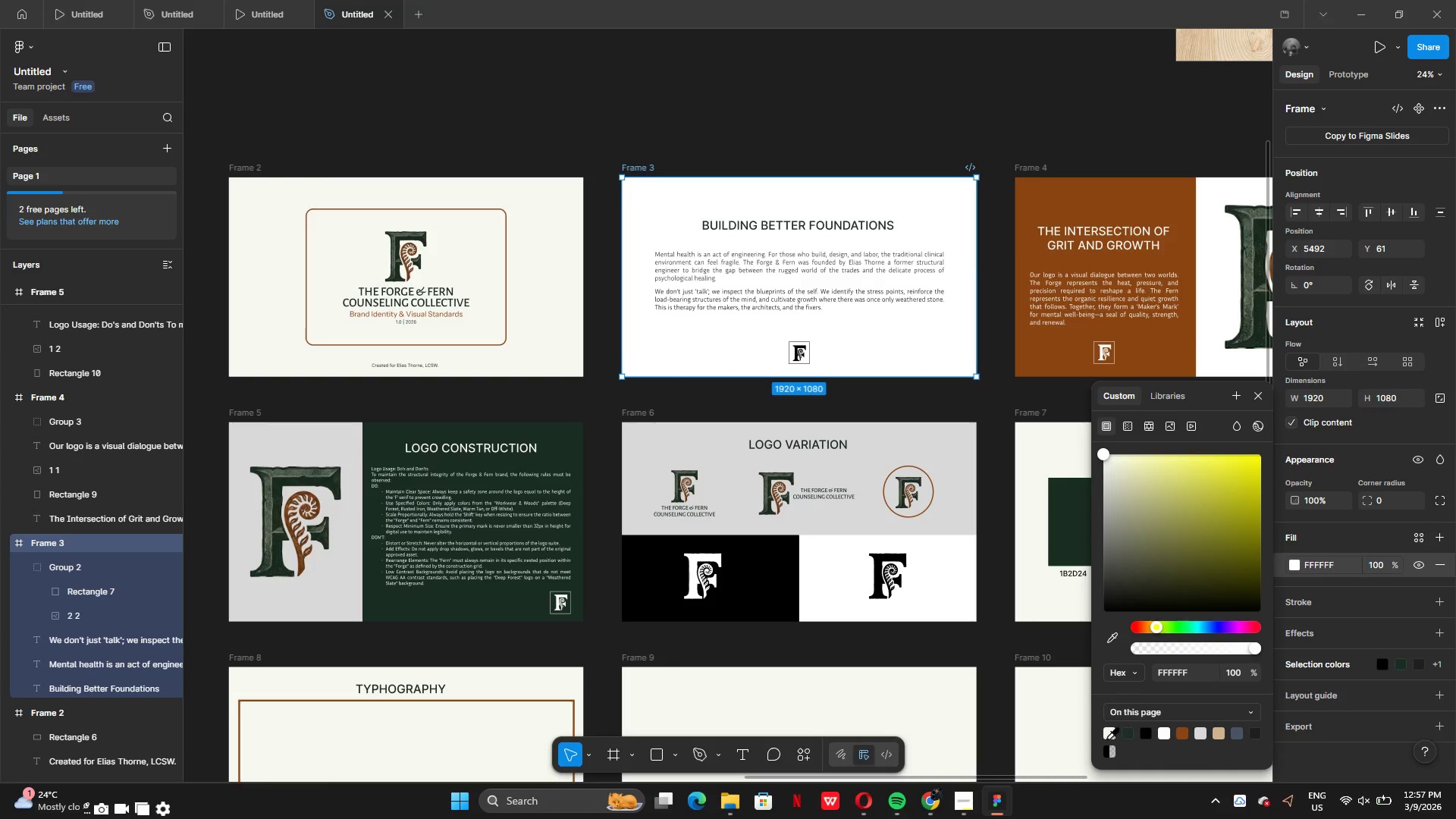 
left_click([1106, 737])
 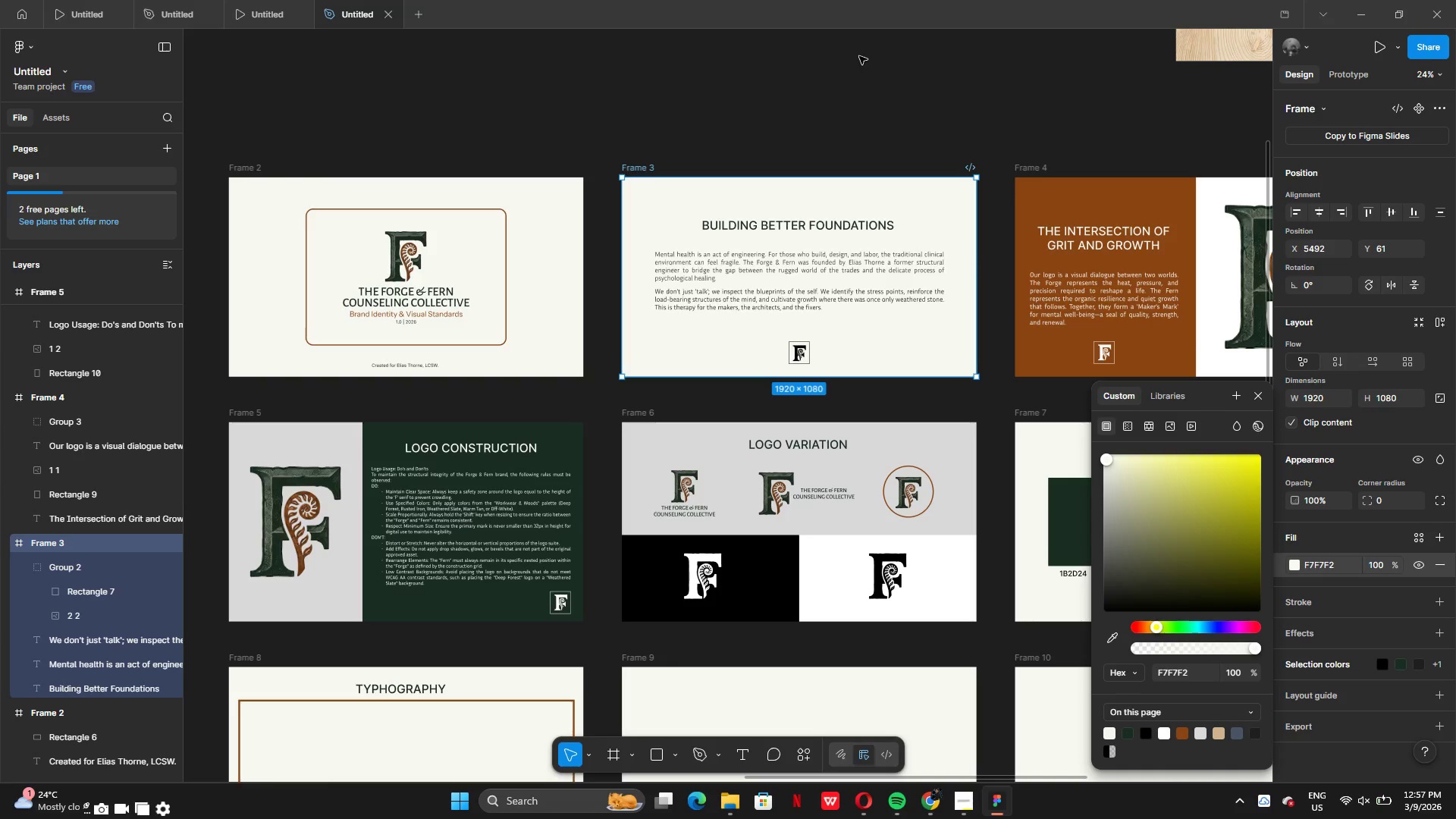 
left_click([855, 88])
 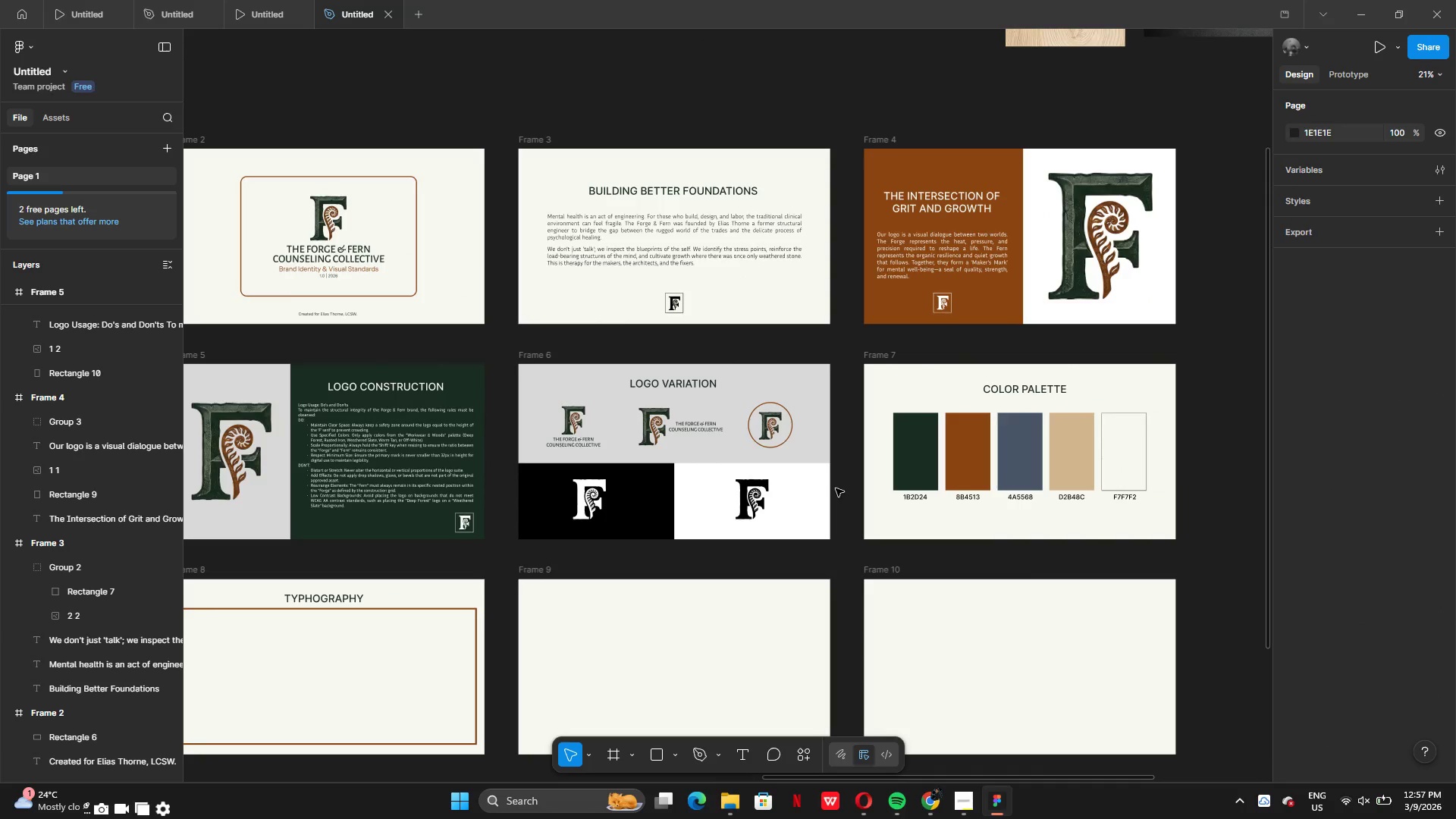 
wait(6.09)
 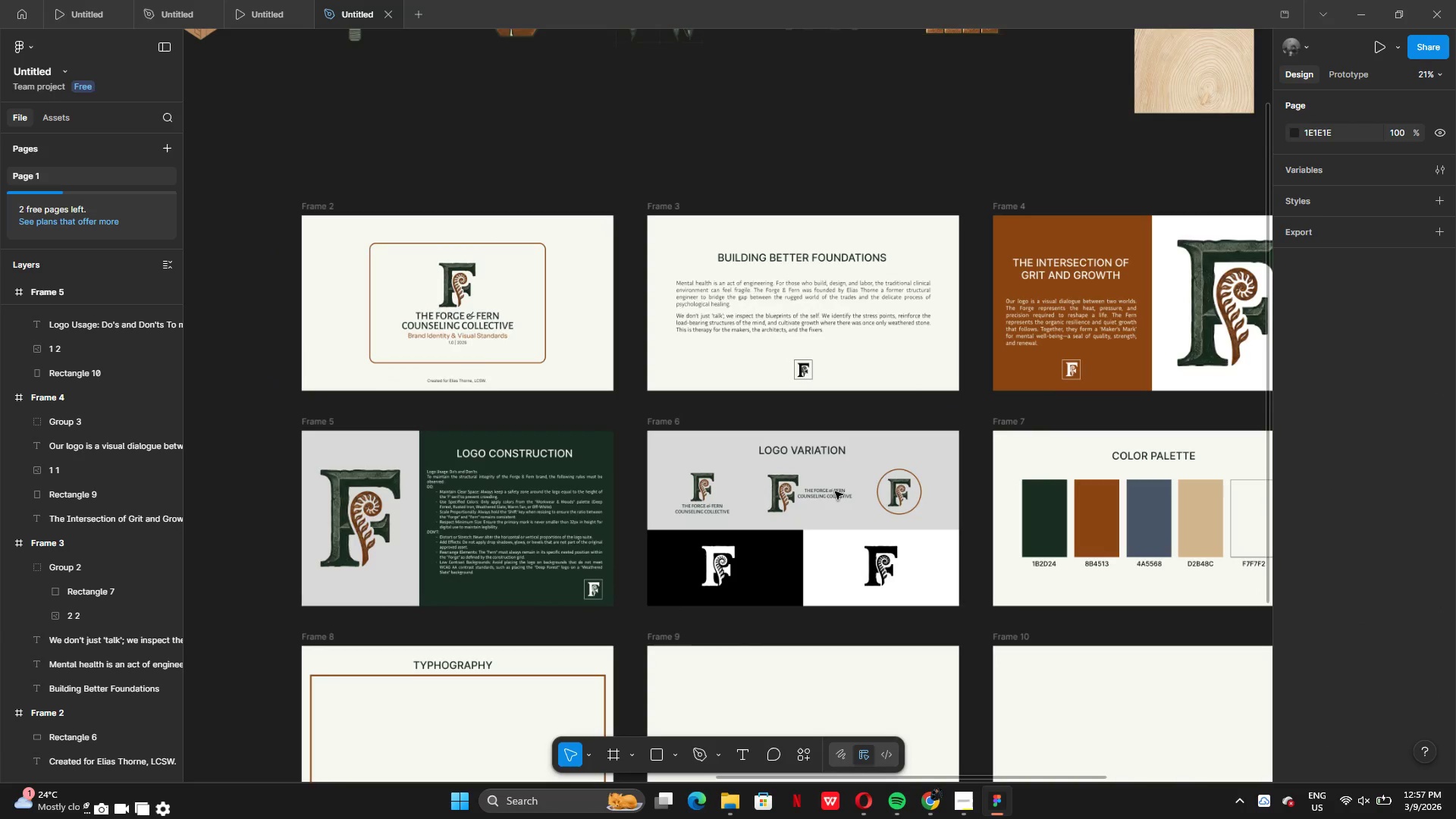 
left_click([874, 142])
 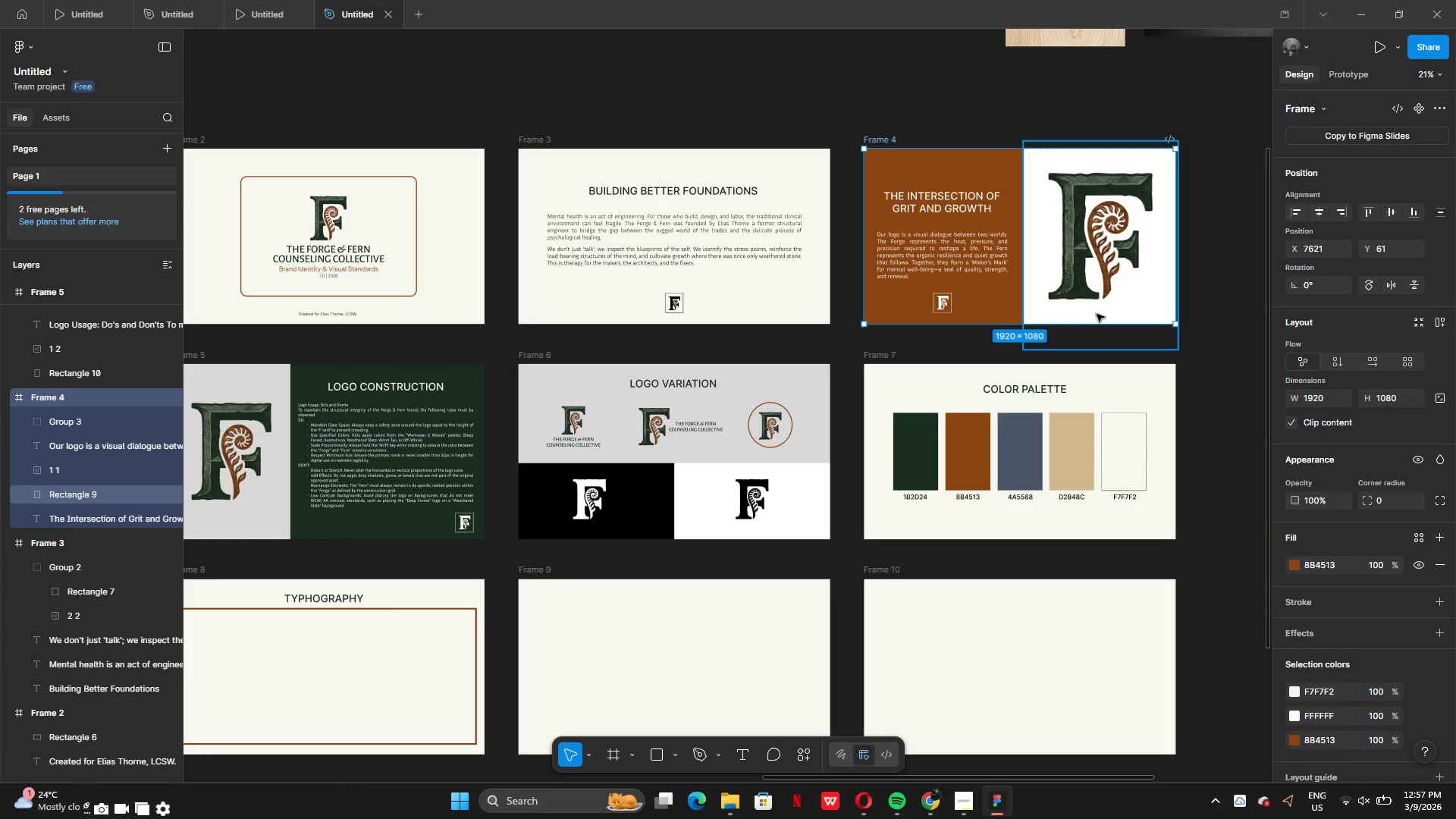 
left_click([1202, 301])
 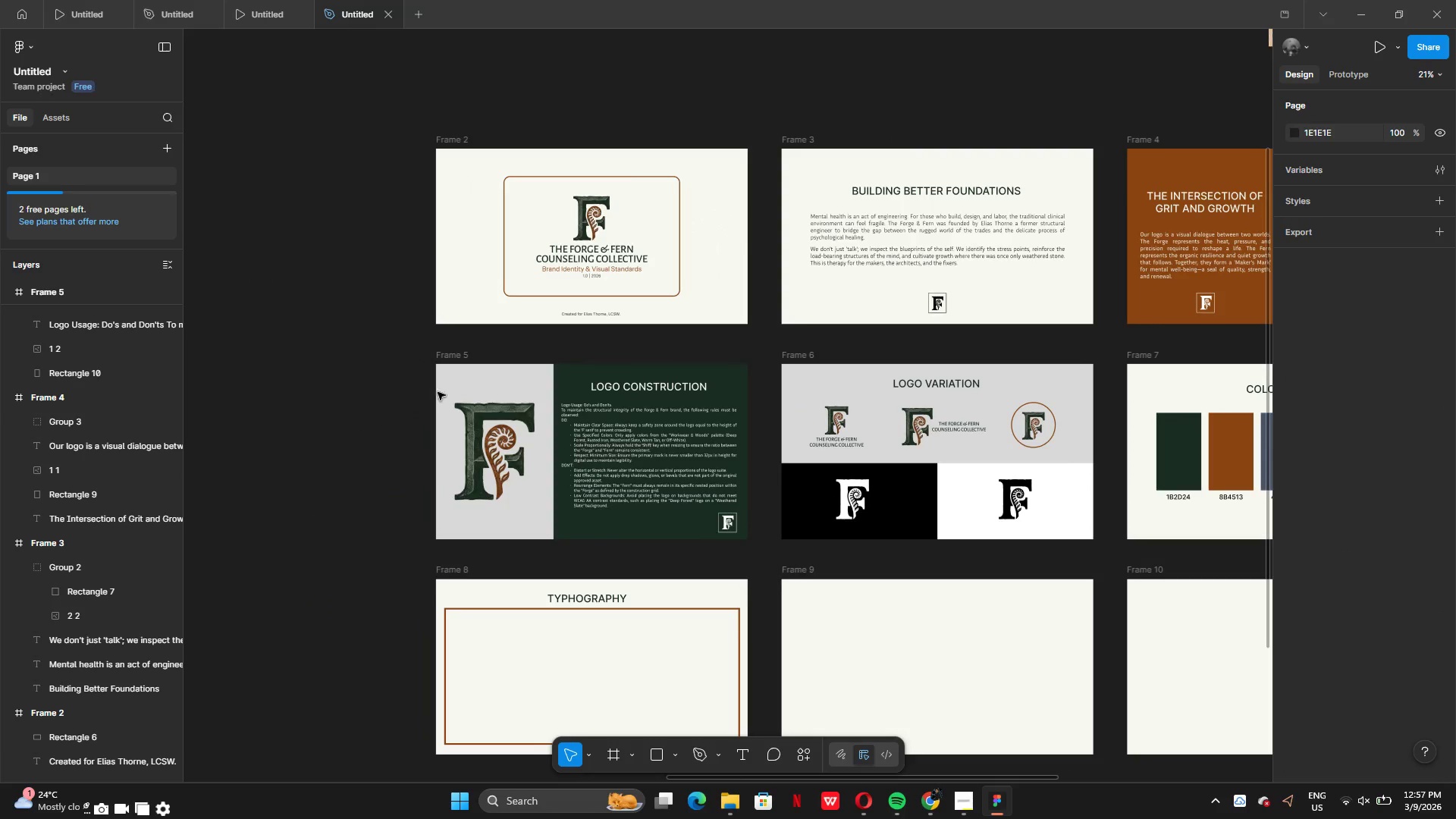 
left_click([453, 372])
 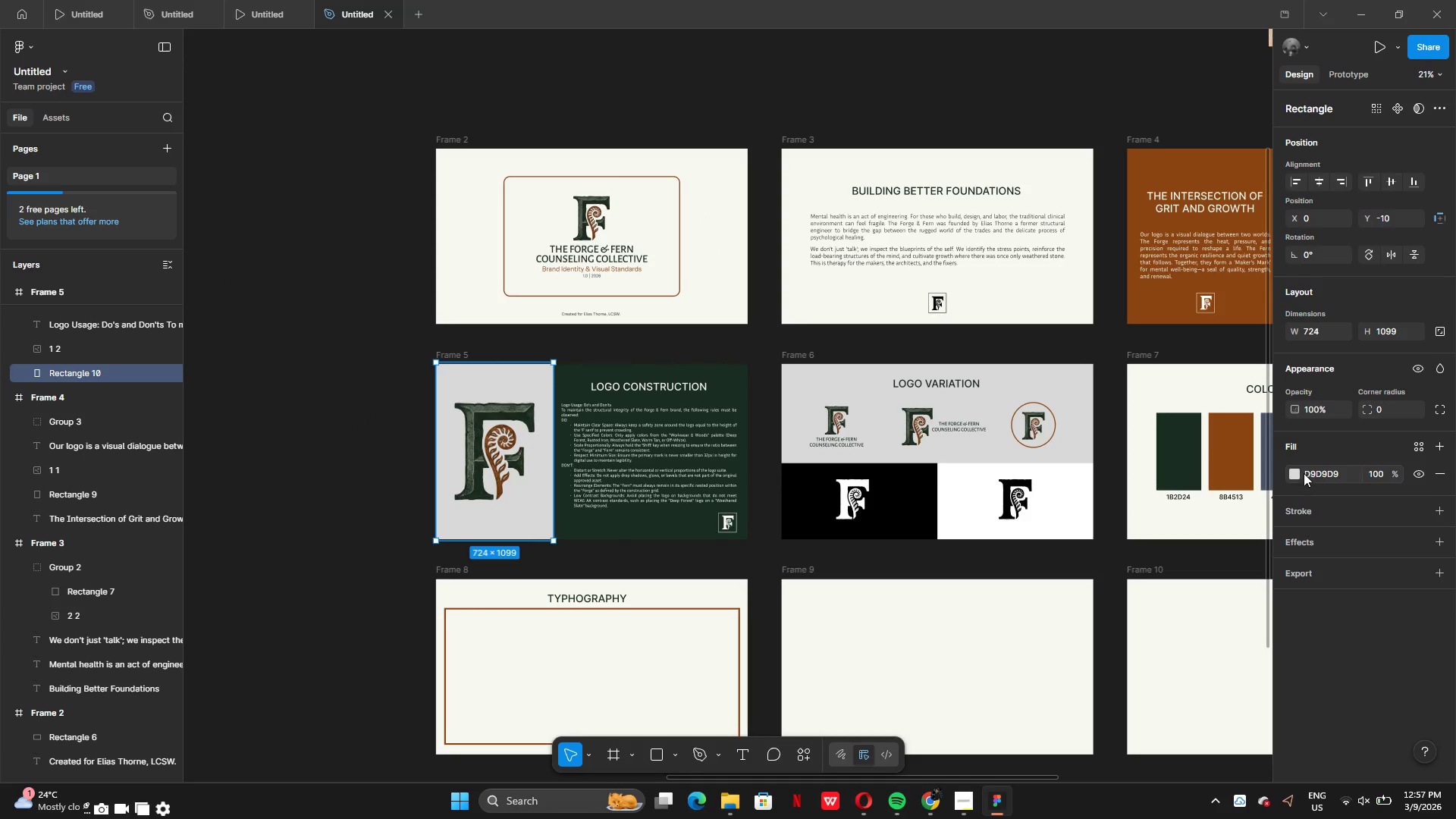 
left_click([1303, 470])
 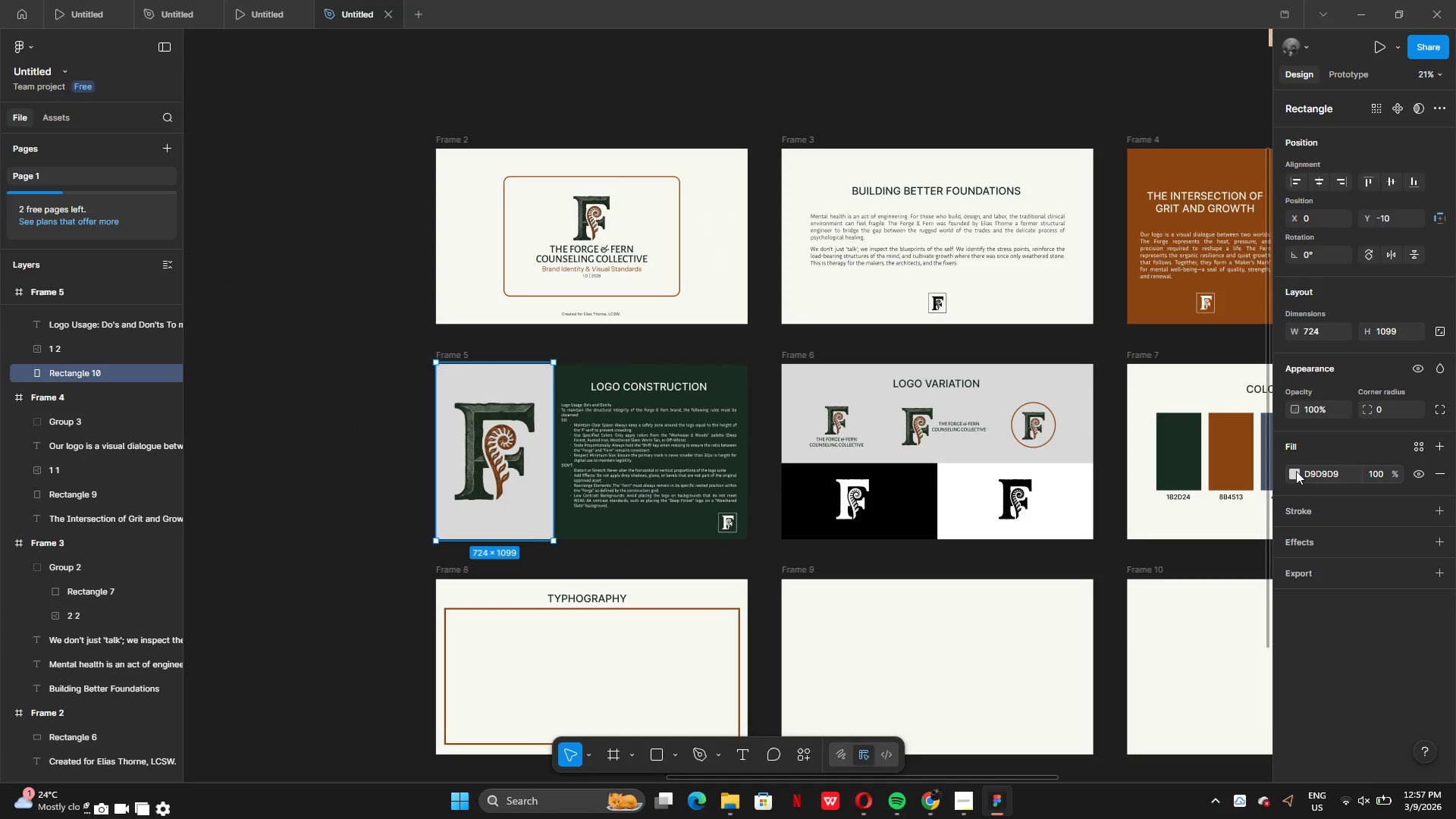 
left_click([1295, 472])
 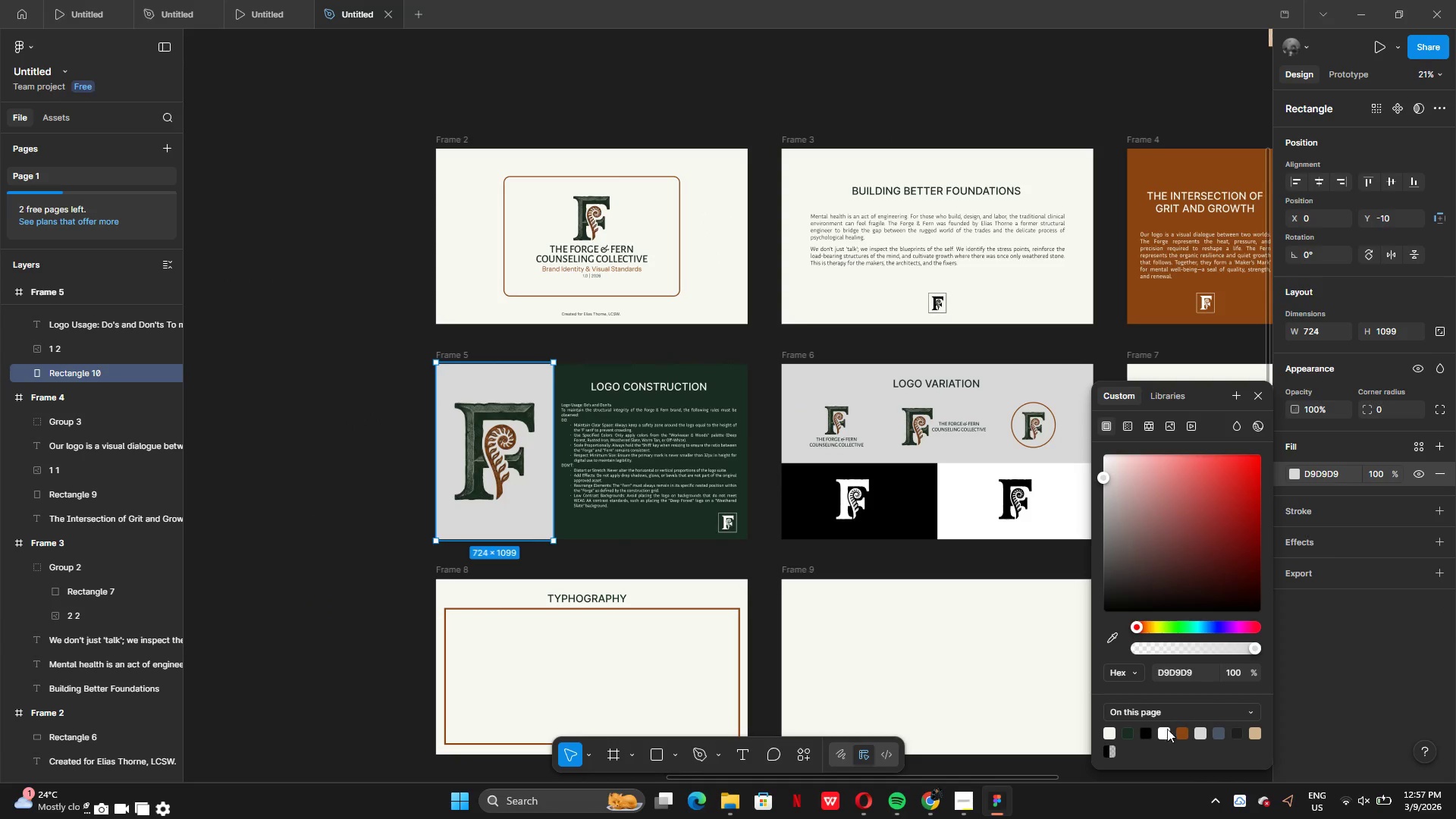 
left_click([1160, 734])
 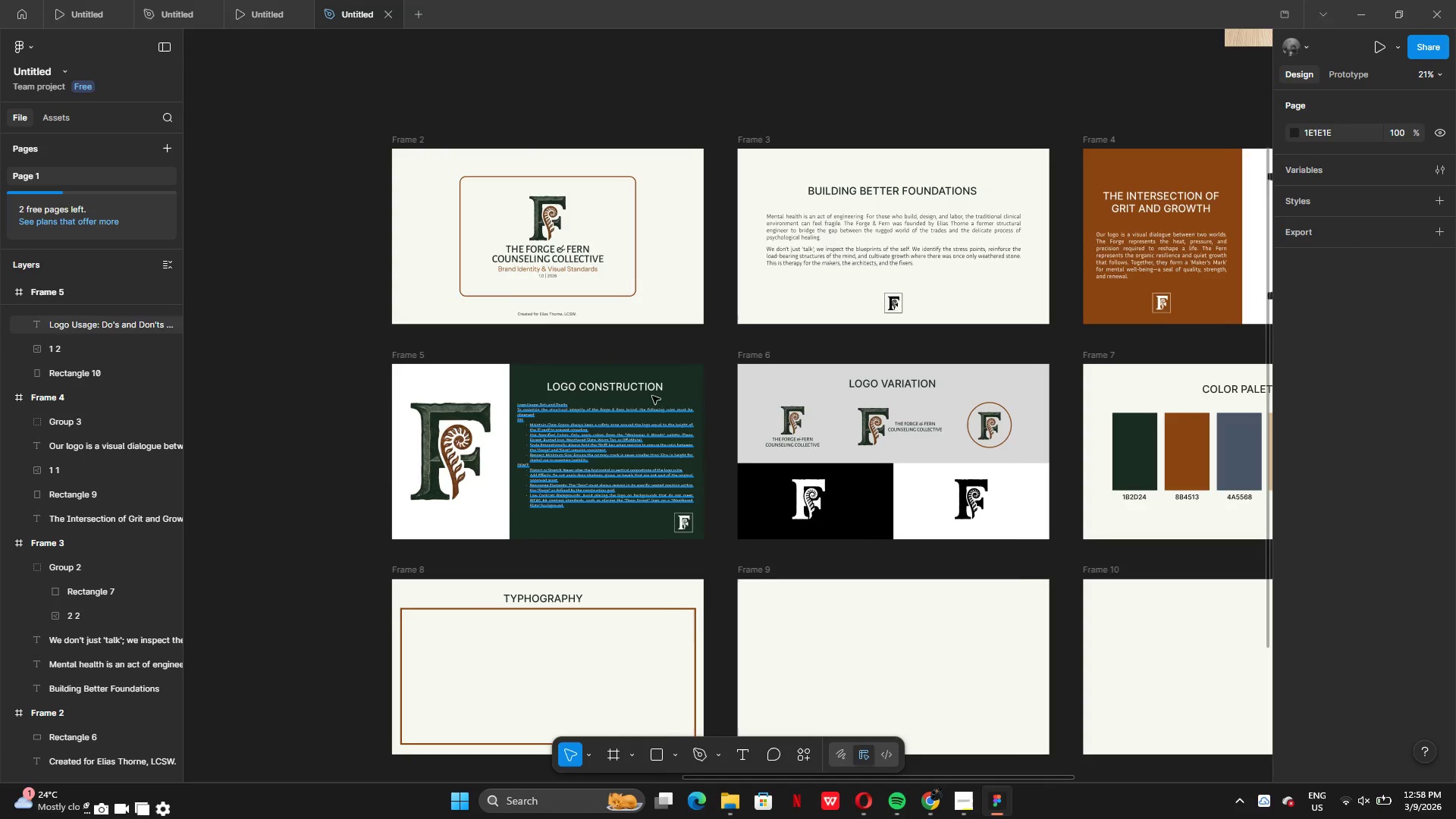 
left_click([756, 354])
 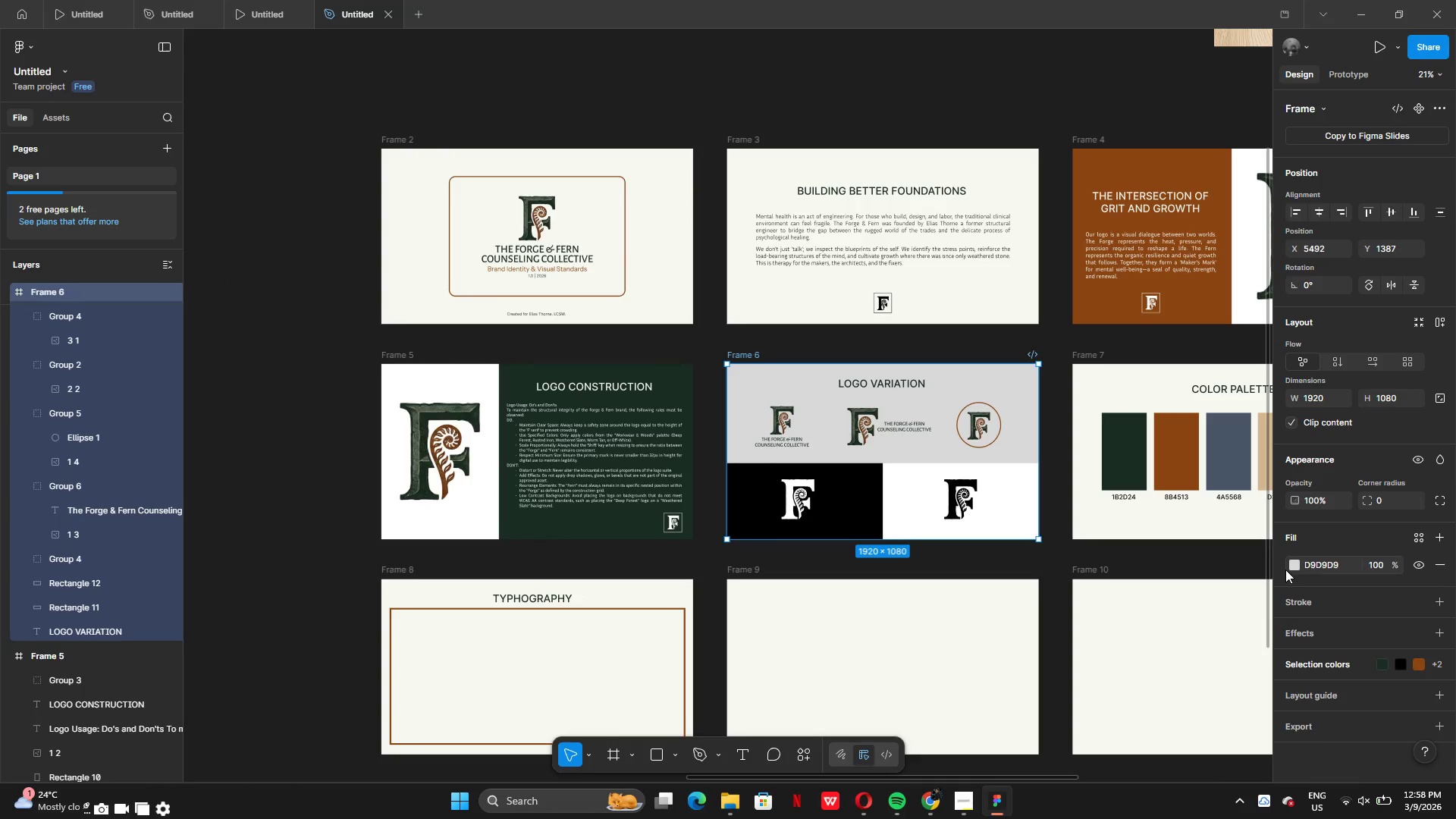 
left_click([1294, 564])
 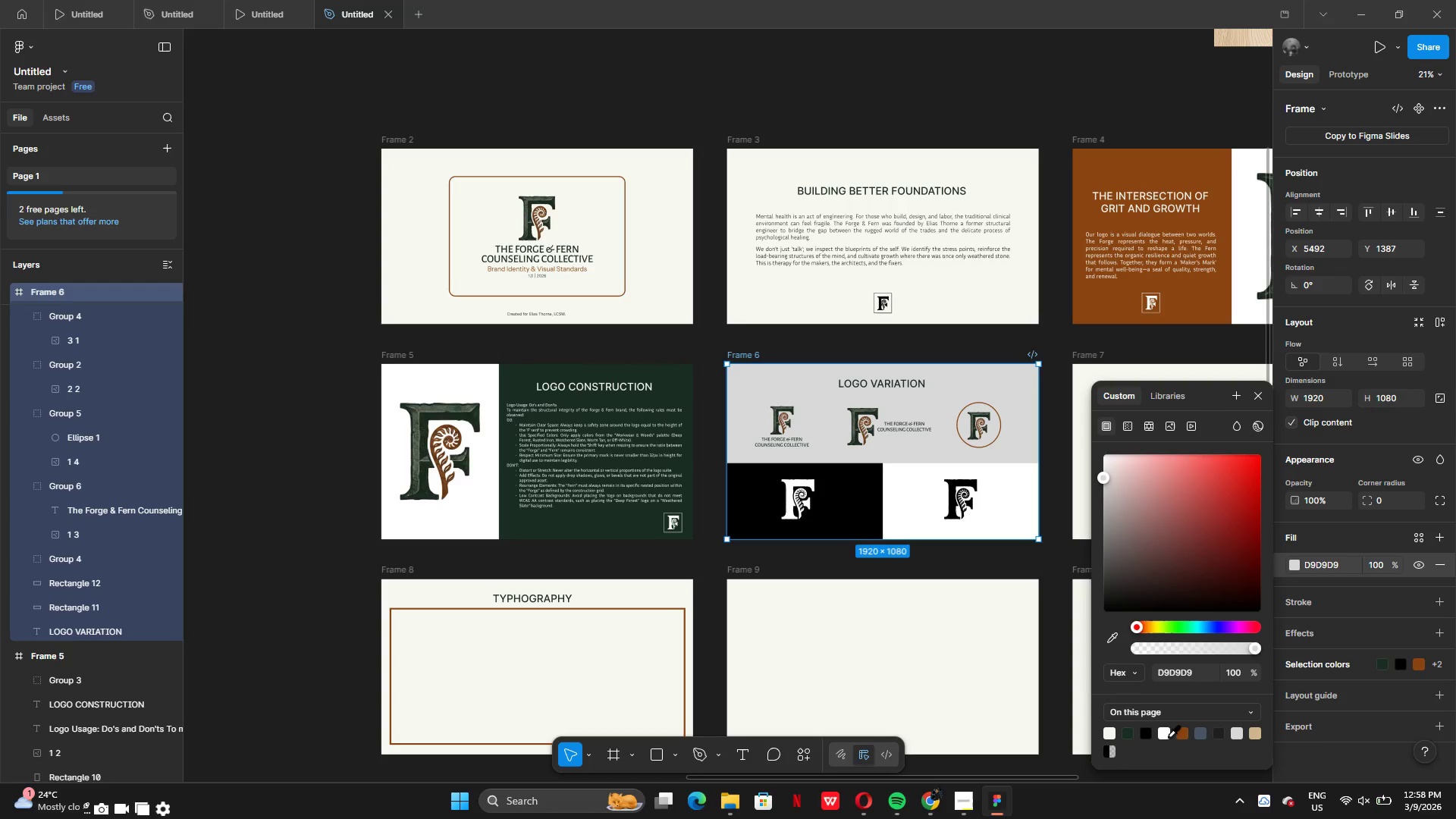 
left_click([1164, 733])
 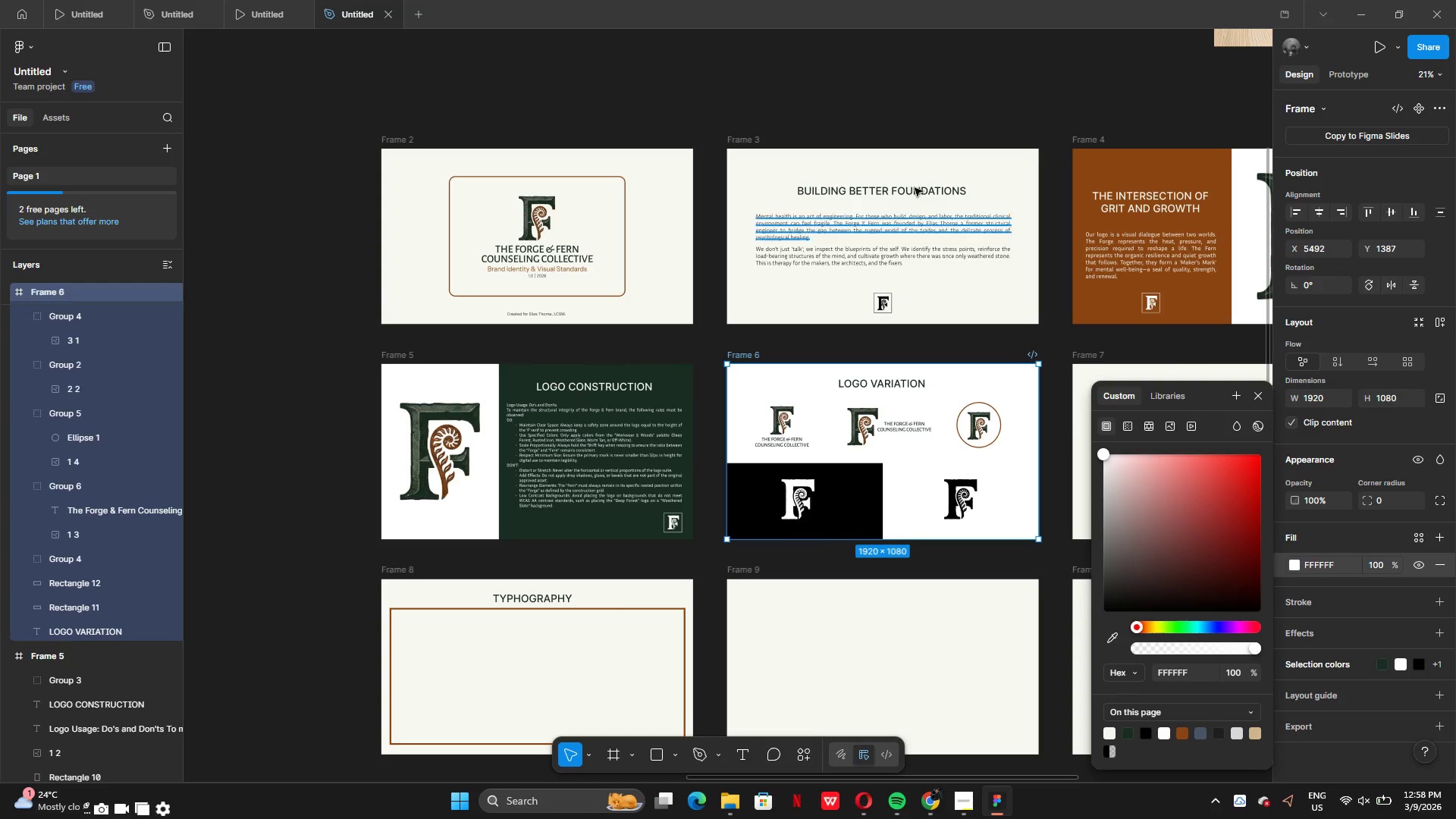 
left_click([884, 115])
 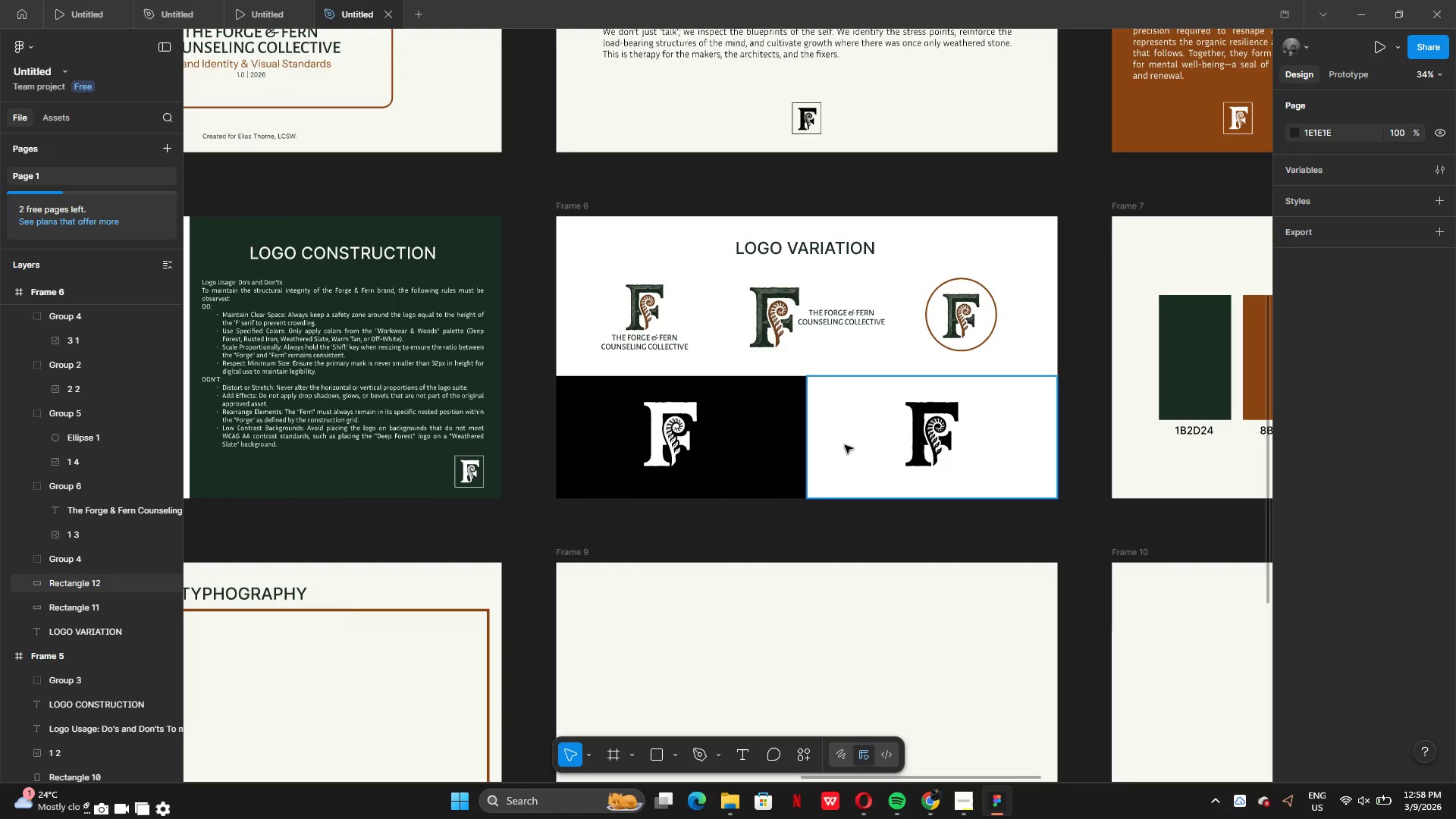 
left_click([837, 419])
 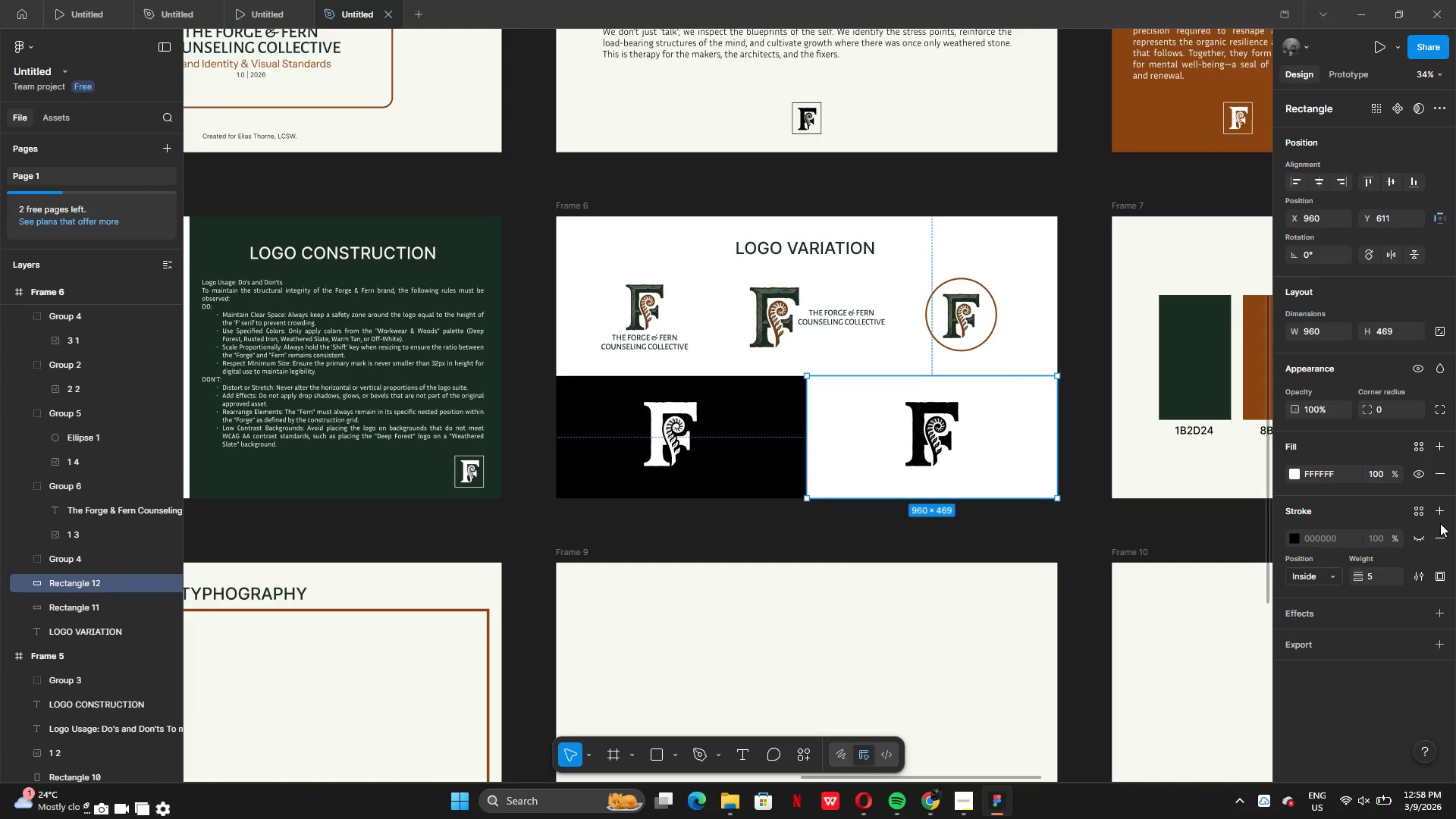 
left_click([1418, 538])
 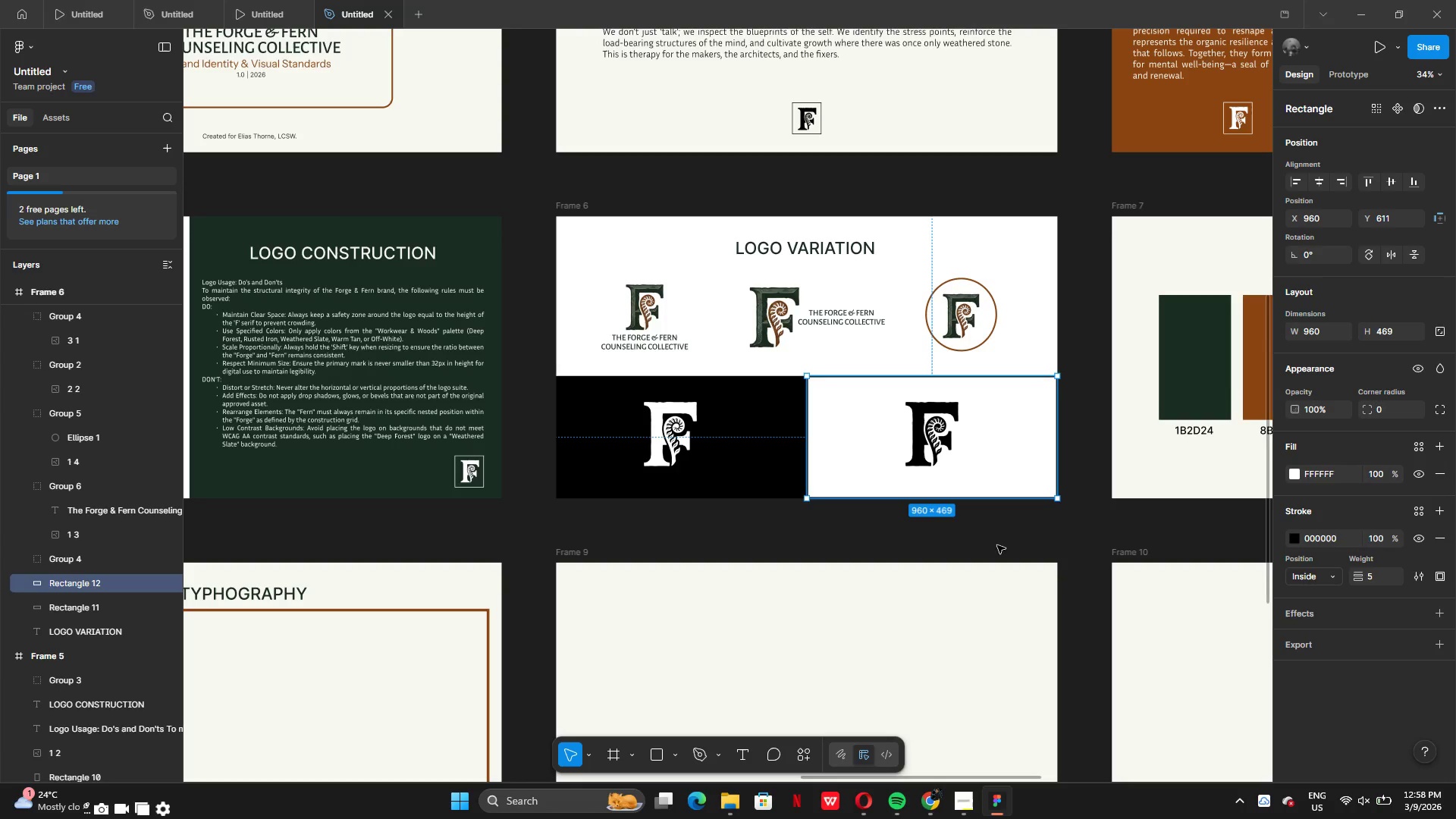 
left_click([993, 548])
 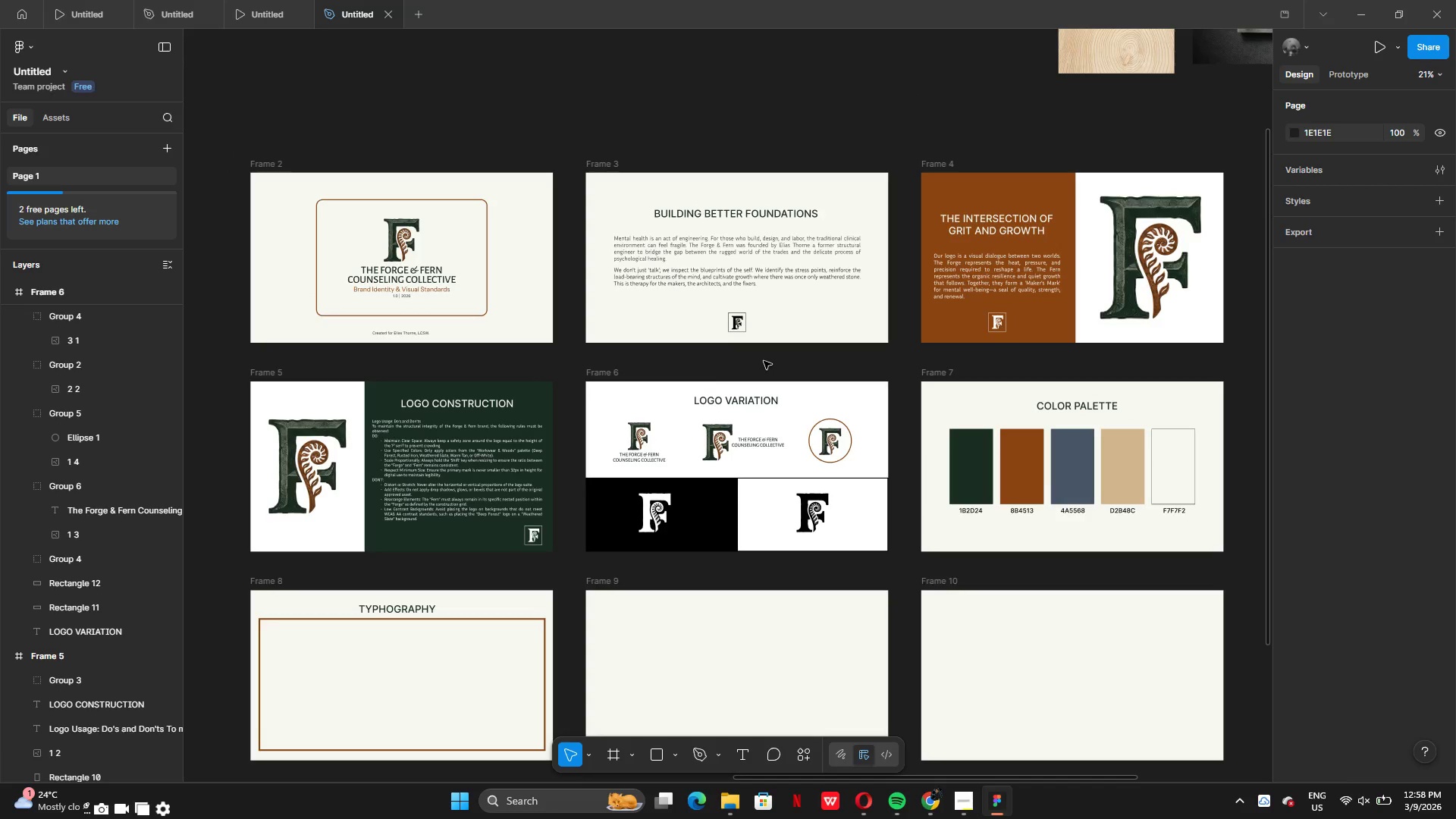 
wait(5.69)
 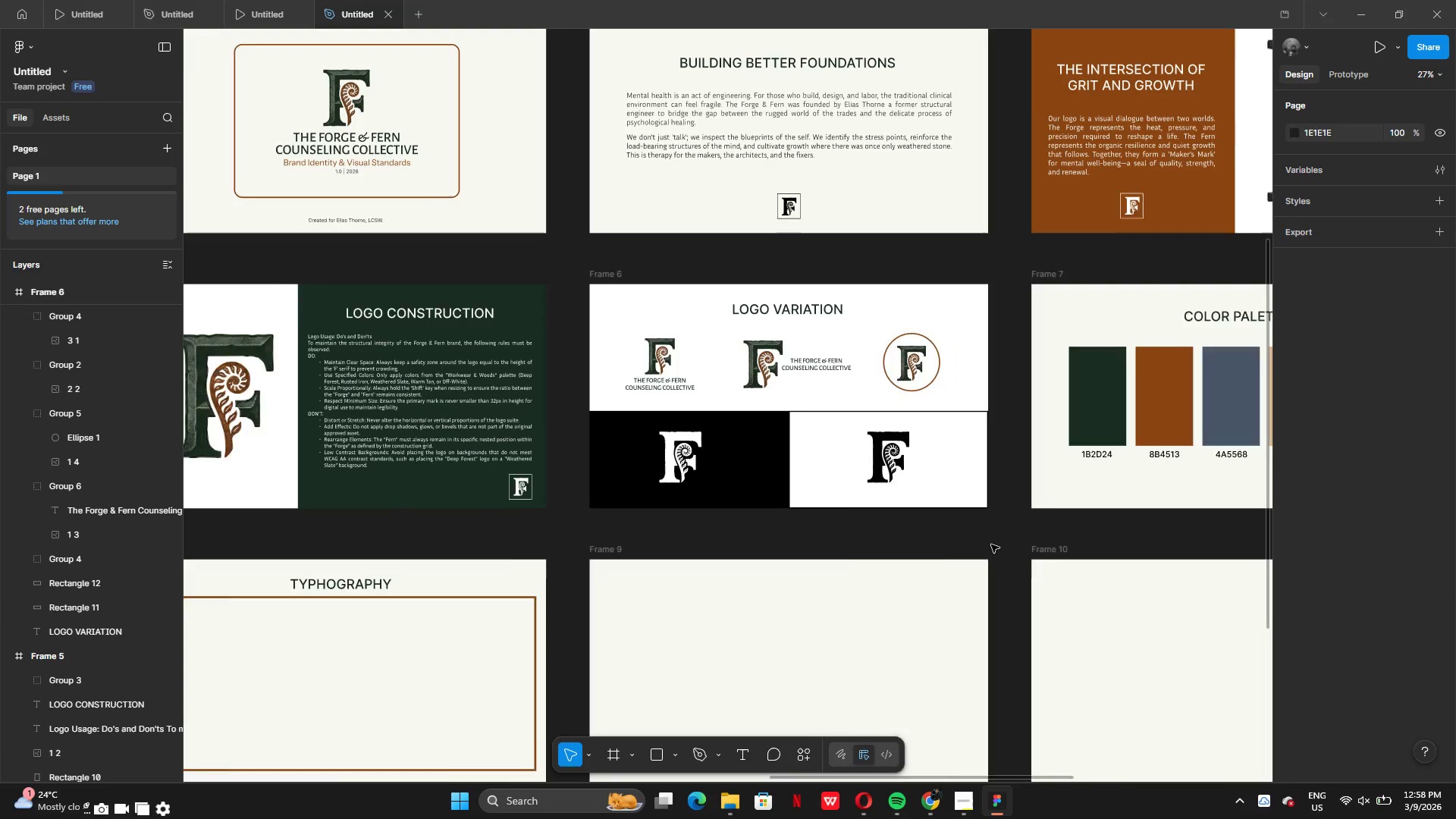 
left_click([632, 212])
 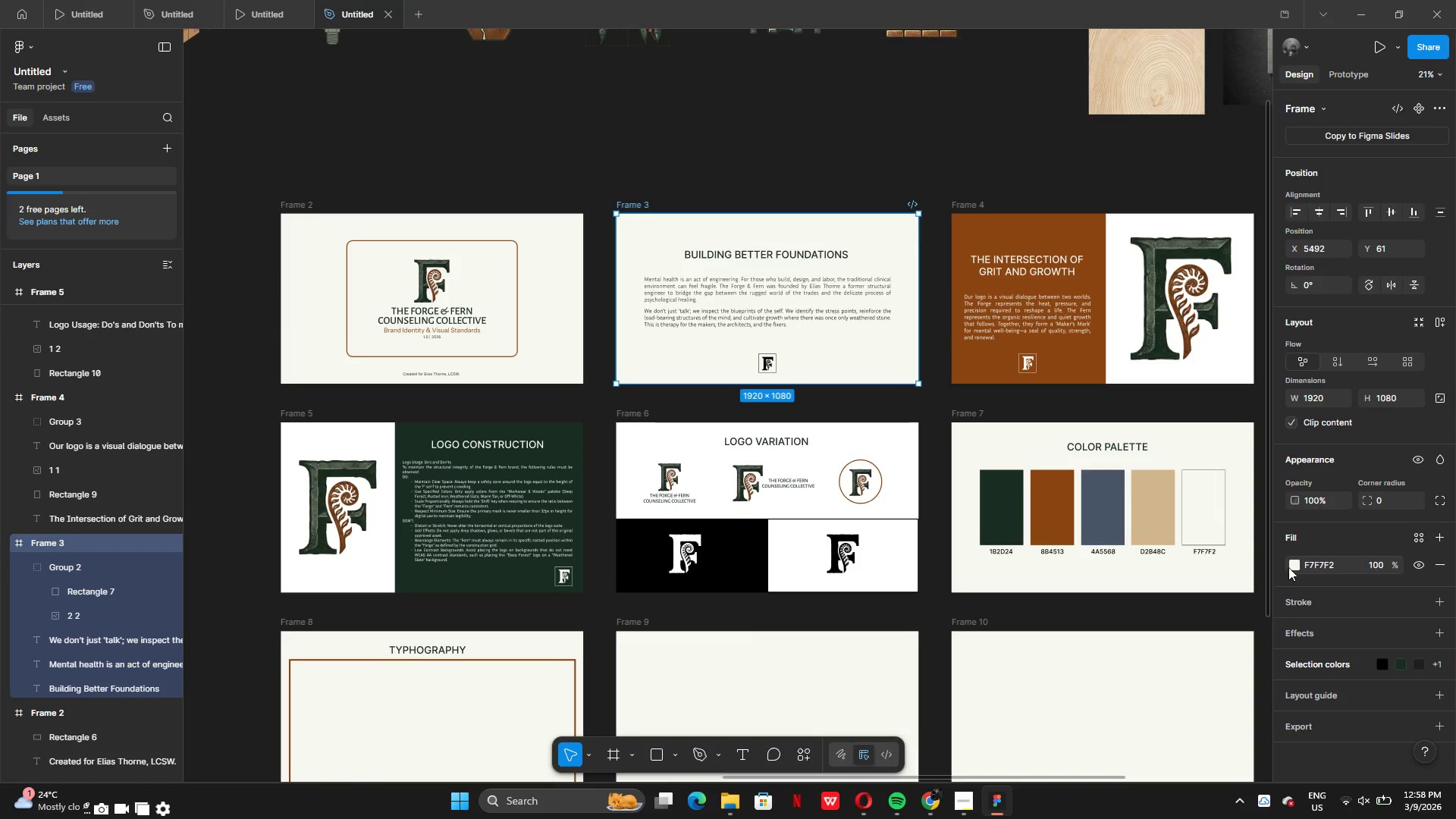 
left_click([1292, 563])
 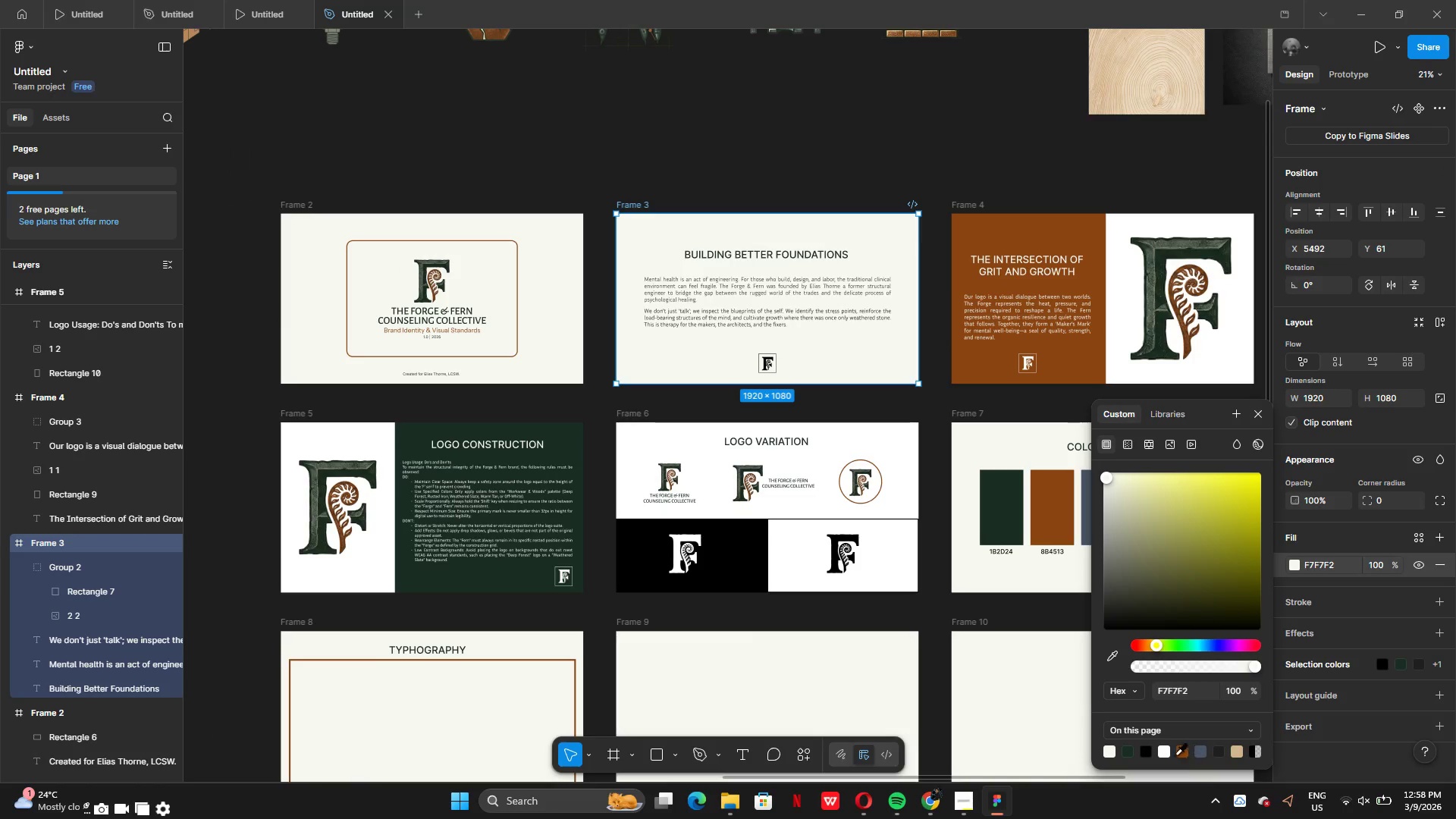 
left_click([1161, 753])
 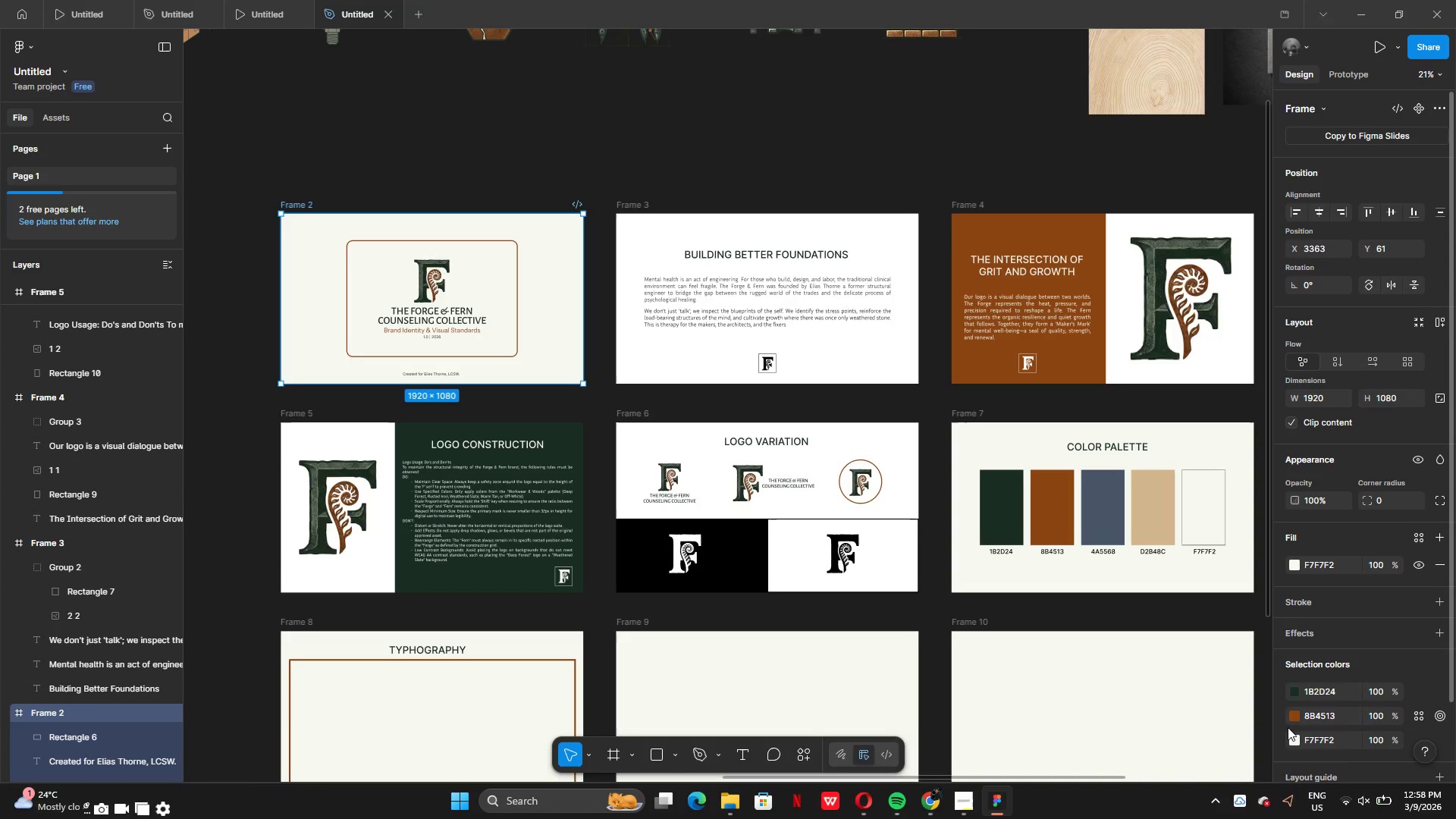 
left_click([1296, 566])
 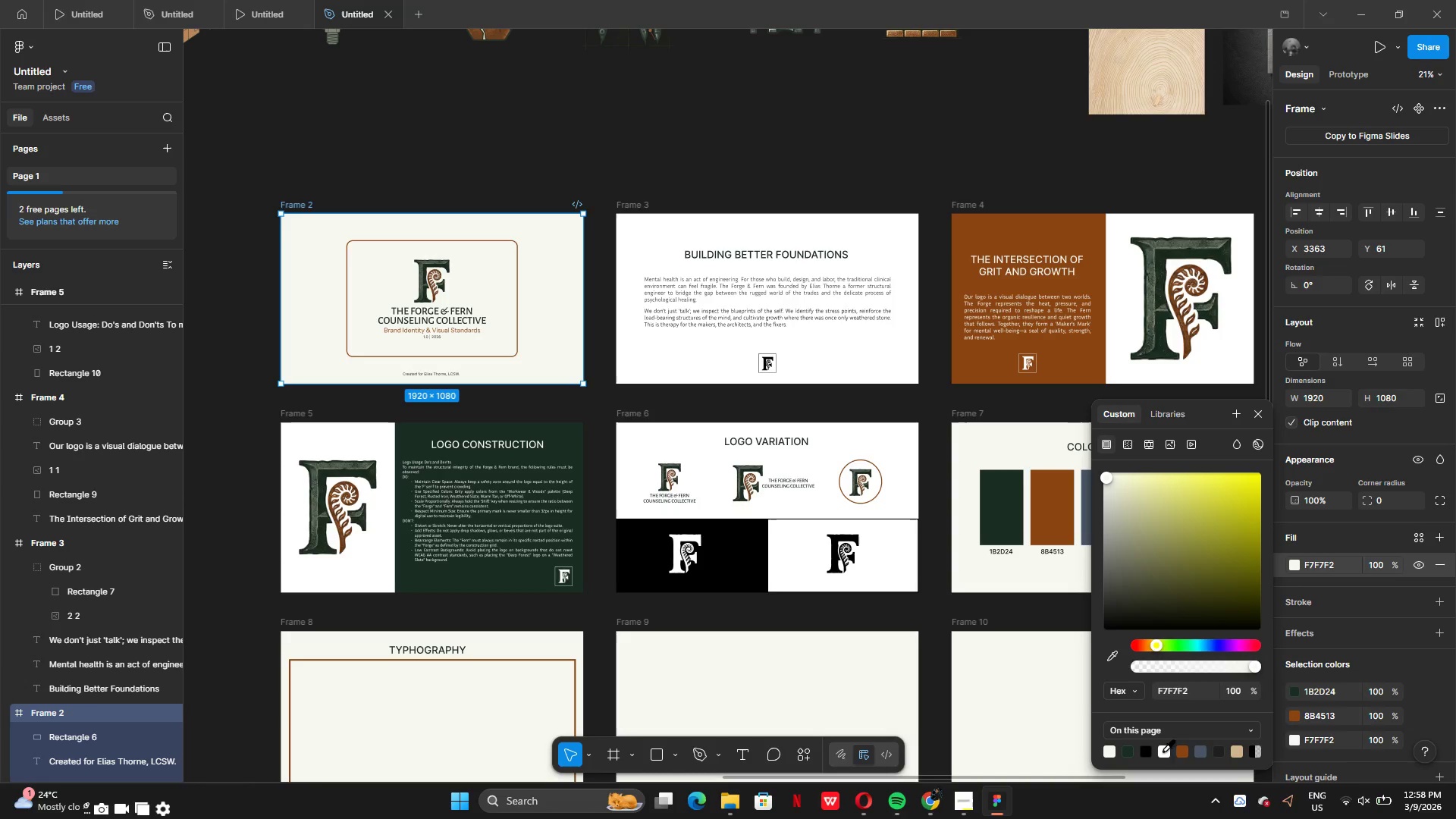 
left_click([1161, 752])
 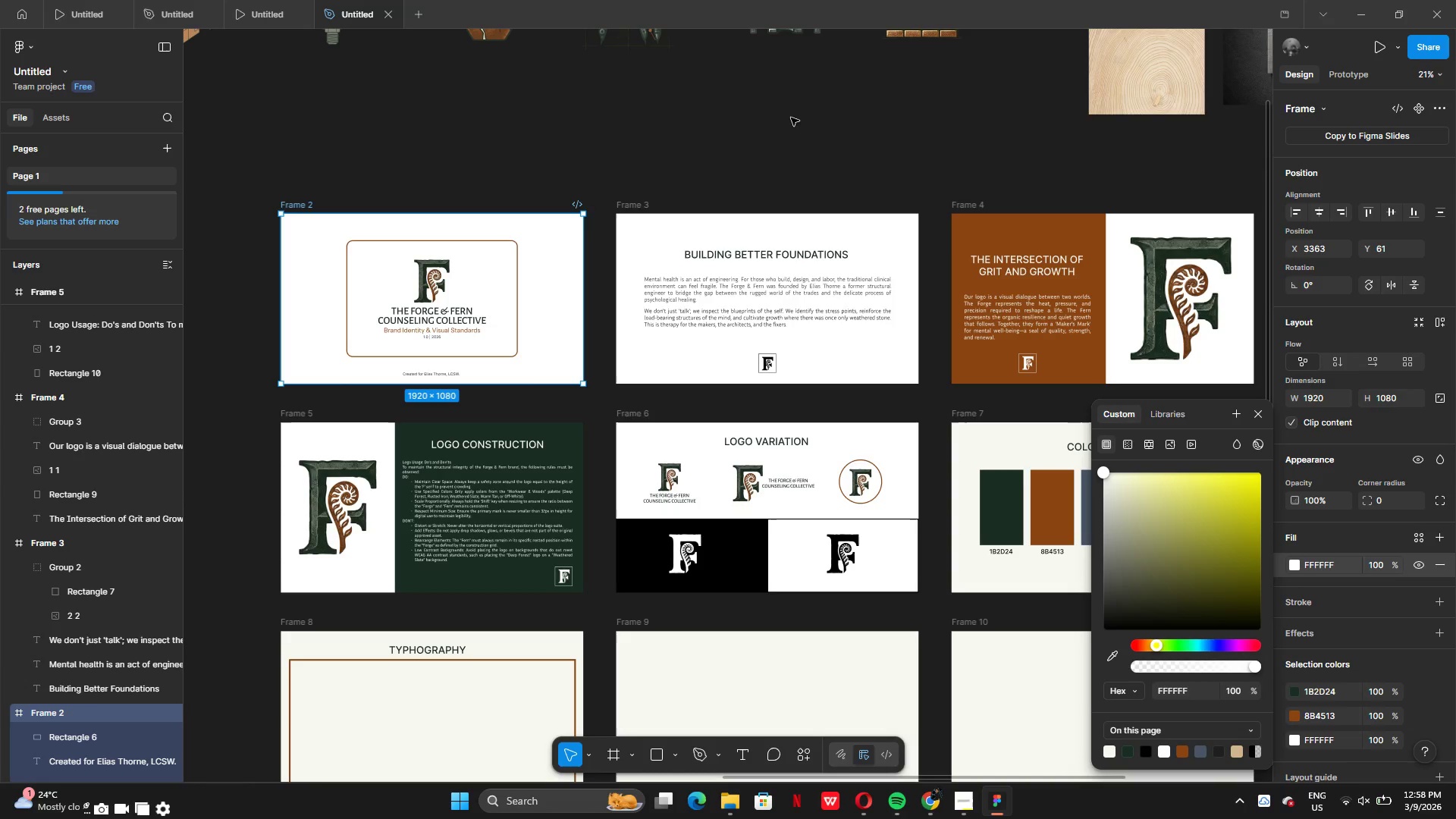 
left_click([789, 114])
 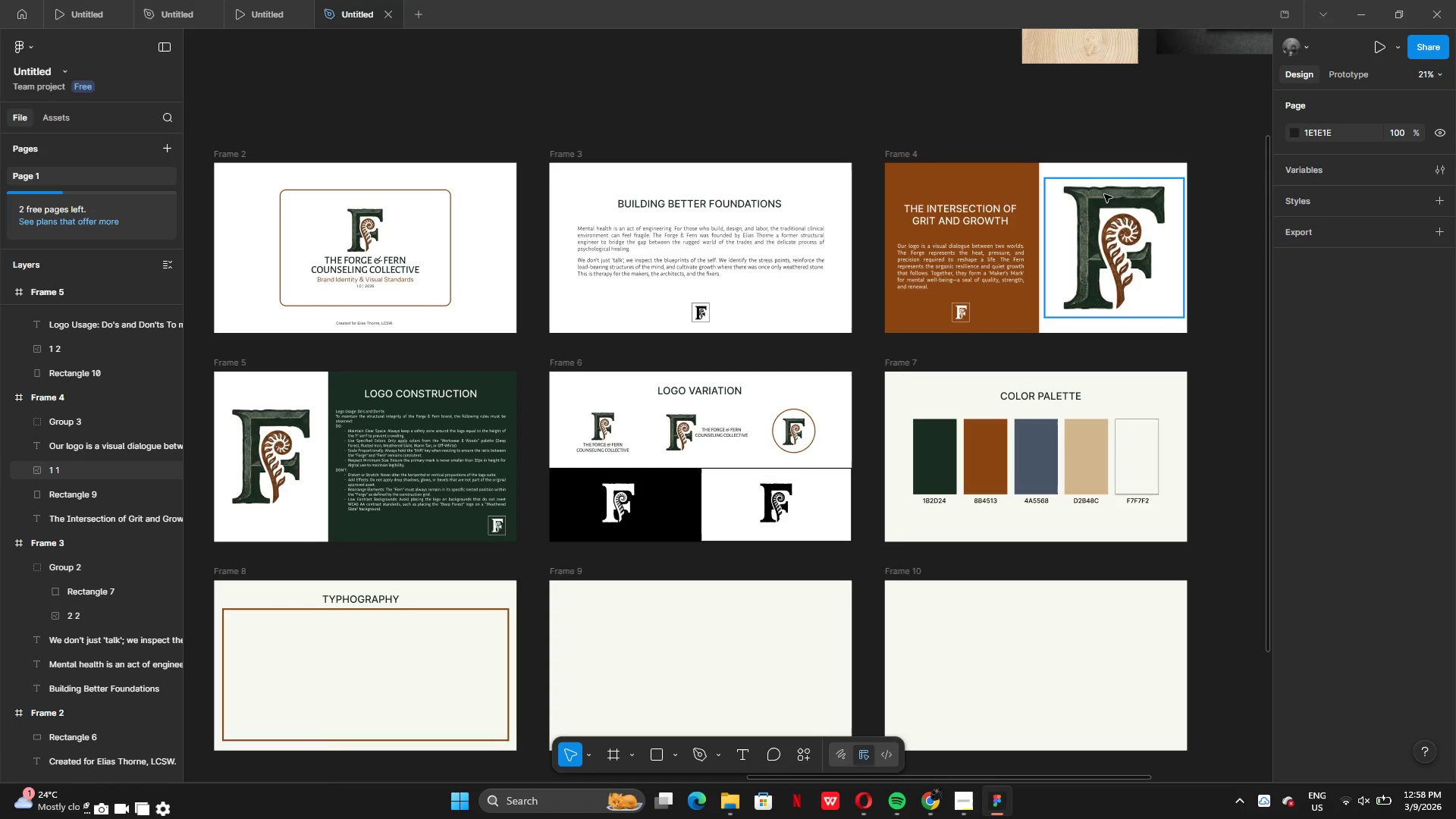 
left_click([1128, 169])
 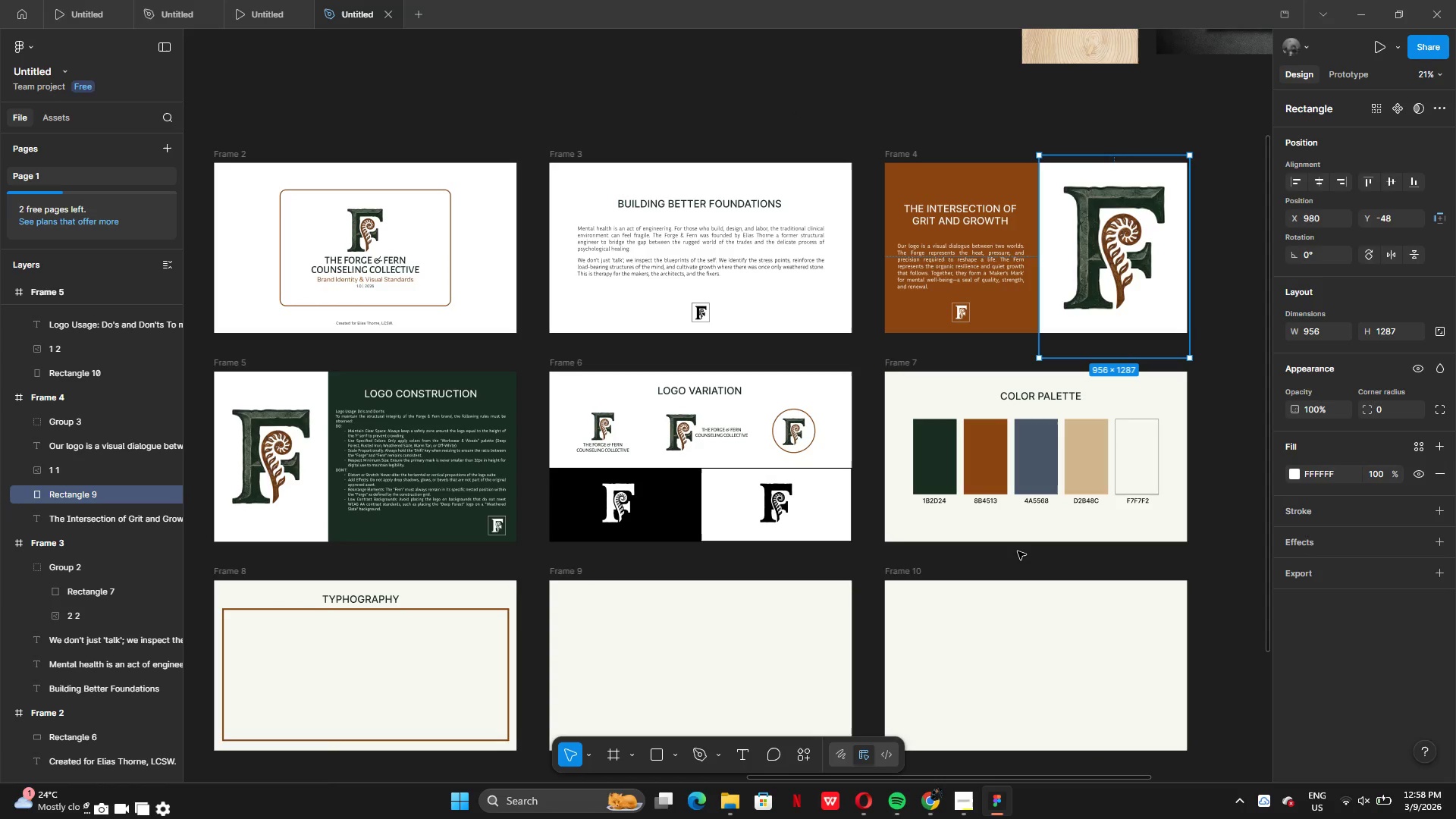 
left_click([1009, 534])
 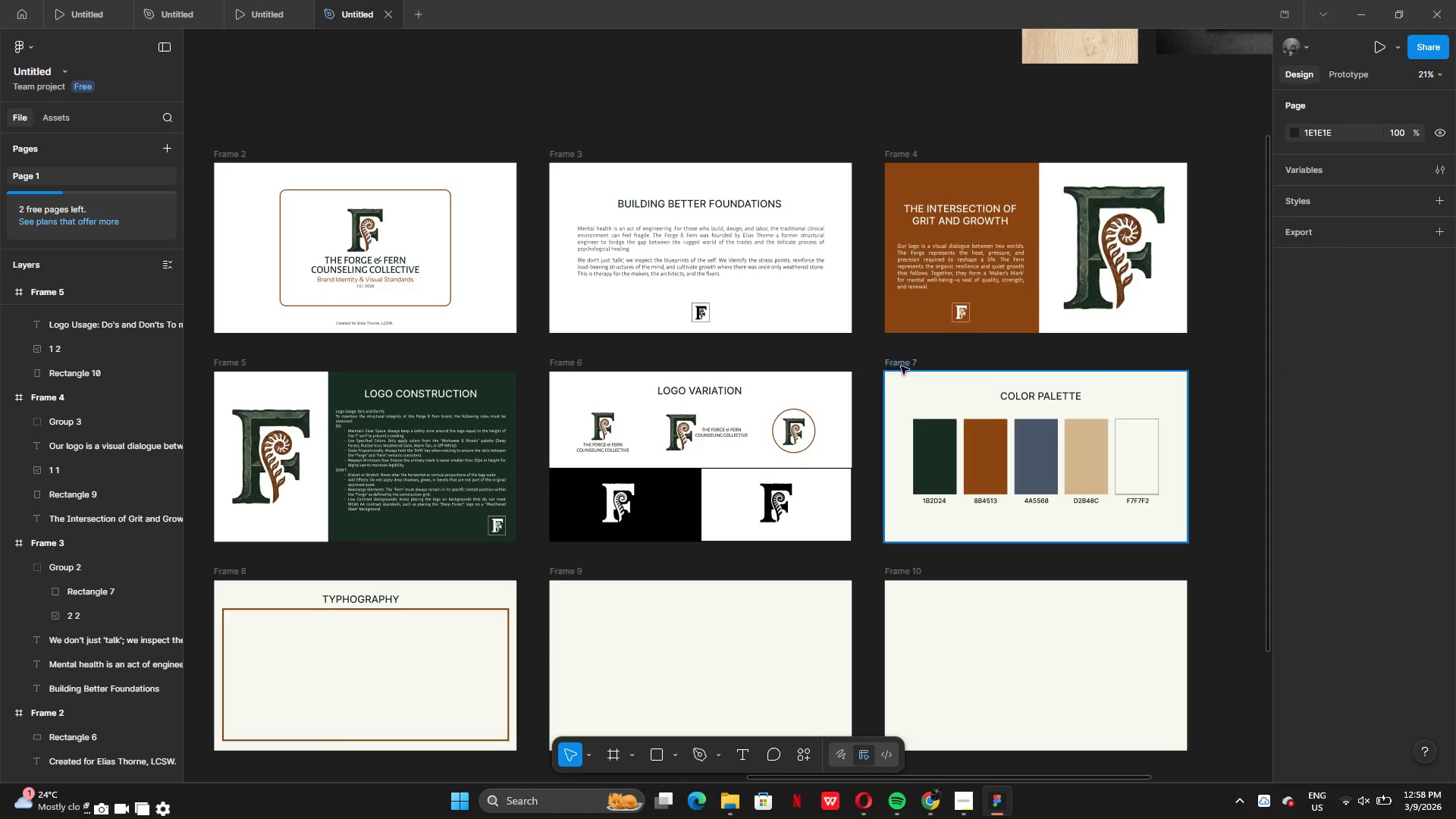 
left_click([899, 361])
 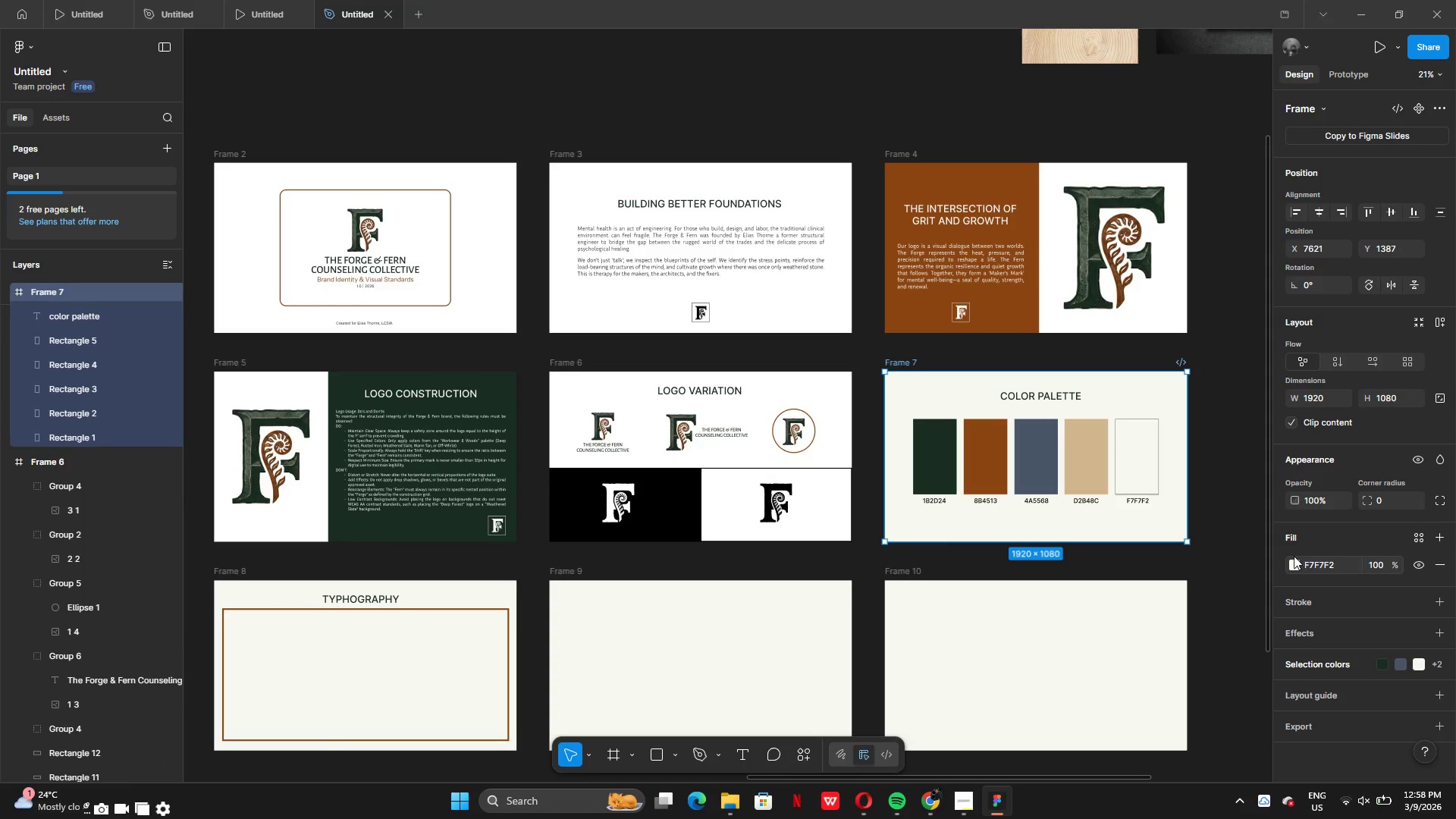 
left_click([1293, 561])
 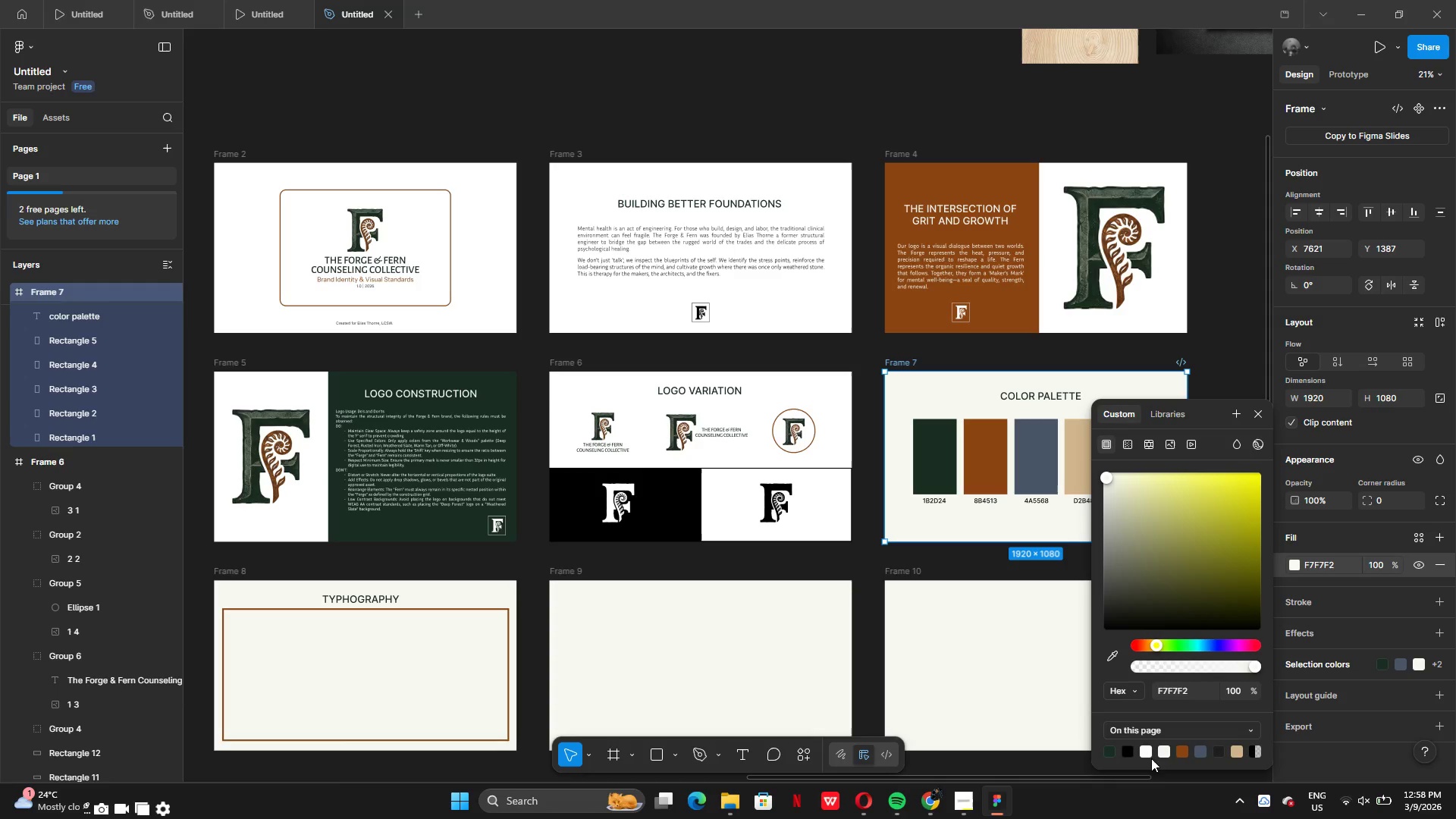 
left_click([1147, 749])
 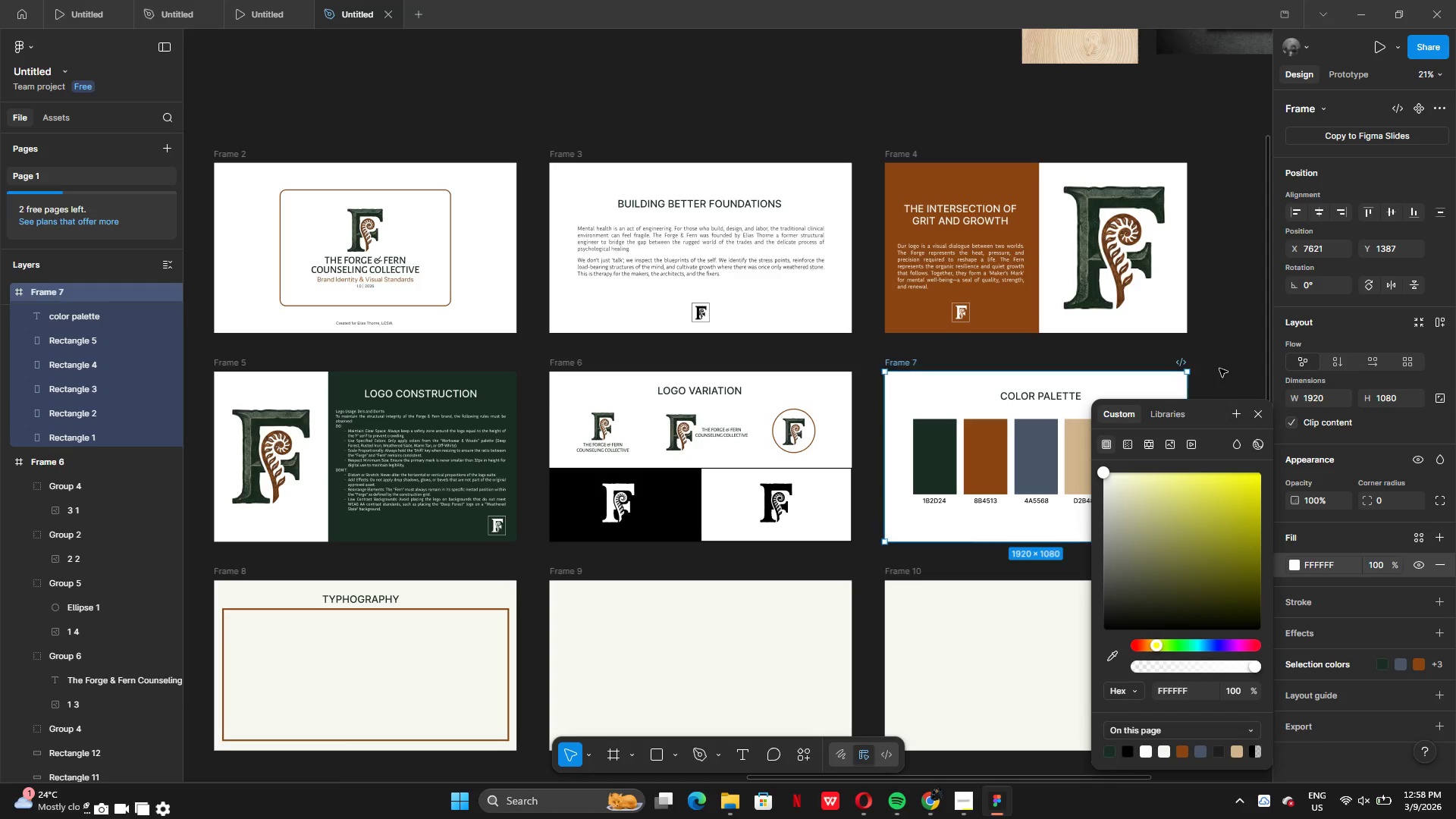 
left_click([1218, 358])
 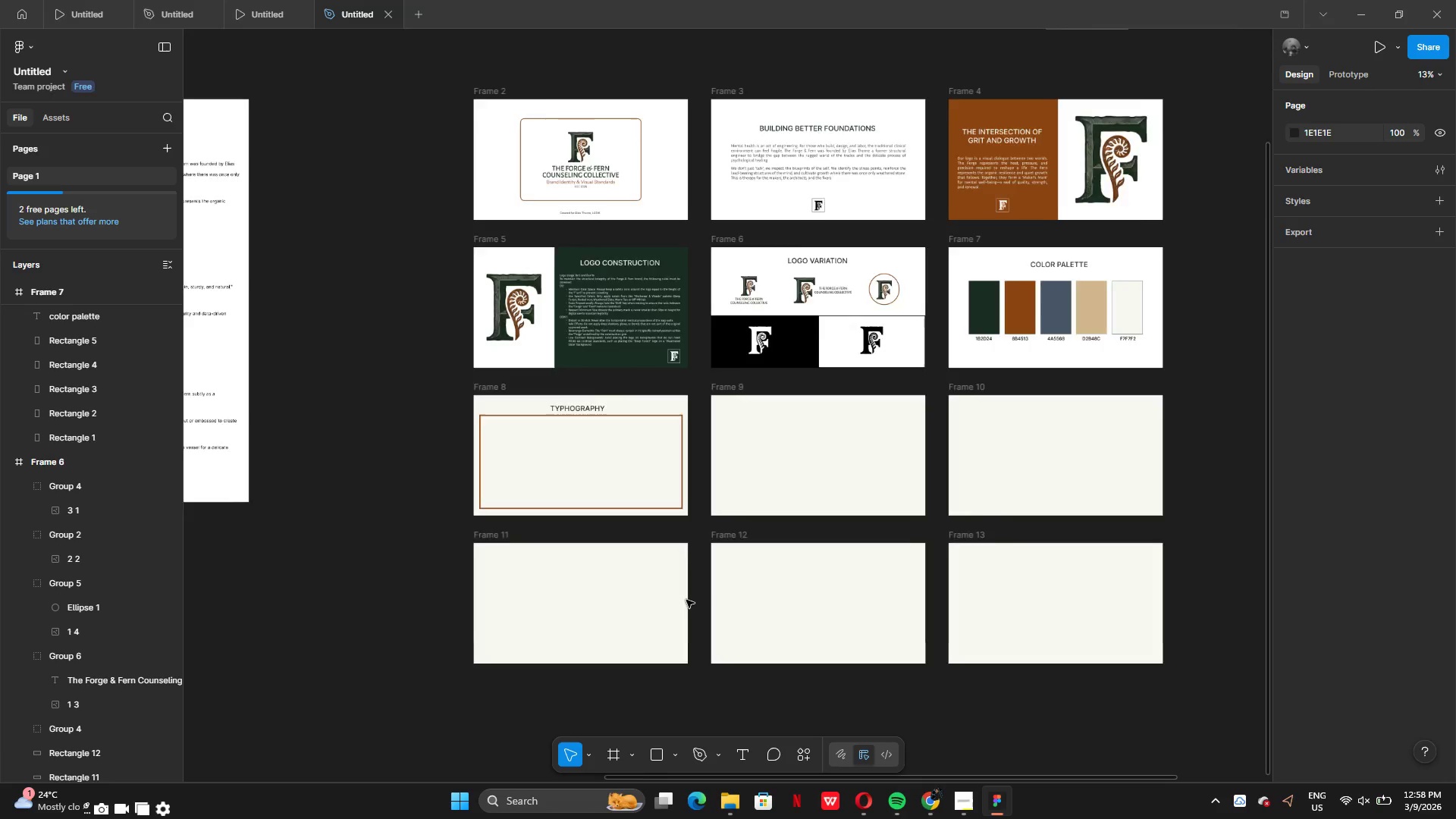 
left_click([420, 316])
 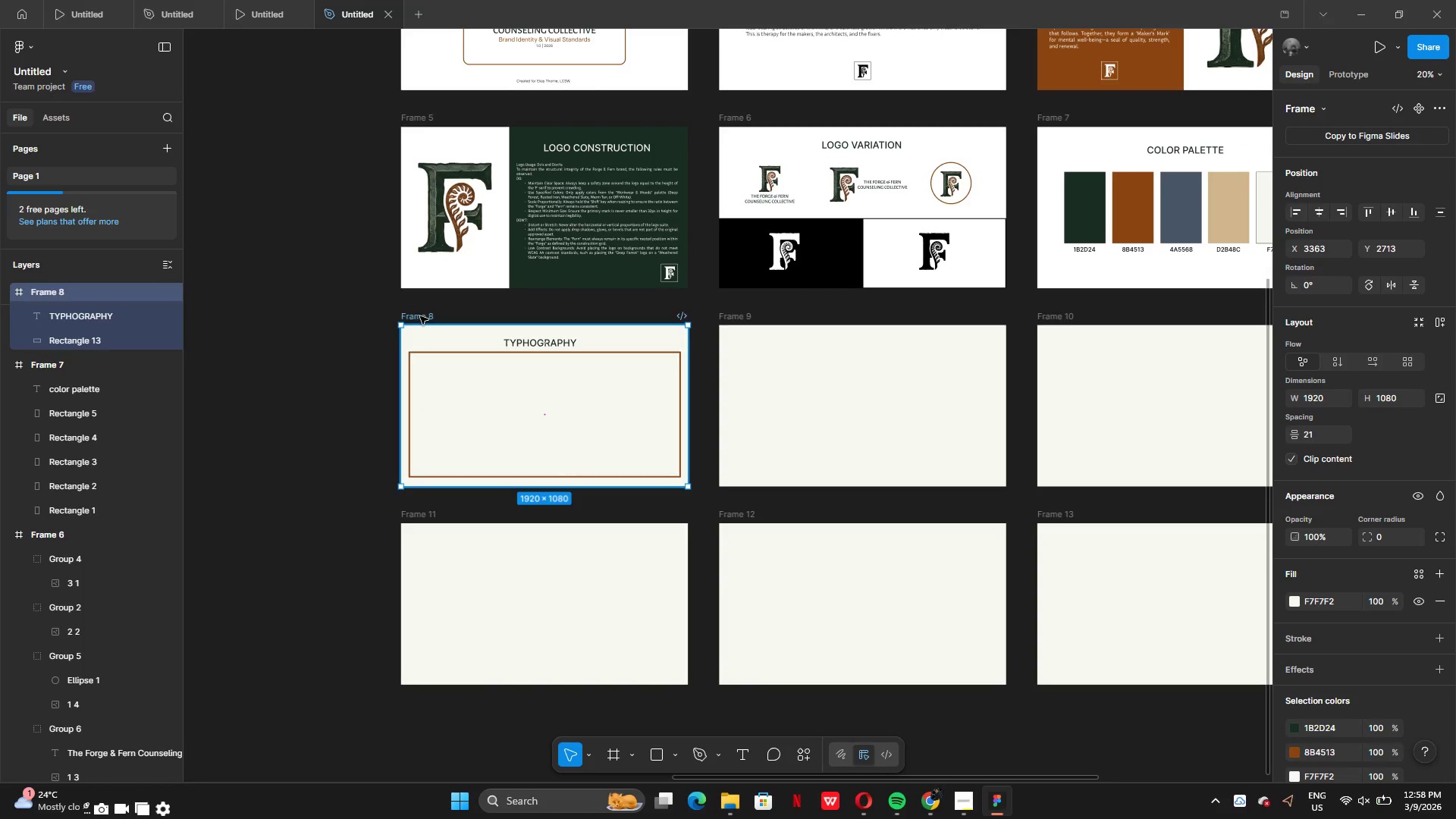 
hold_key(key=ShiftLeft, duration=1.52)
left_click([751, 318])
 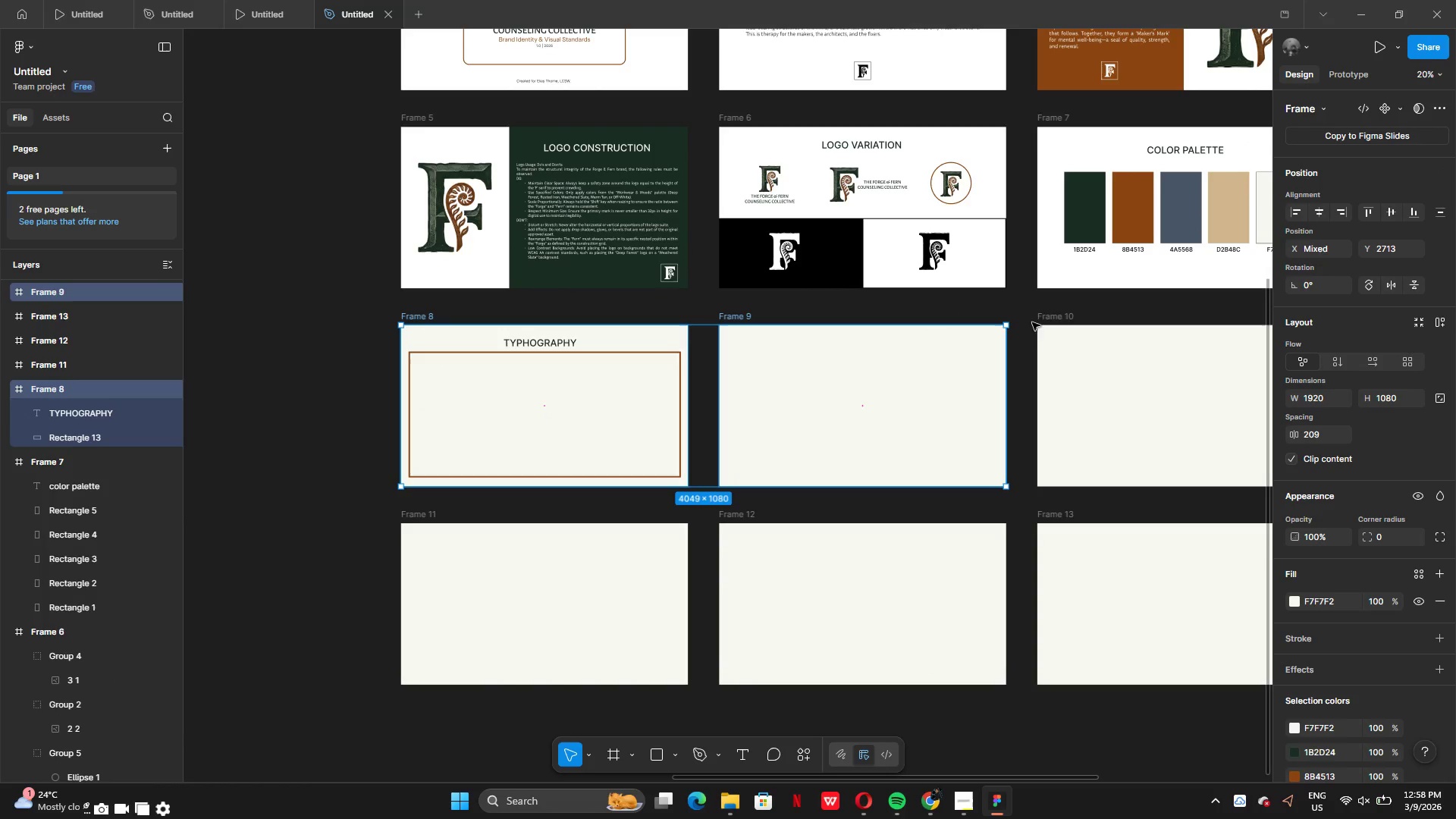 
hold_key(key=ShiftLeft, duration=1.5)
left_click([1075, 321])
 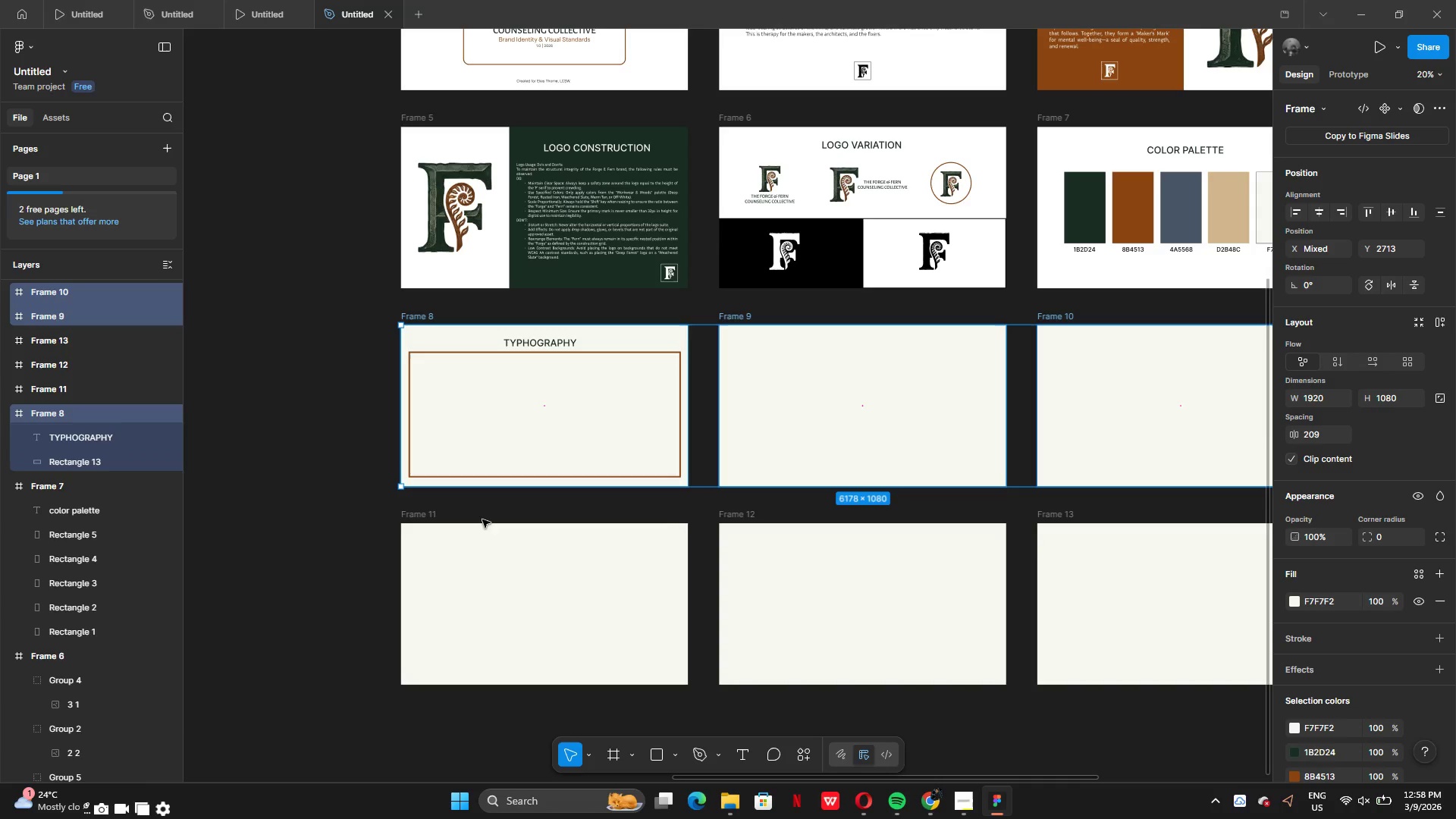 
hold_key(key=ShiftLeft, duration=1.51)
left_click([425, 519])
 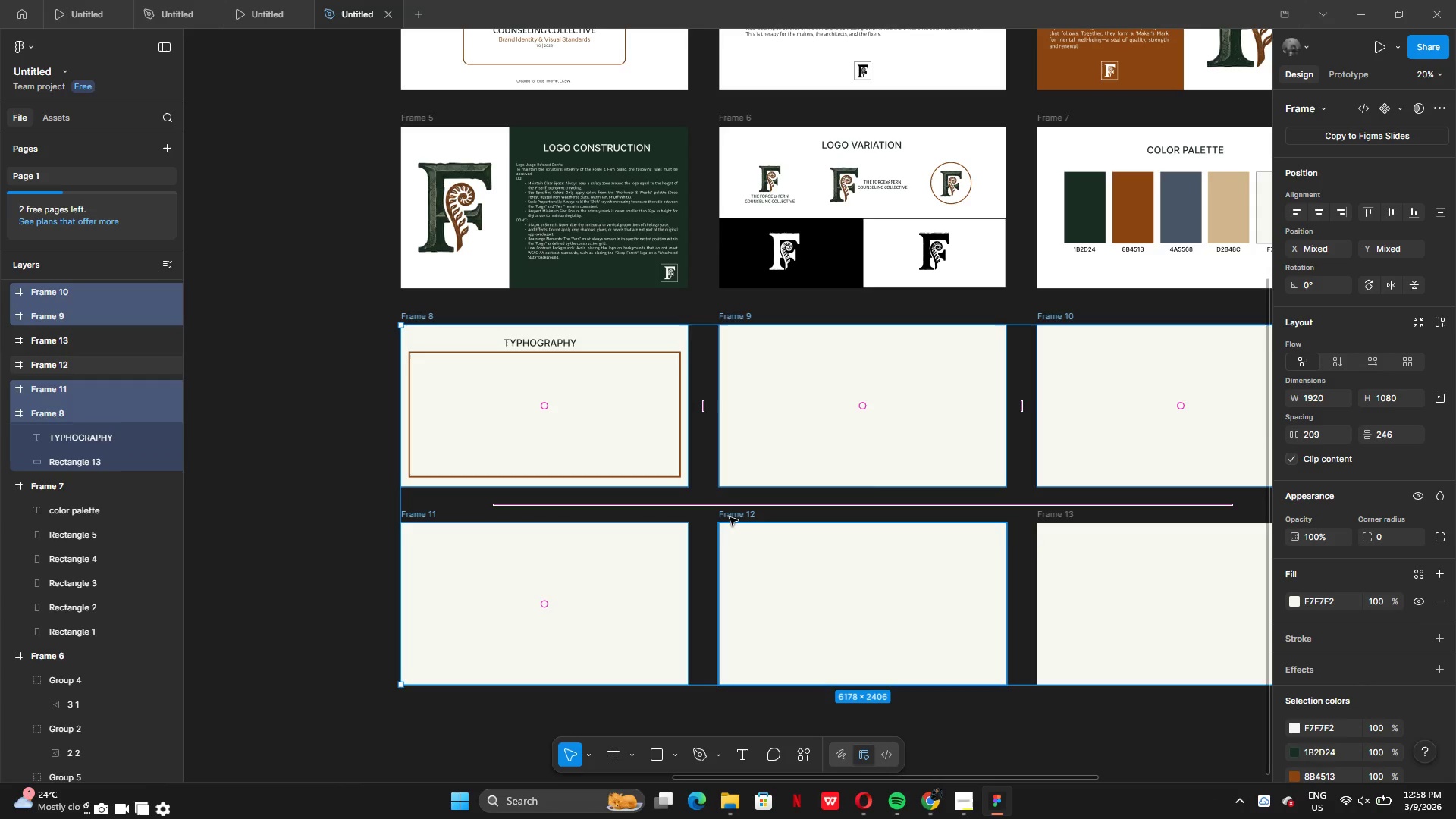 
left_click([739, 519])
 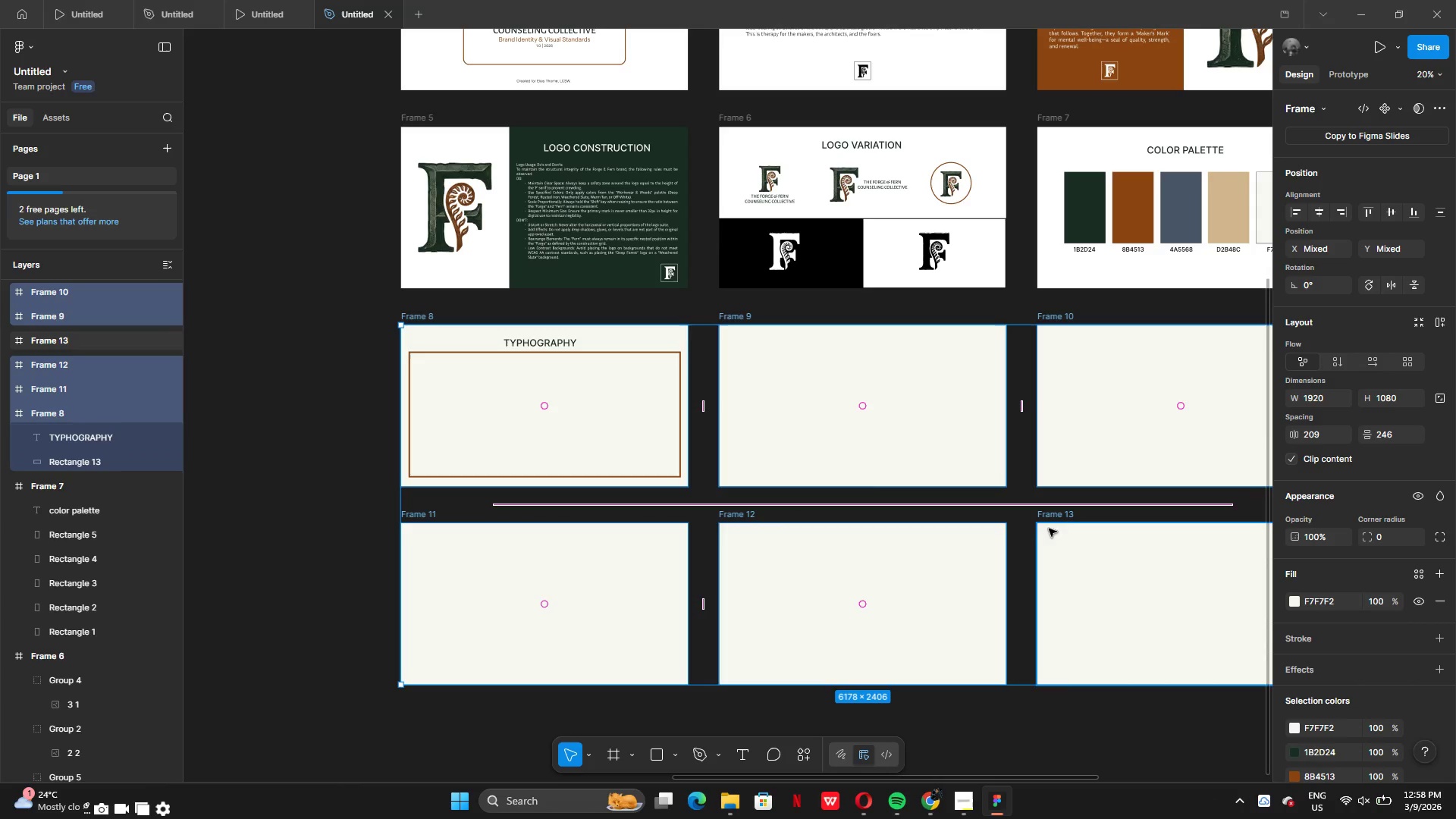 
hold_key(key=ShiftLeft, duration=0.67)
left_click([1059, 514])
 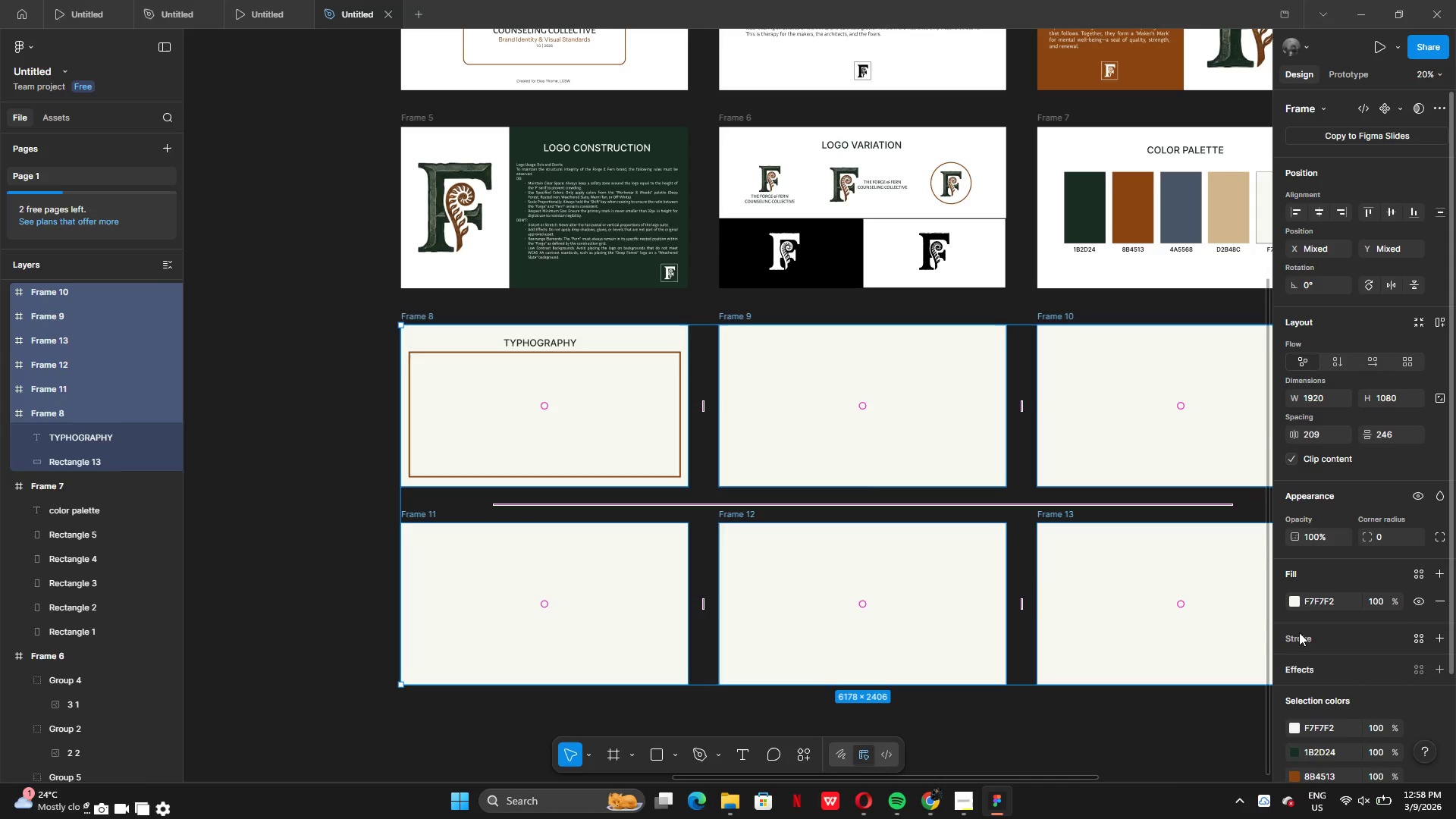 
left_click([1289, 605])
 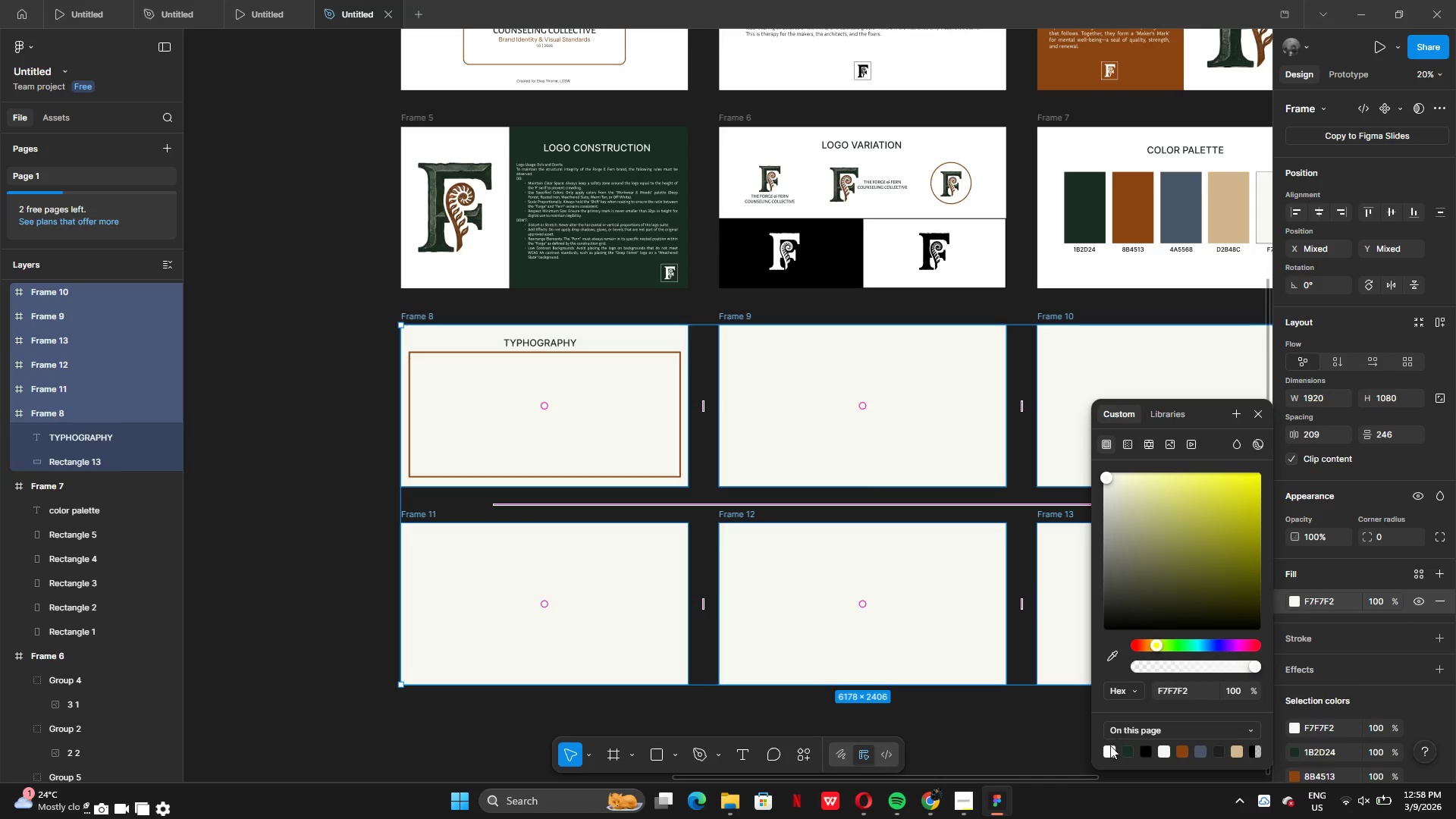 
left_click([1110, 748])
 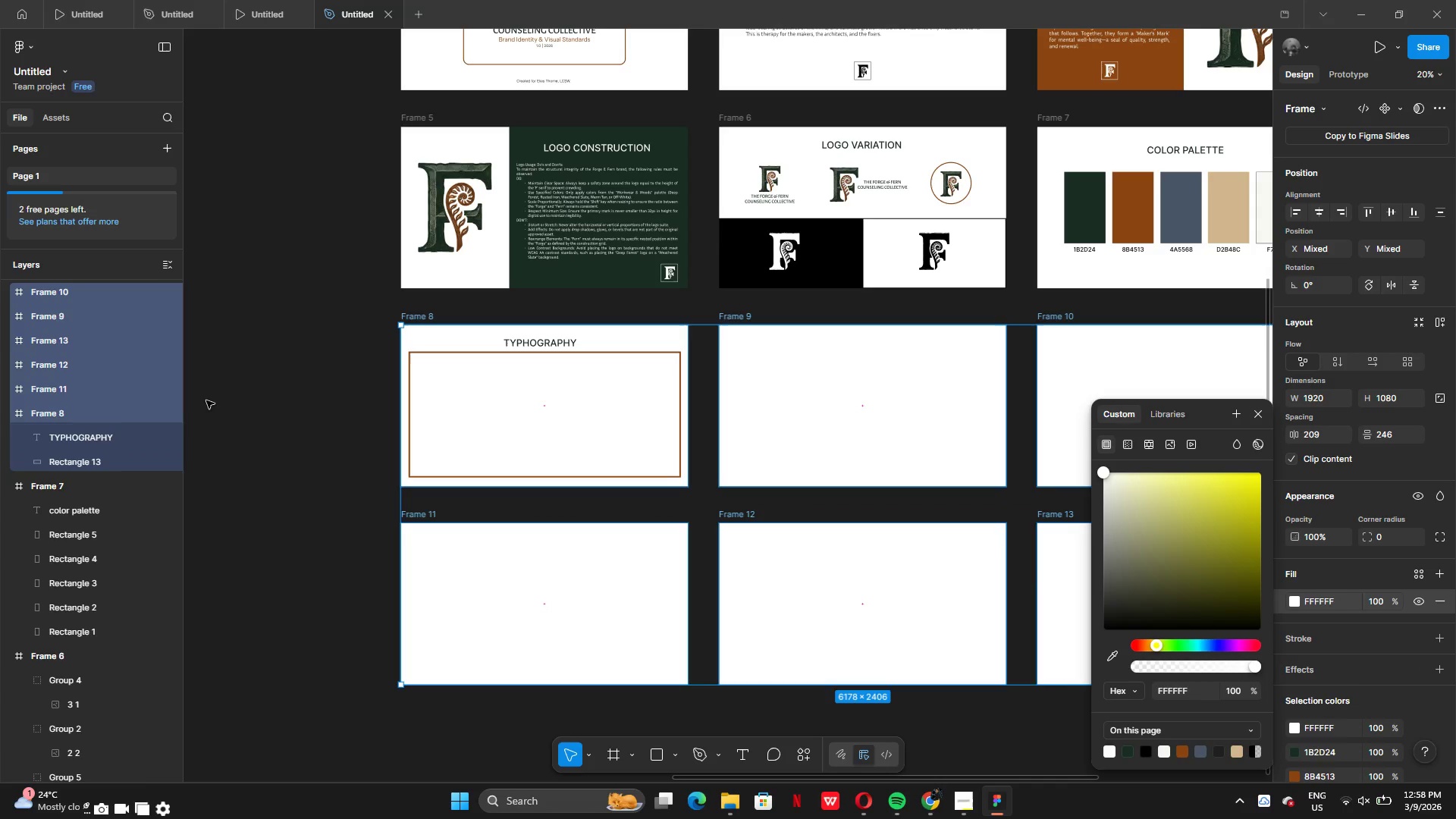 
left_click([206, 400])
 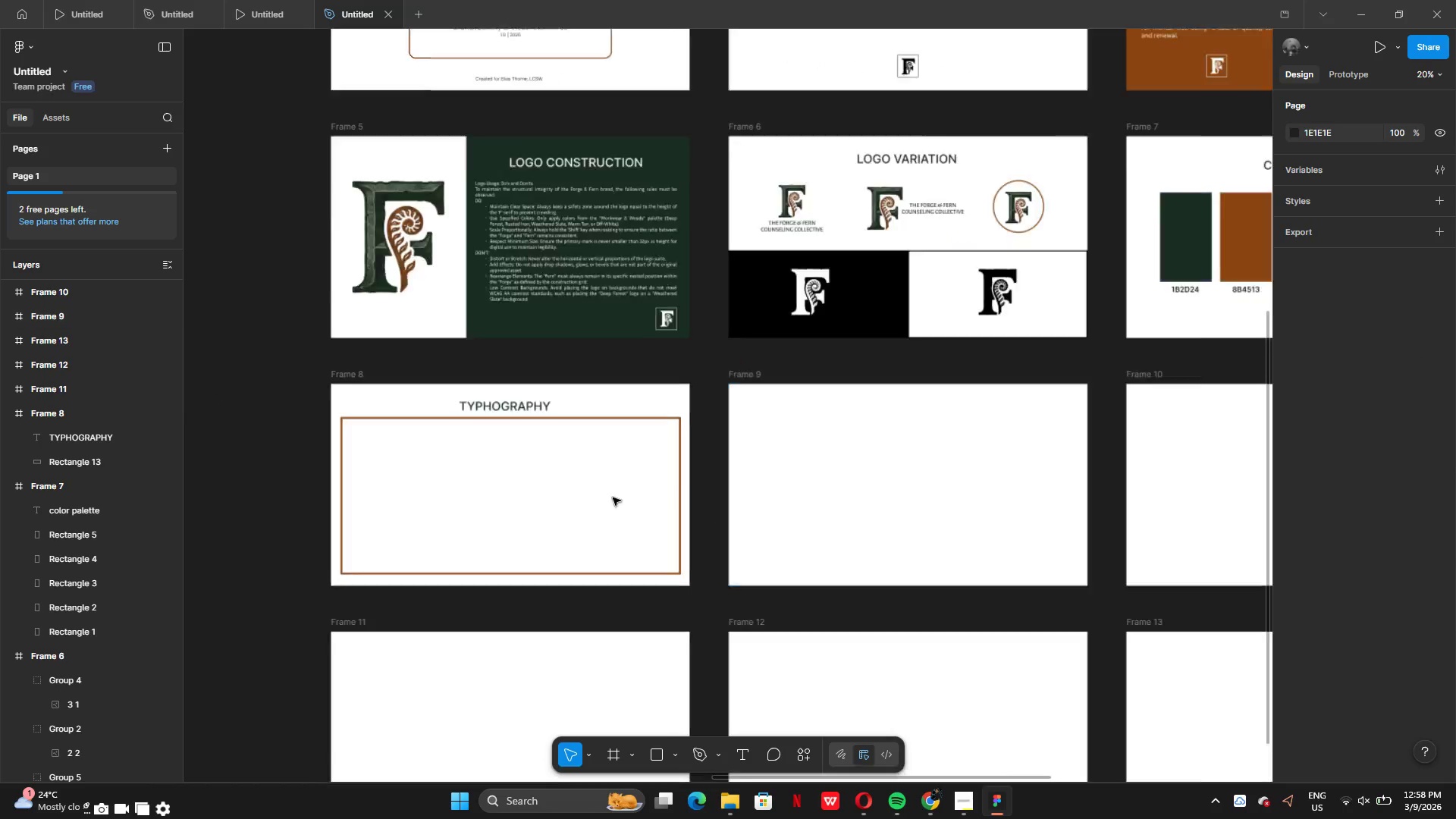 
left_click([587, 403])
 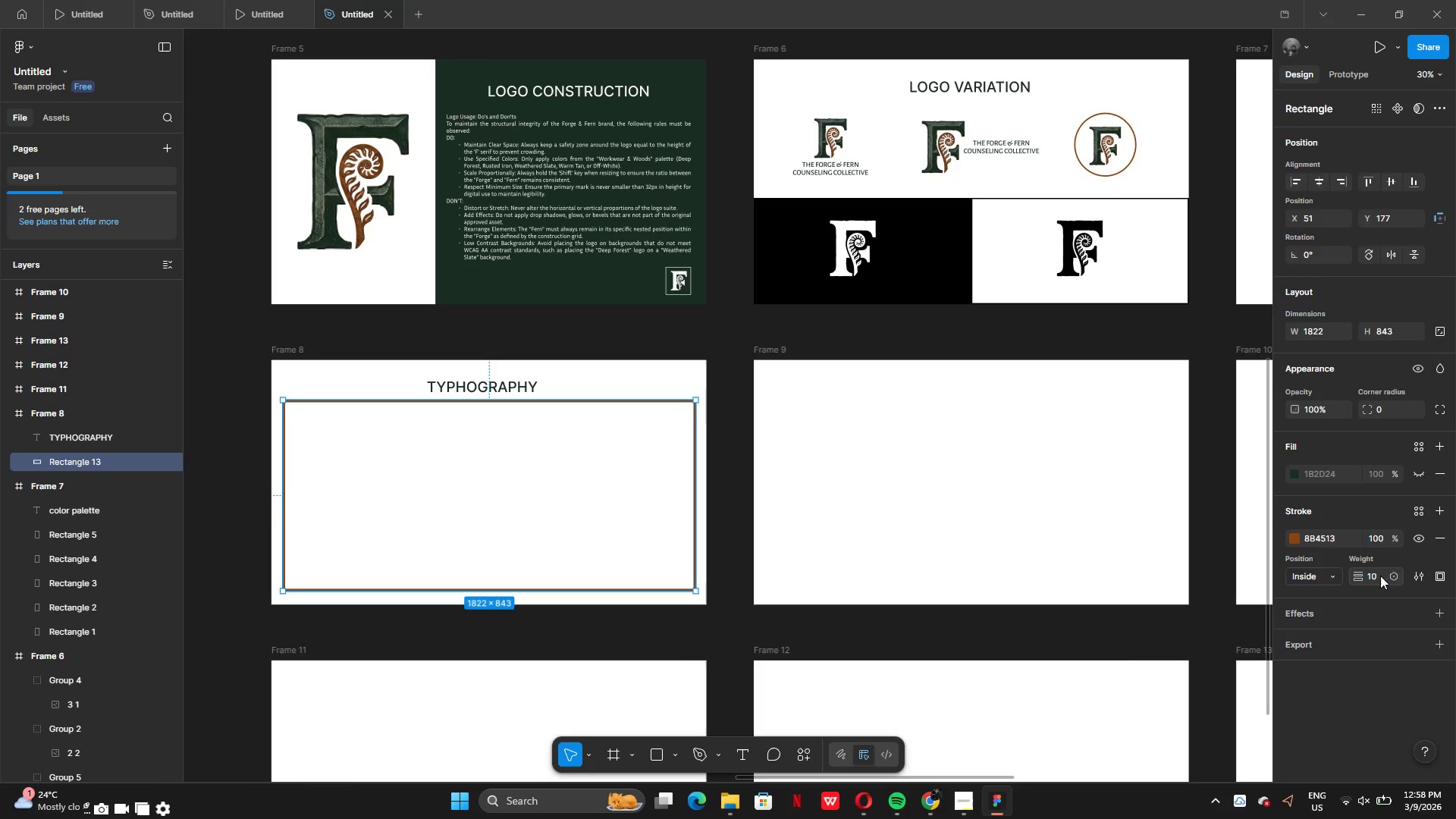 
left_click([1379, 578])
 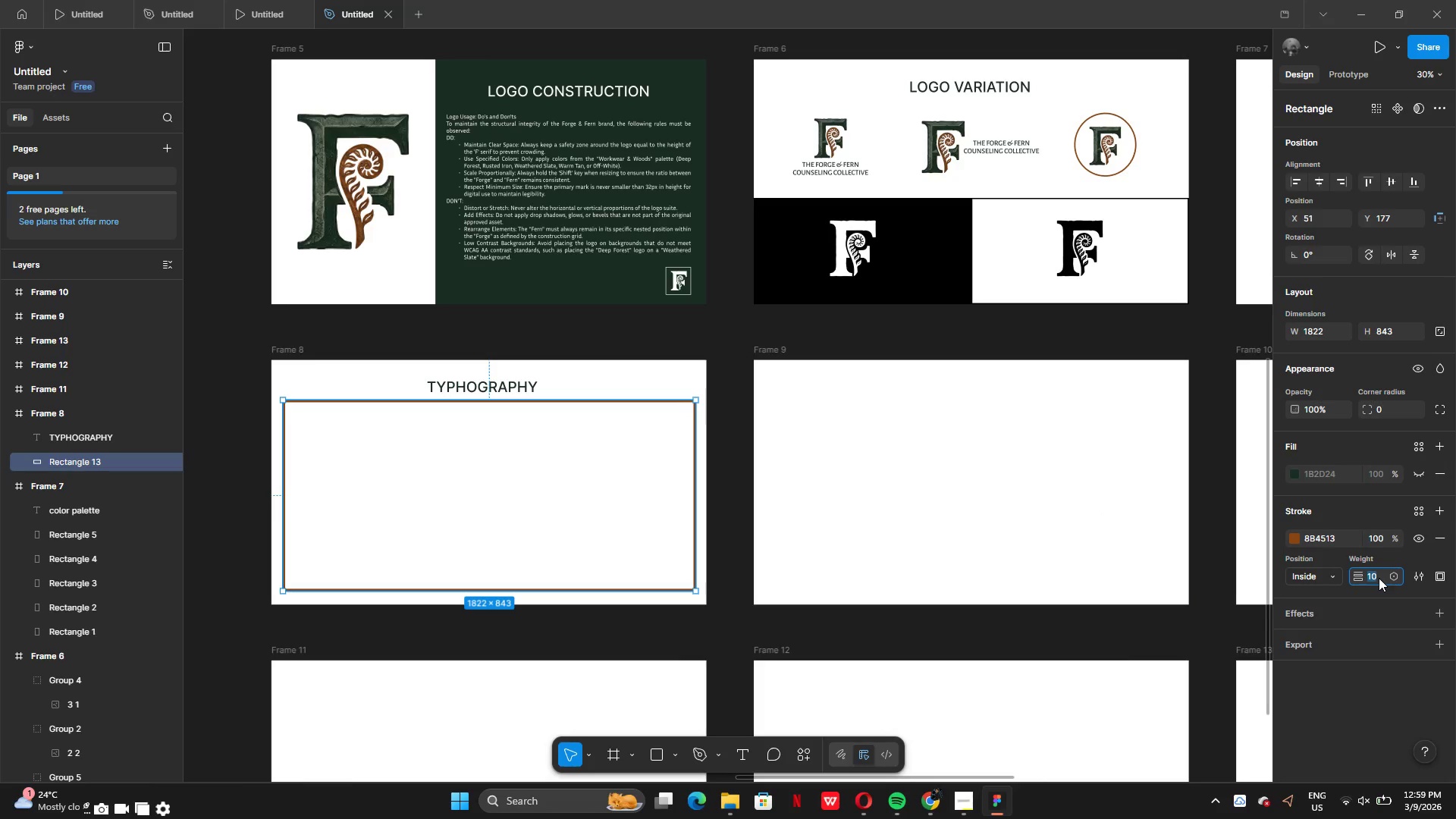 
key(8)
 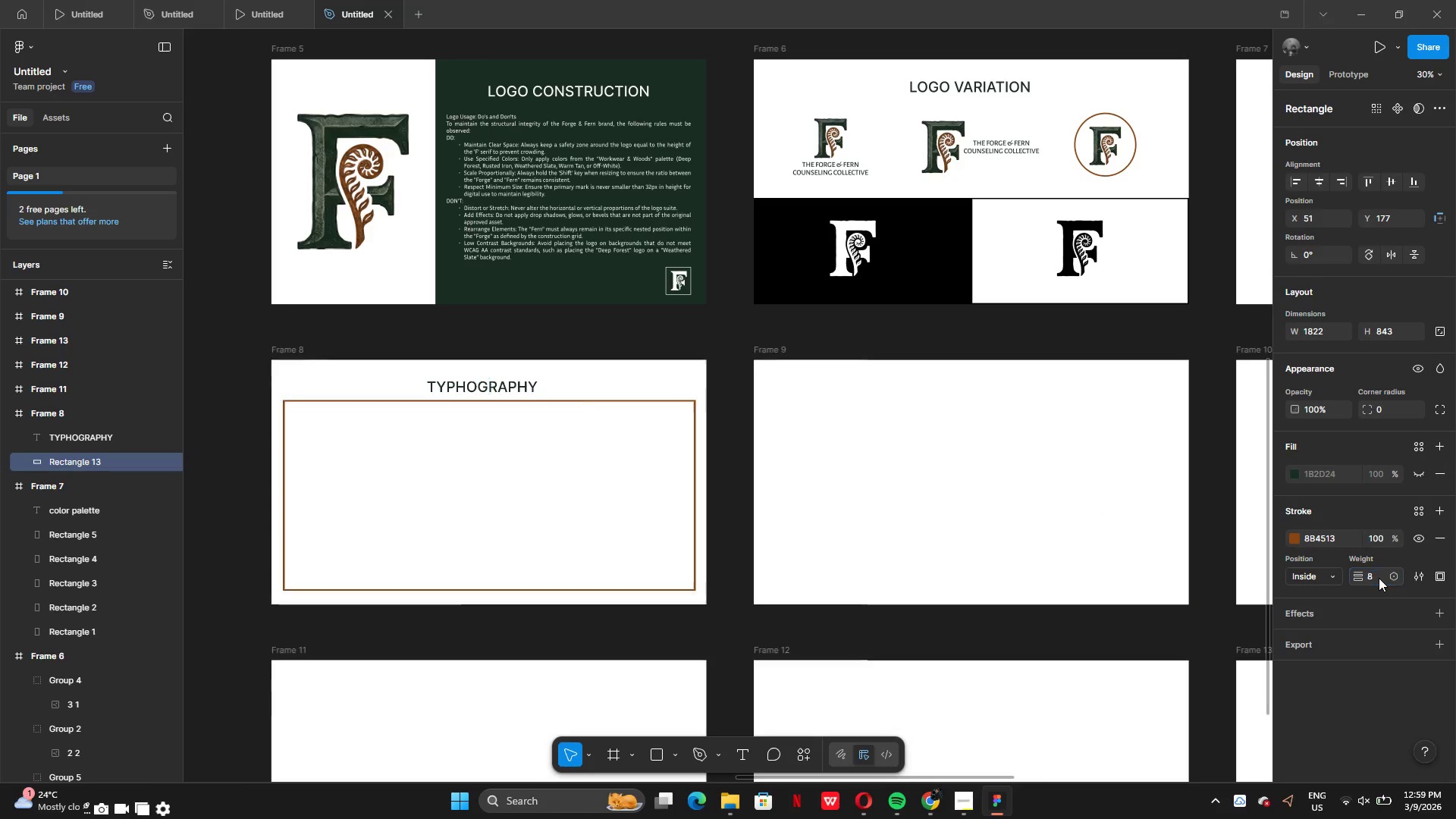 
key(Enter)
 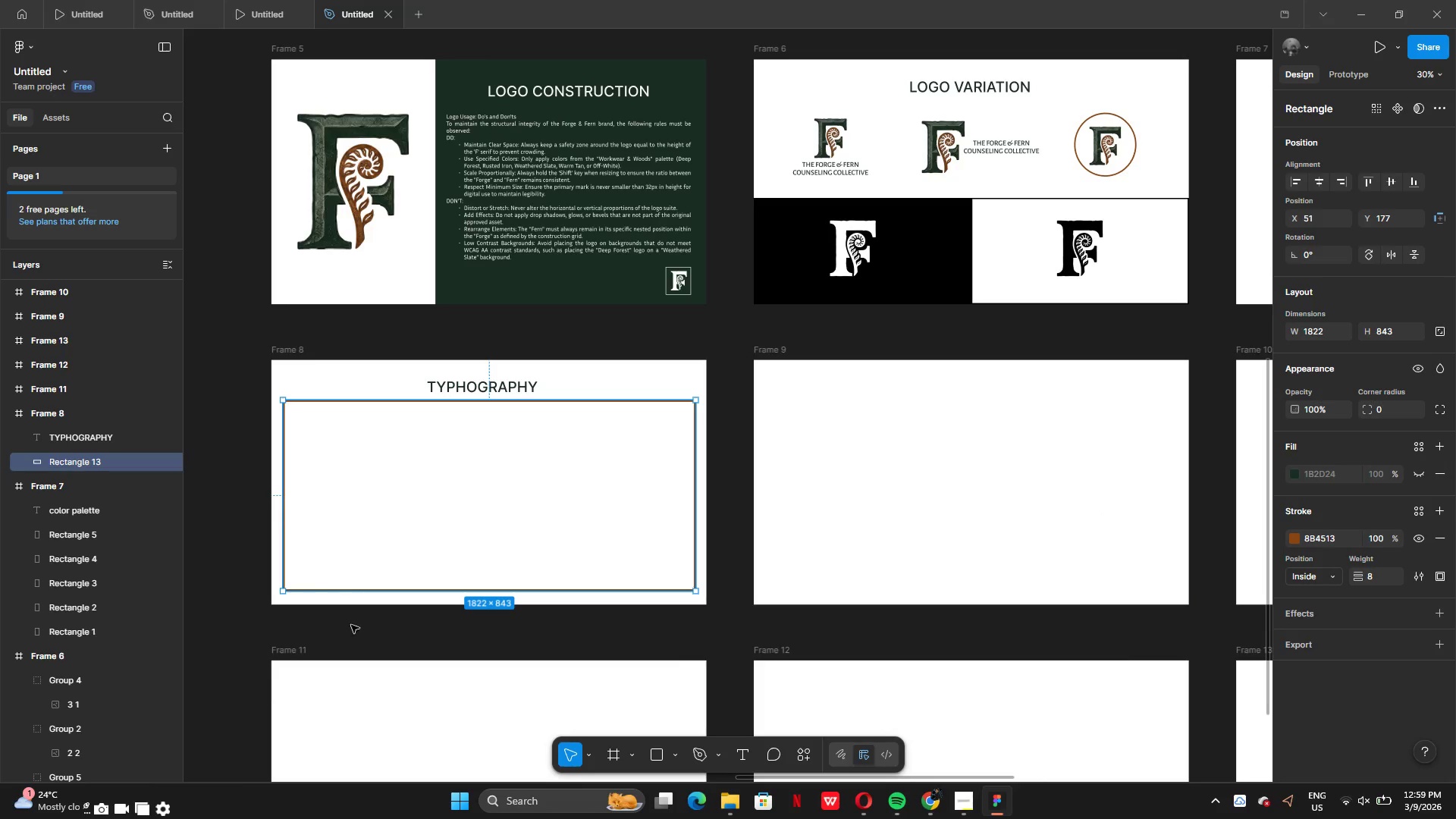 
left_click([206, 567])
 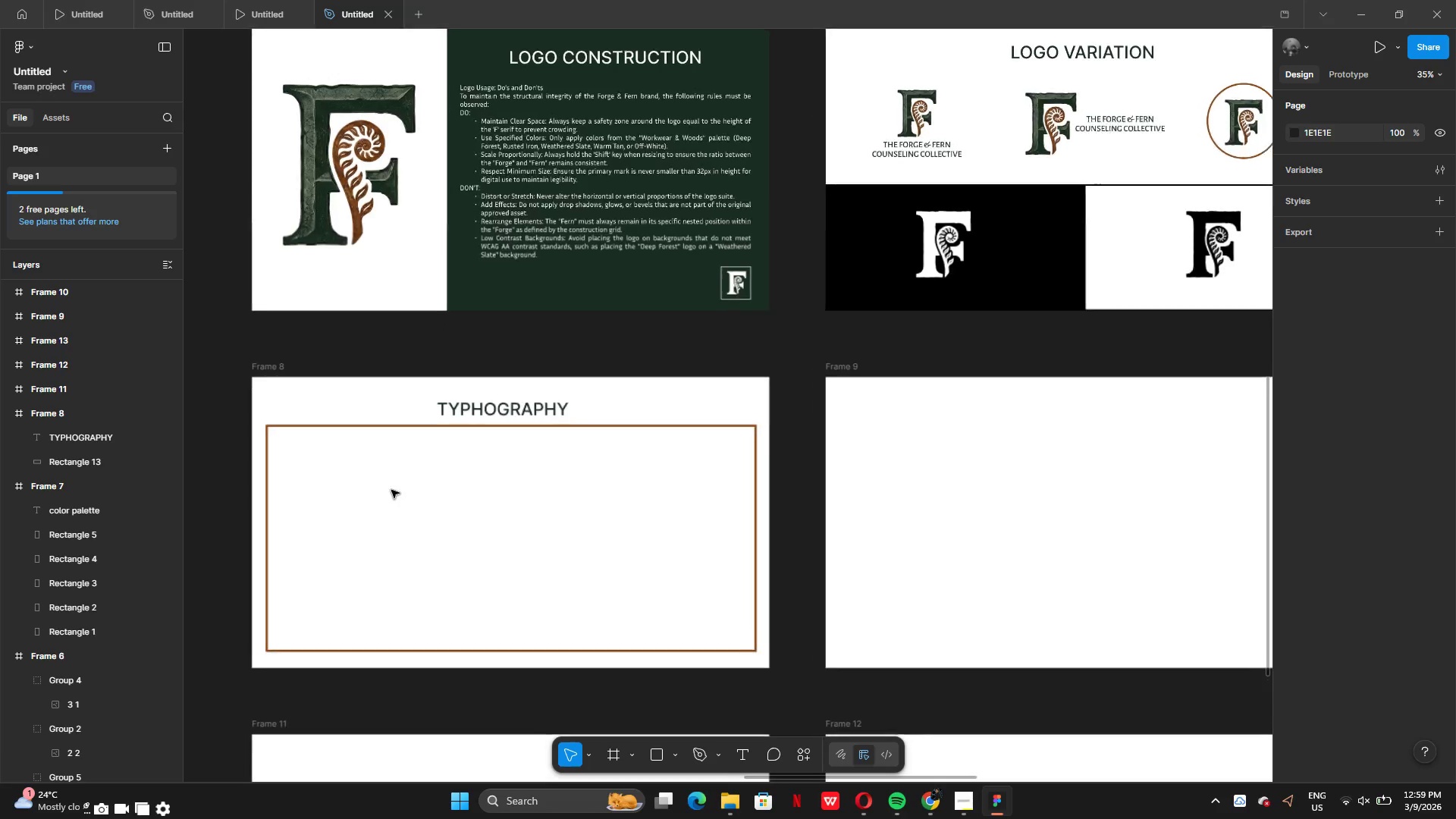 
left_click([503, 406])
 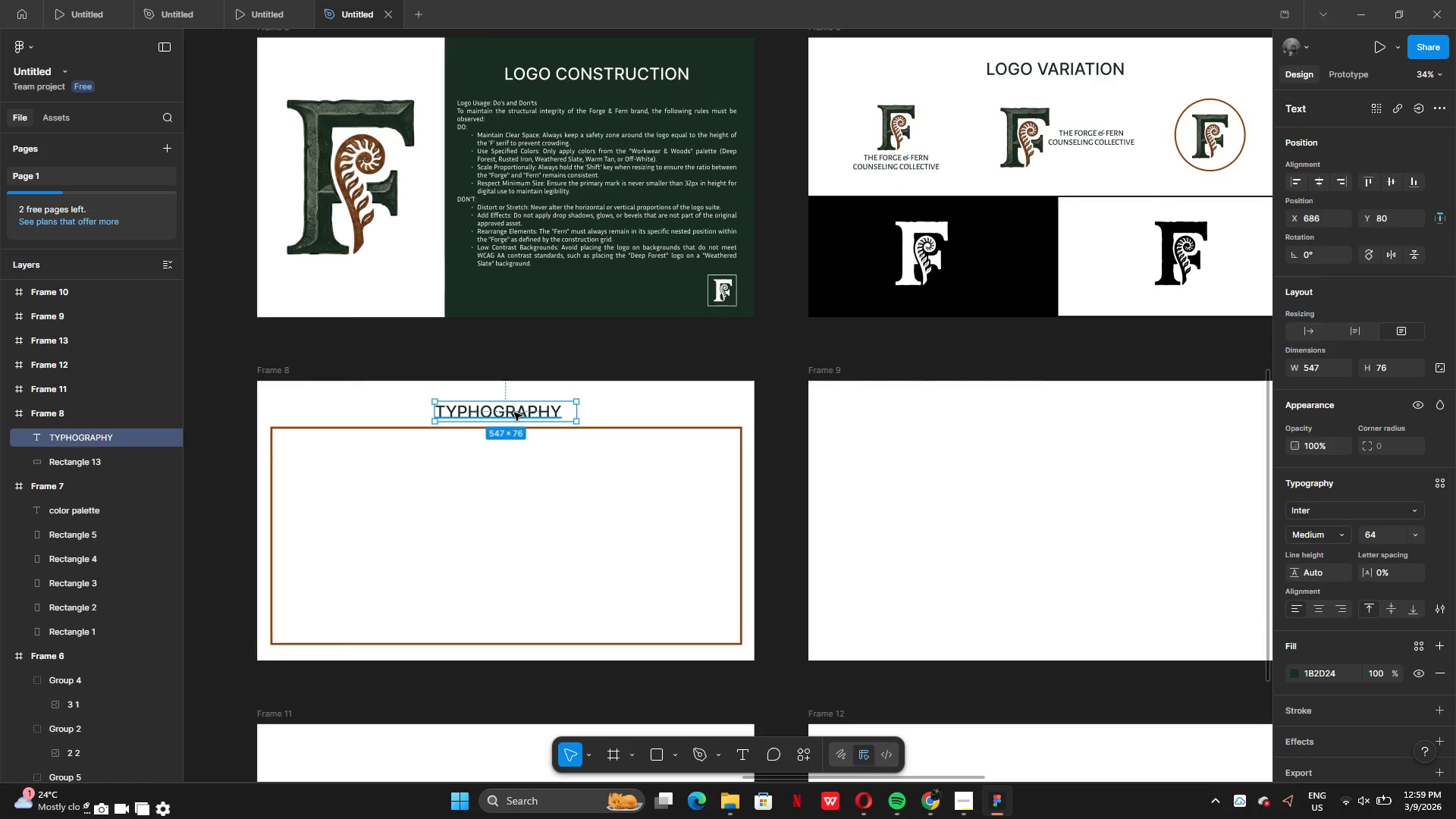 
left_click([515, 413])
 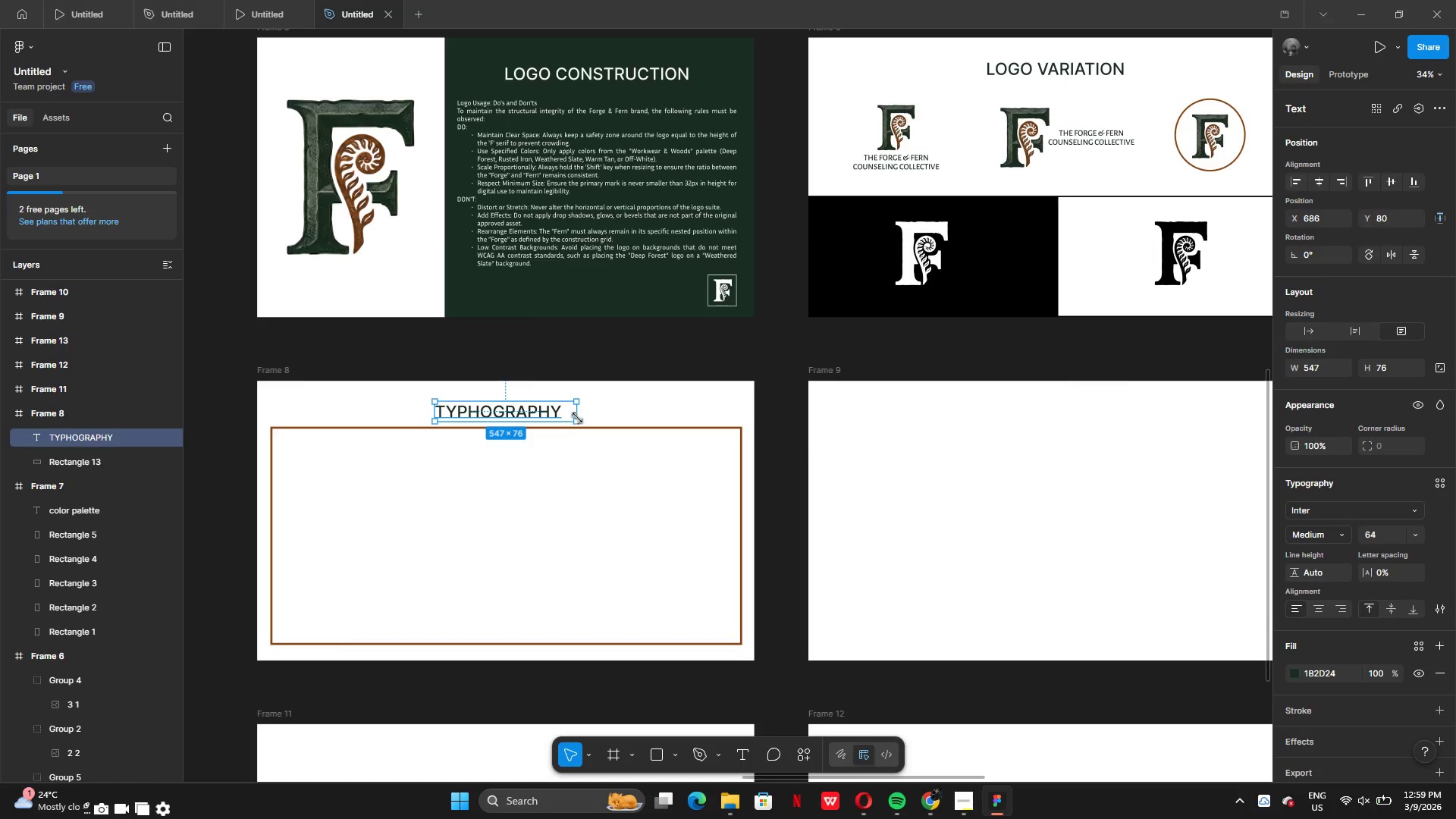 
left_click_drag(start_coordinate=[577, 413], to_coordinate=[563, 410])
 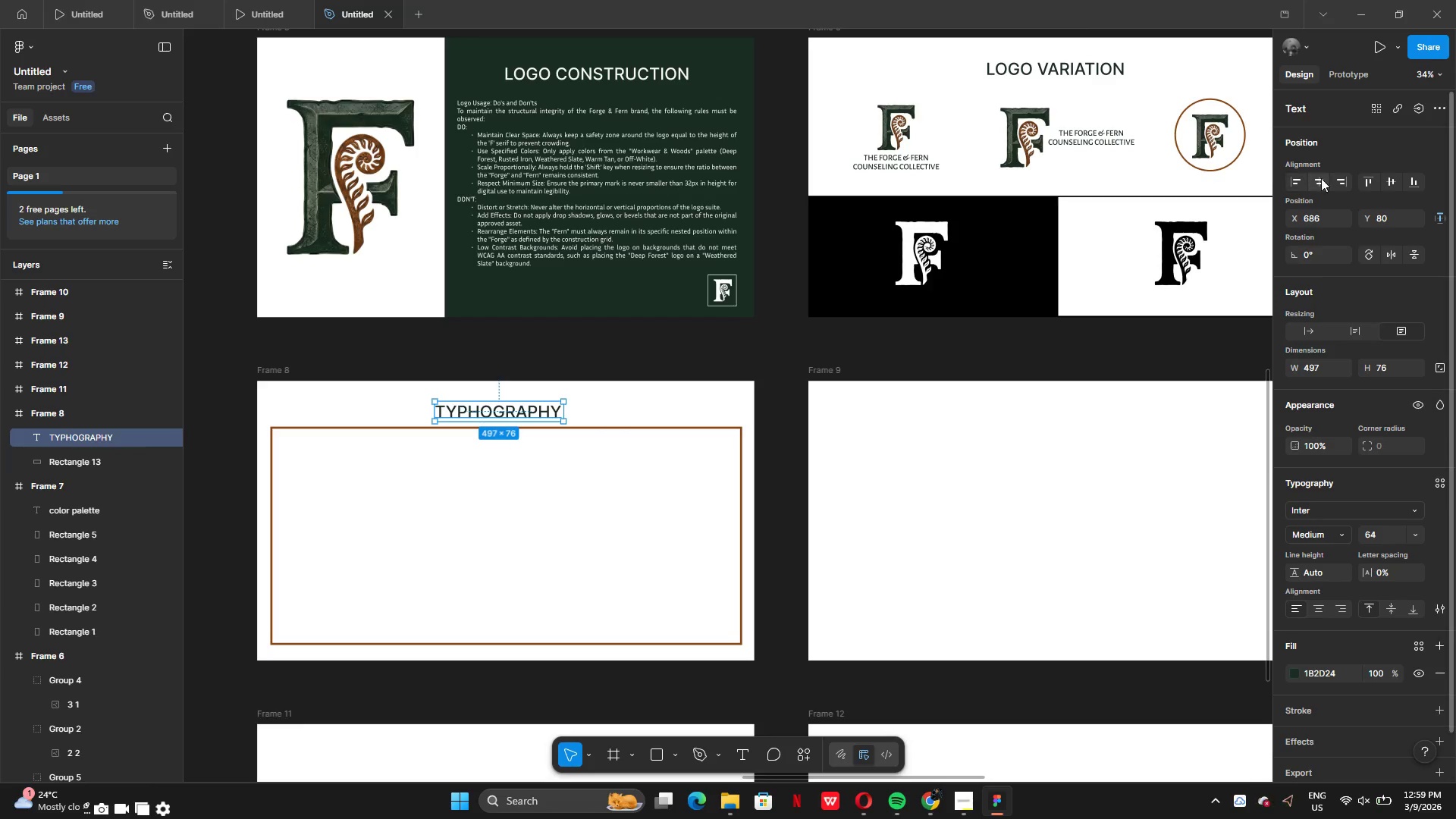 
left_click([1325, 179])
 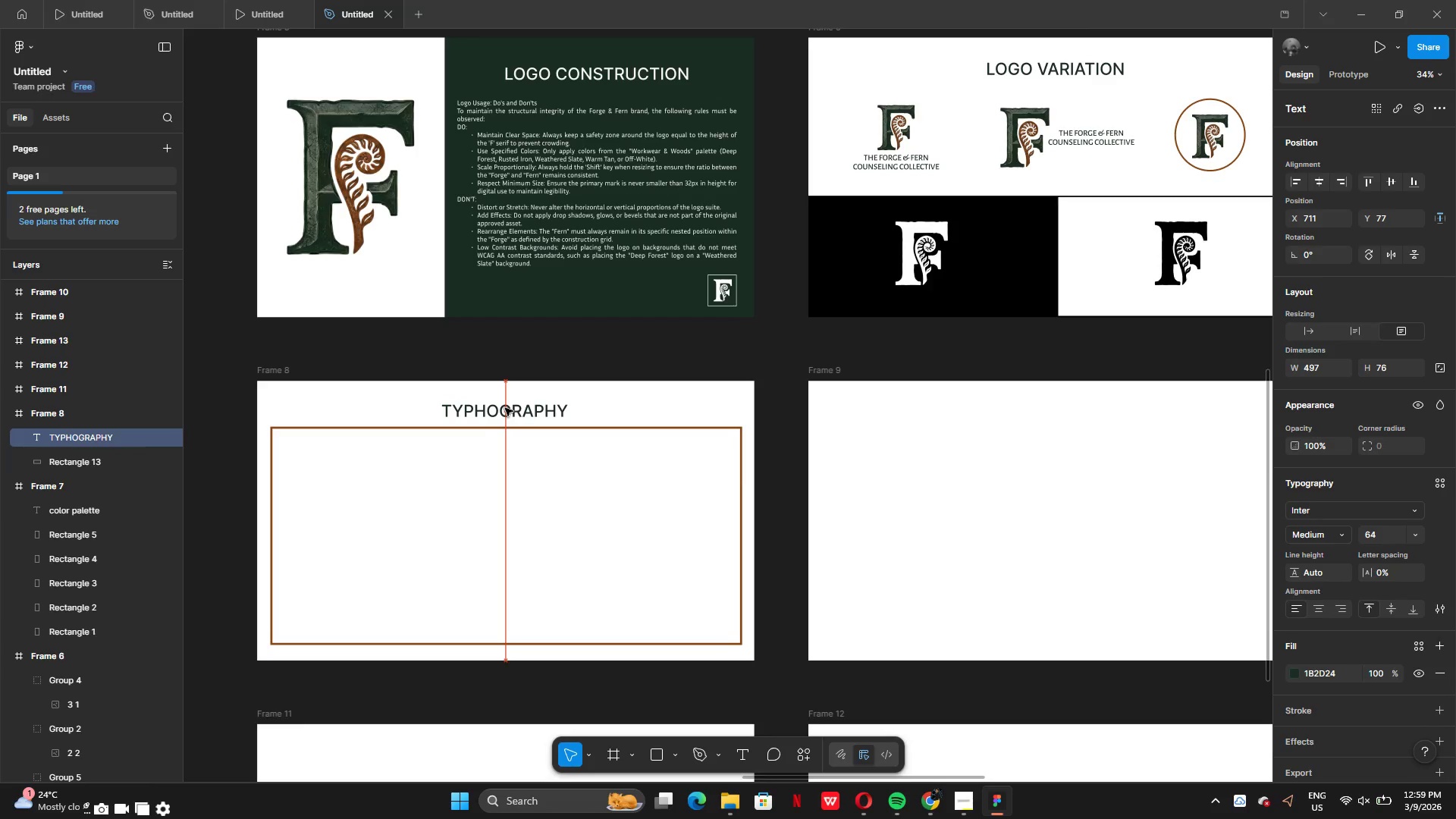 
left_click([551, 571])
 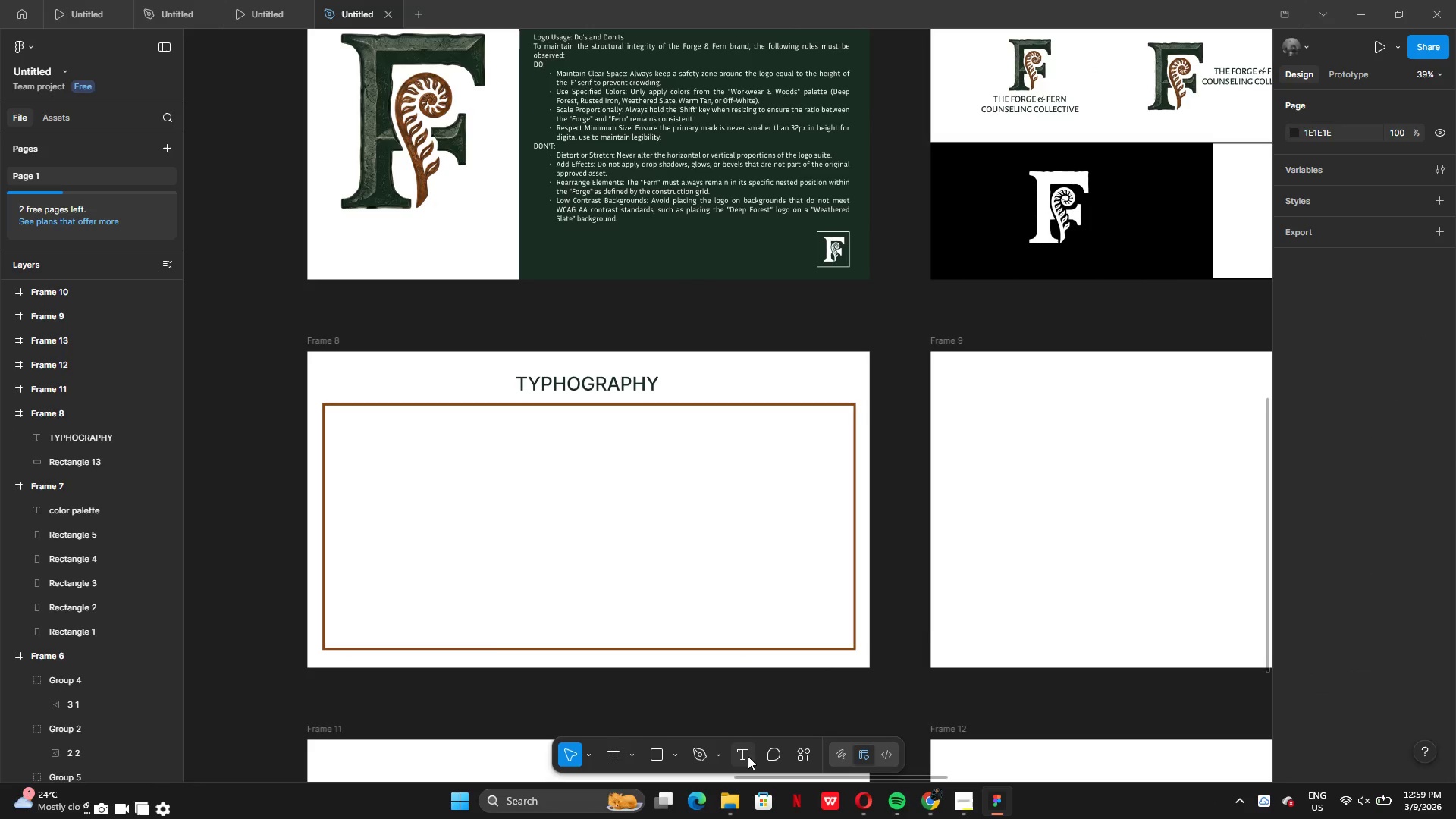 
left_click([748, 756])
 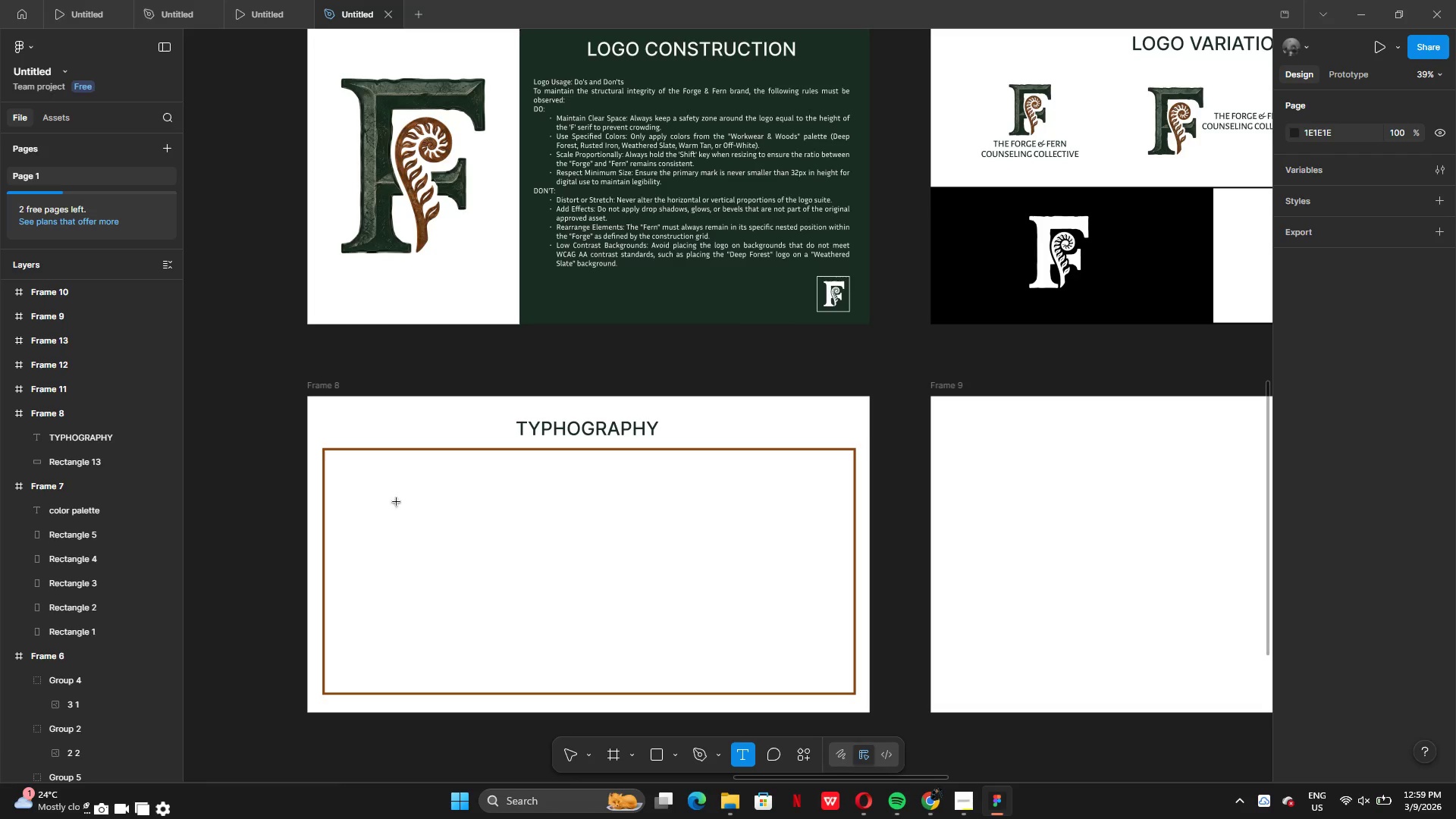 
left_click([387, 498])
 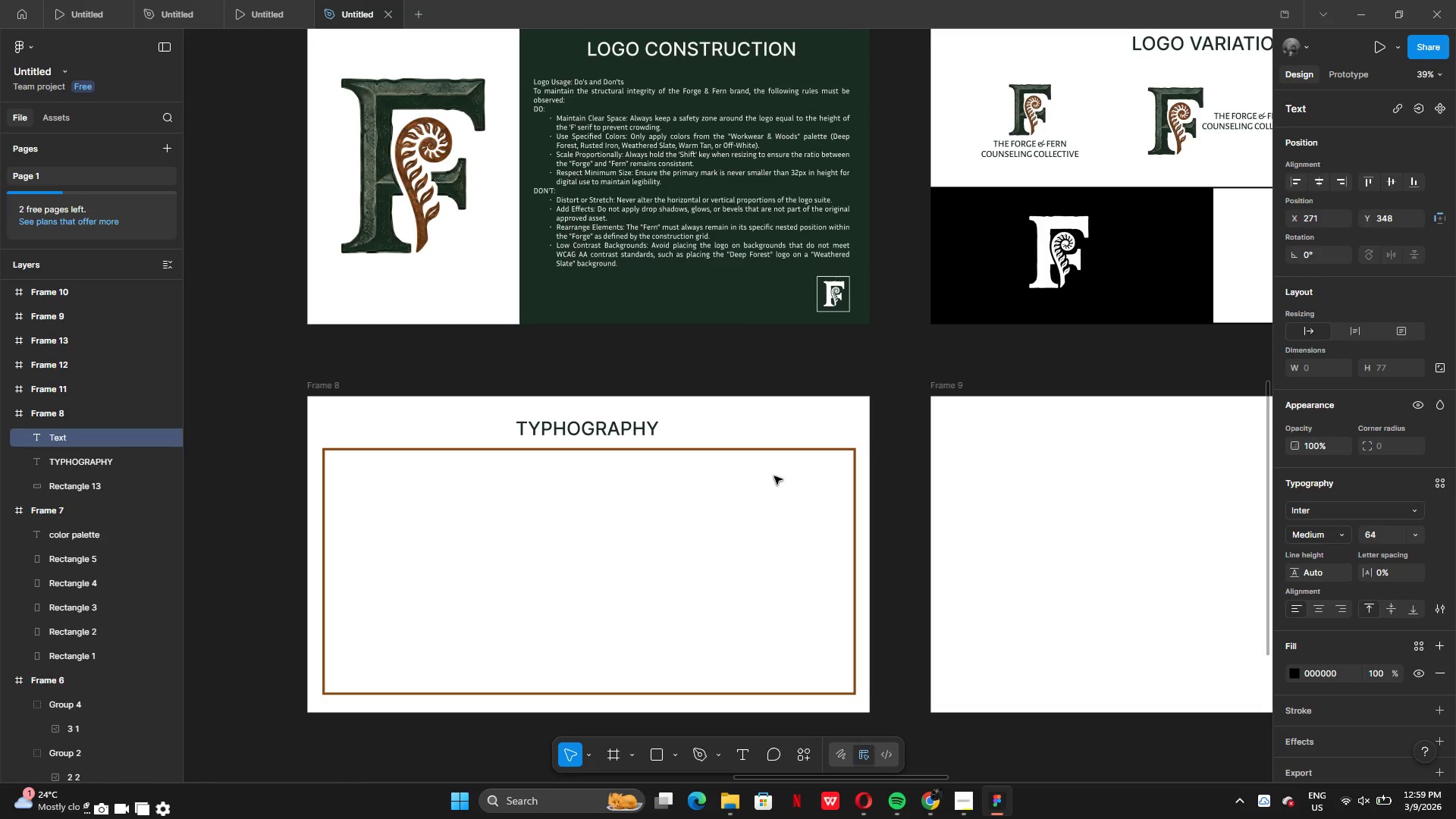 
wait(5.28)
 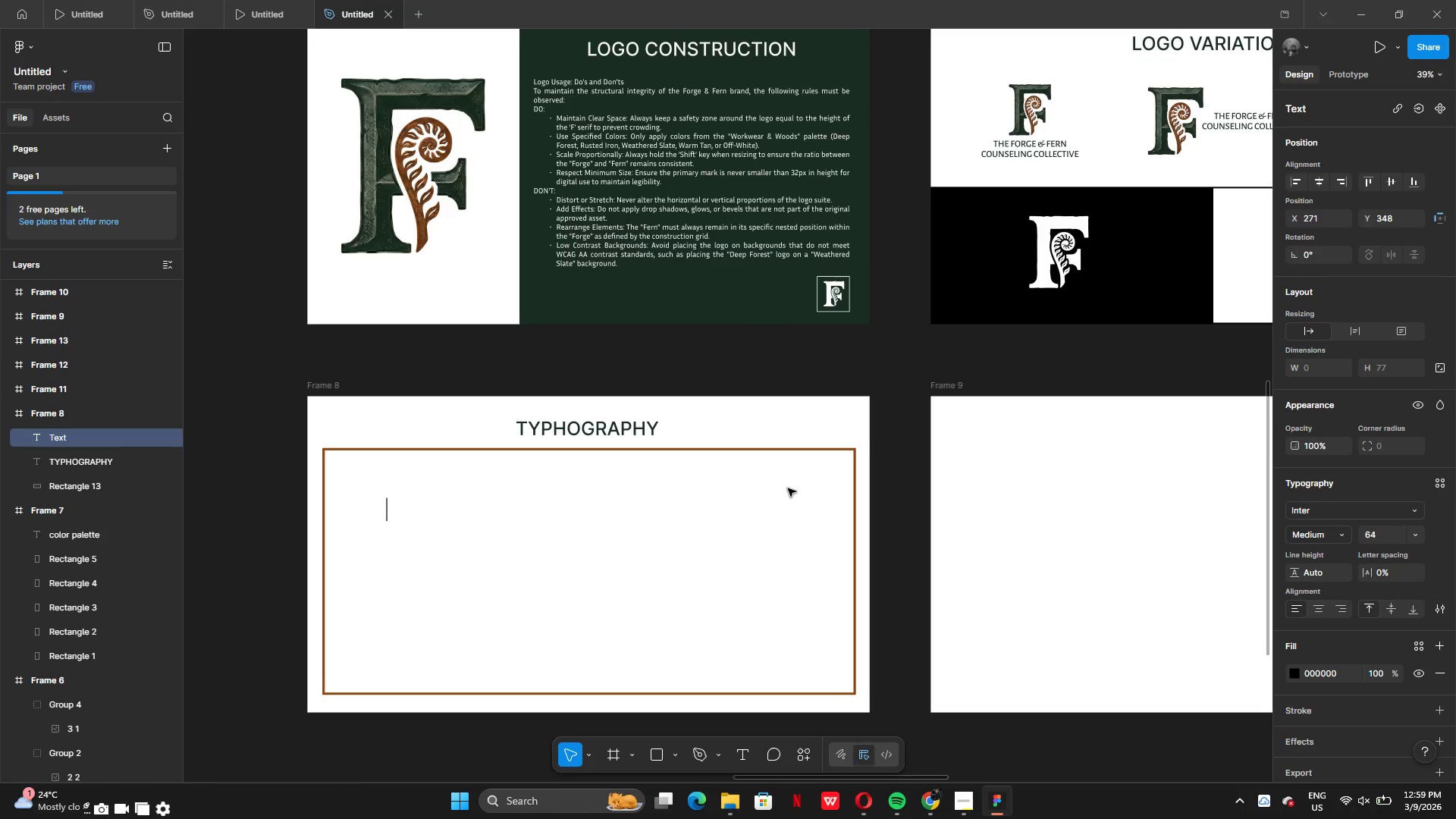 
mouse_move([704, 494])
 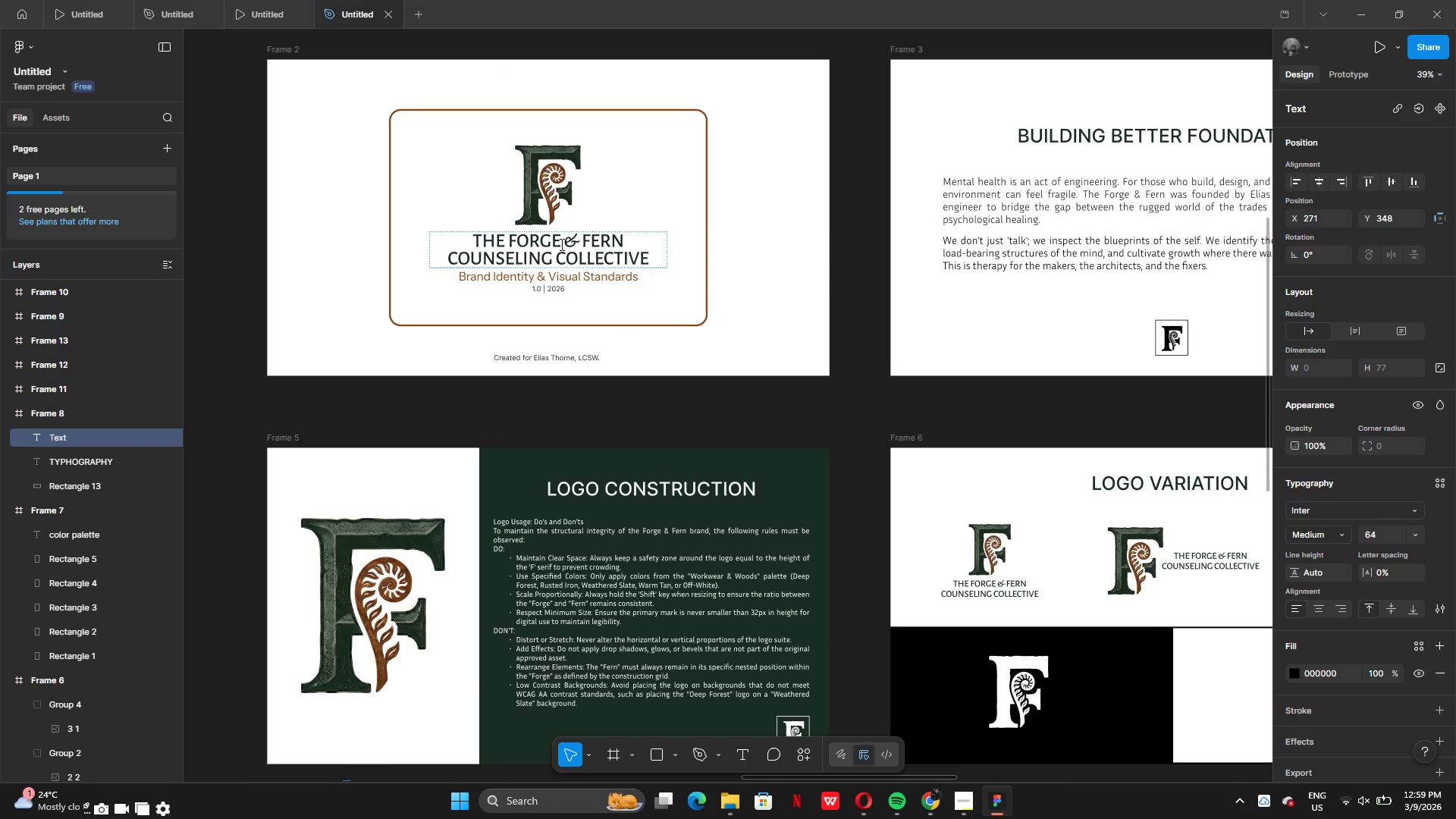 
left_click([560, 243])
 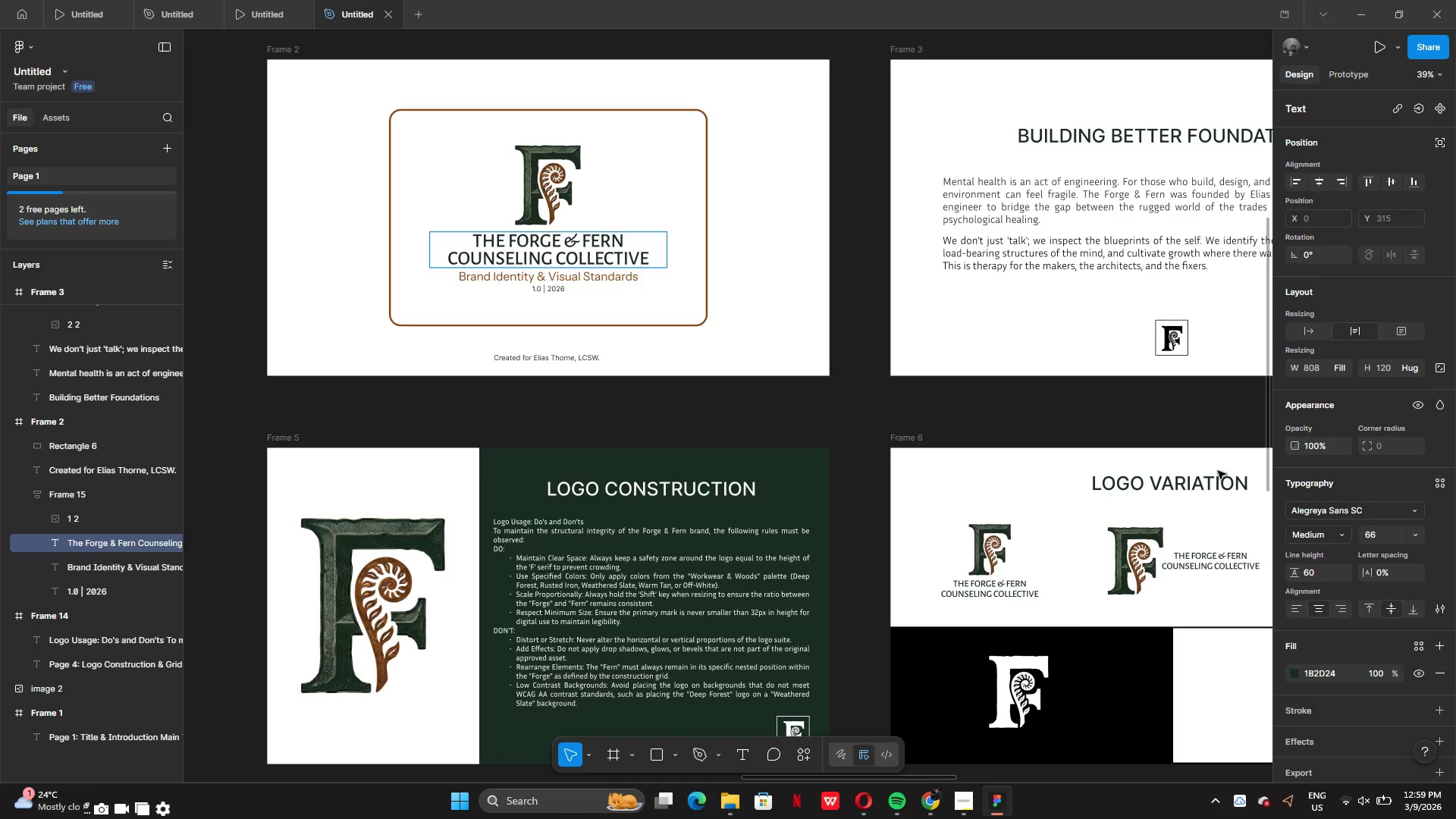 
wait(5.27)
 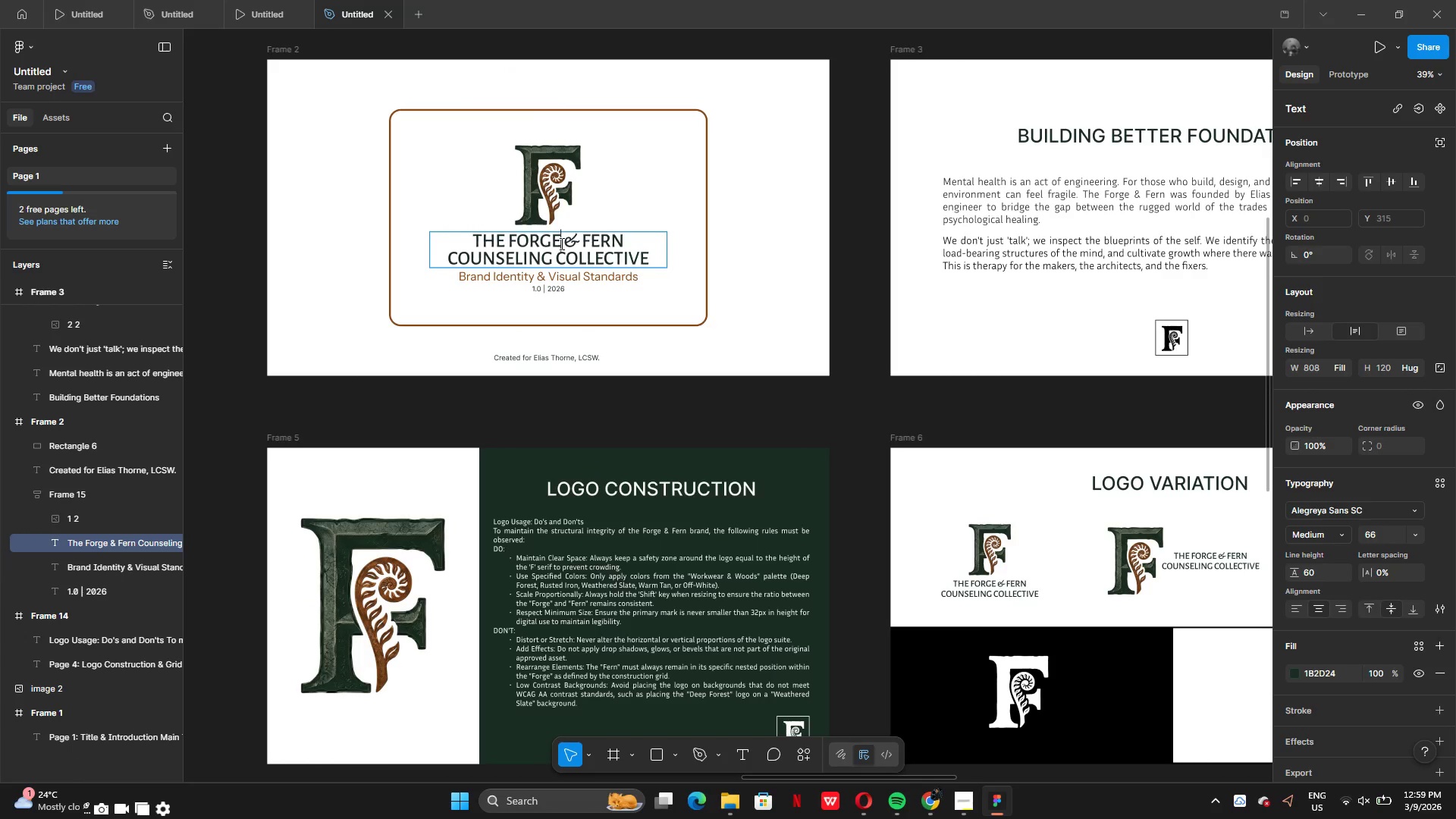 
left_click([1360, 509])
 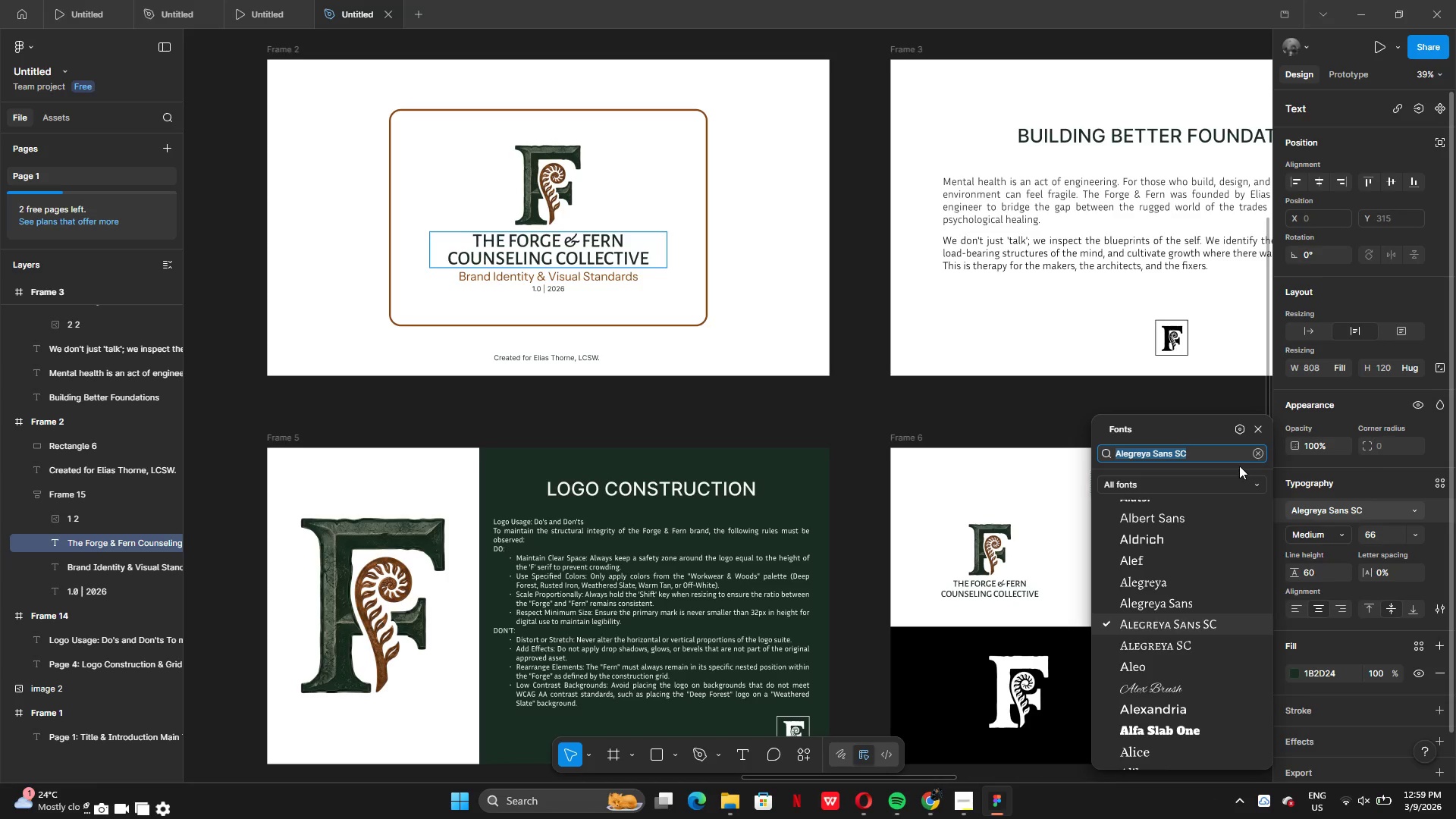 
key(Control+C)
 